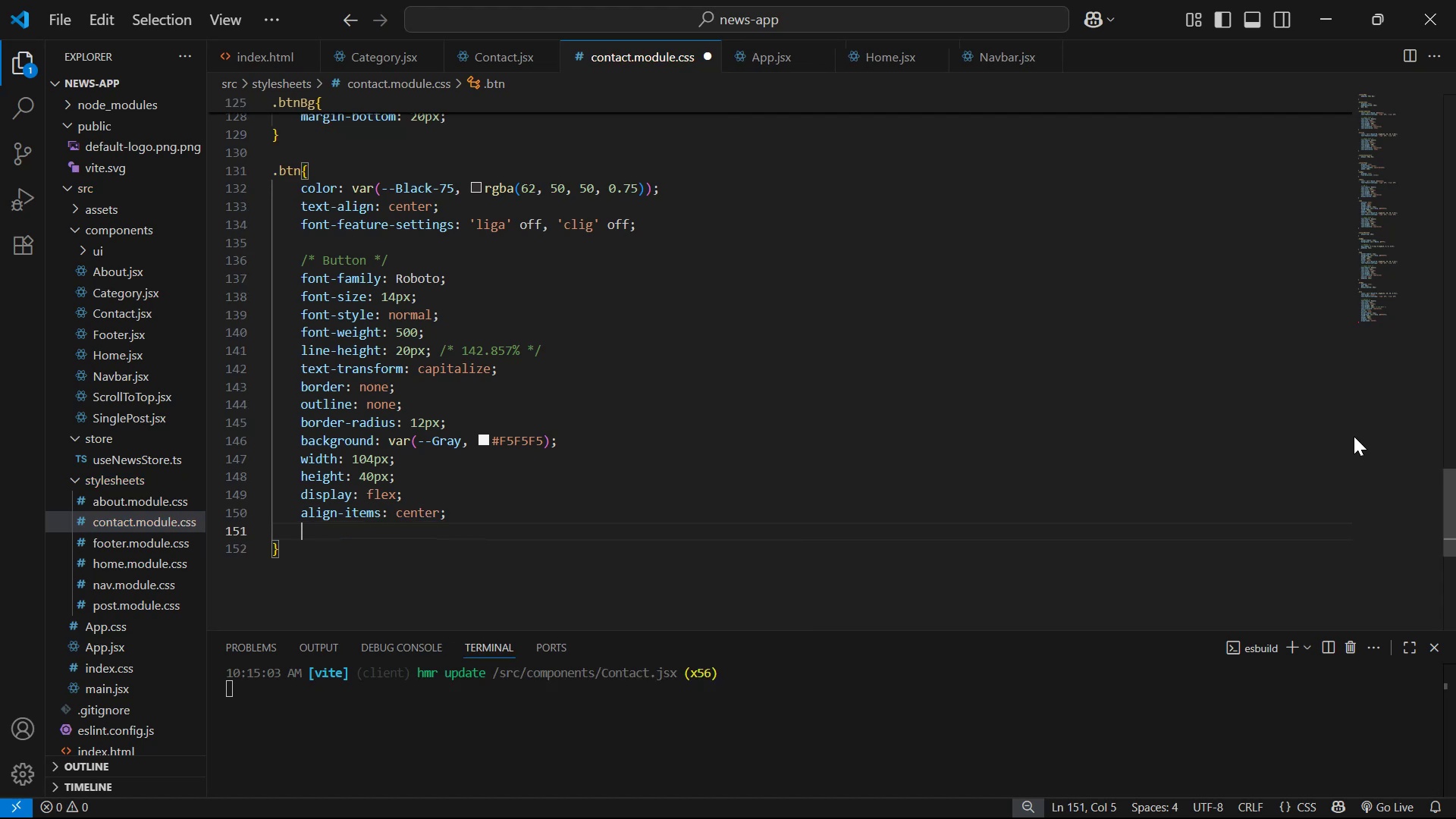 
type(jus)
 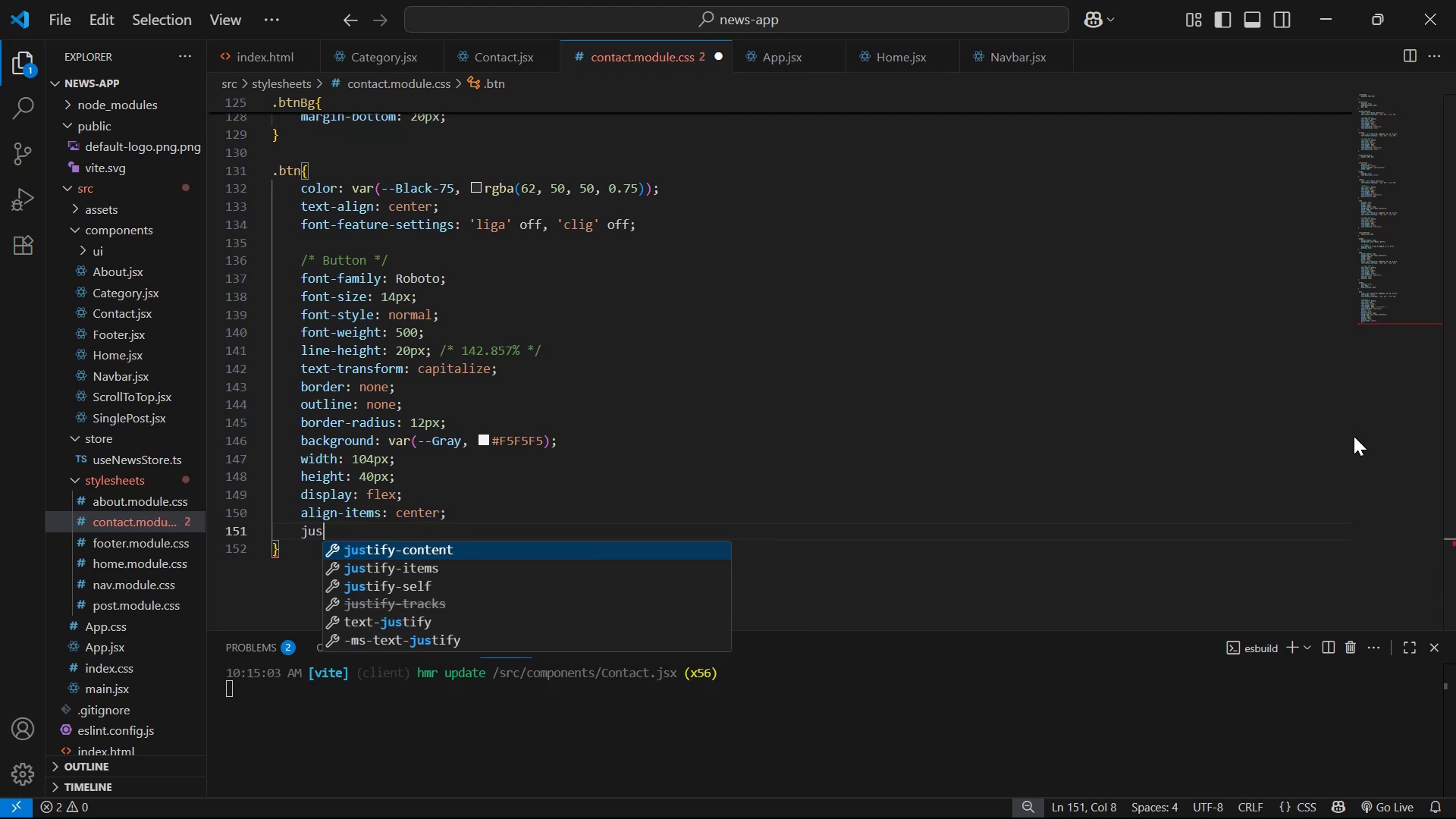 
key(Enter)
 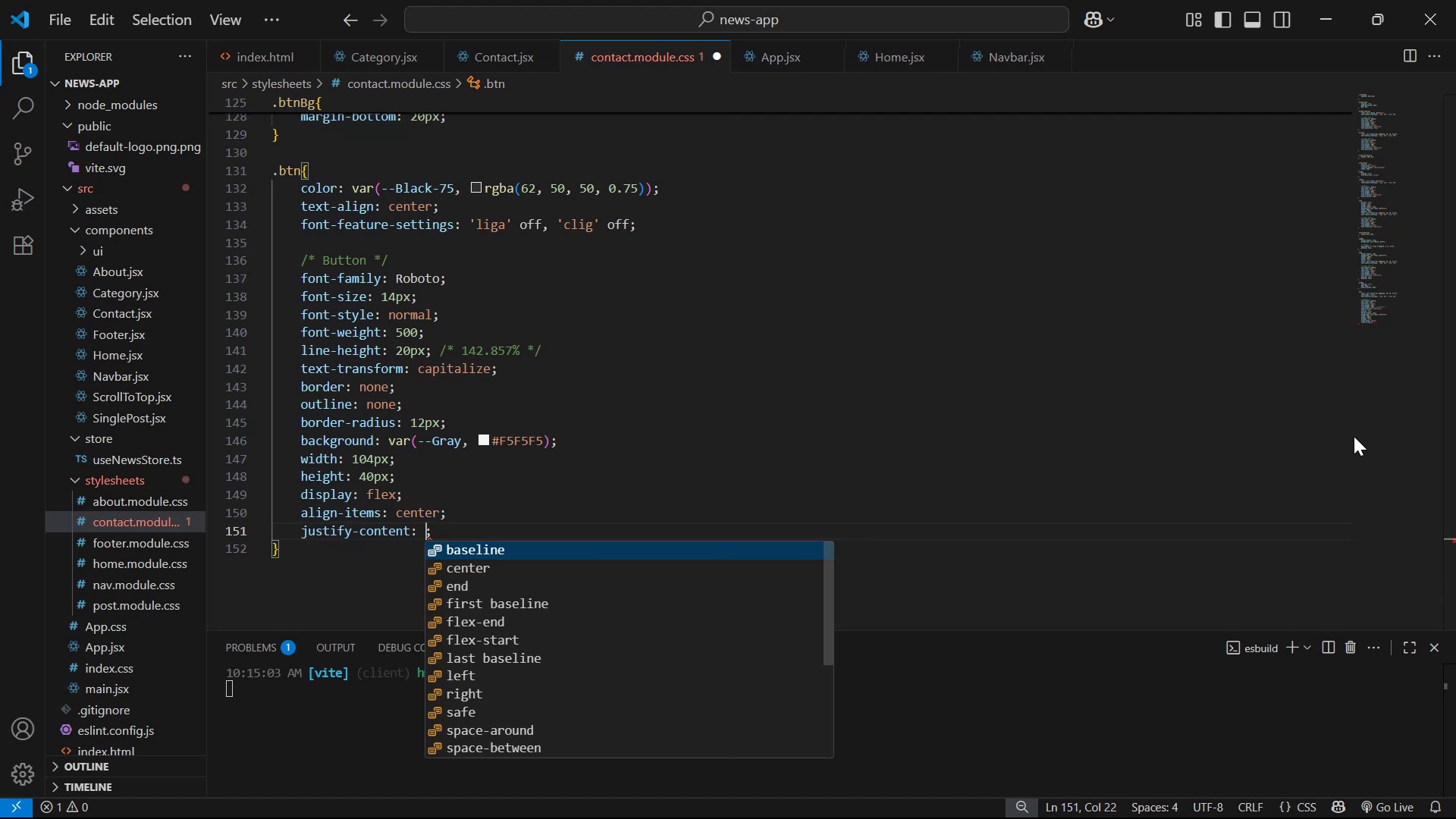 
key(ArrowDown)
 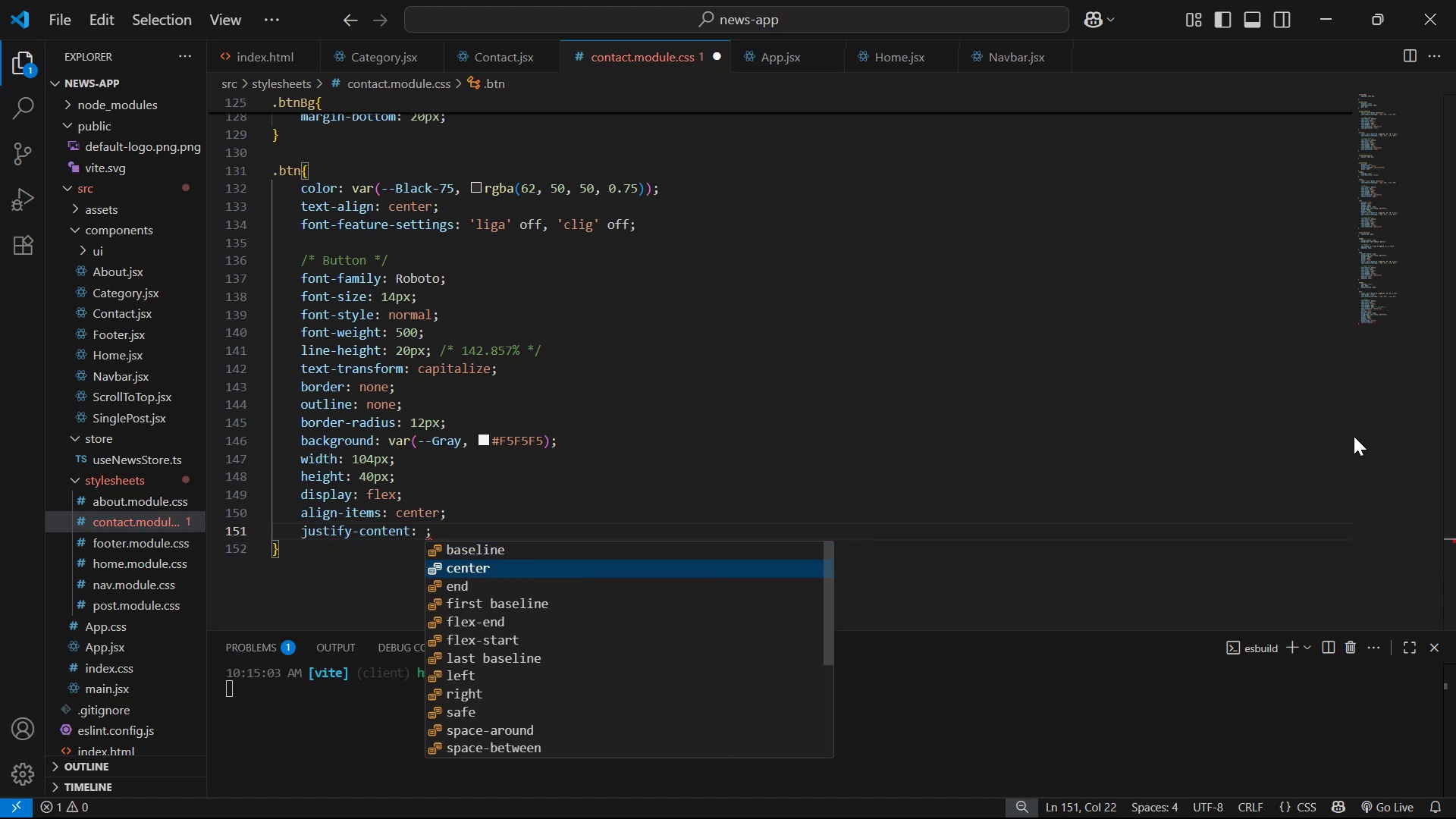 
key(Enter)
 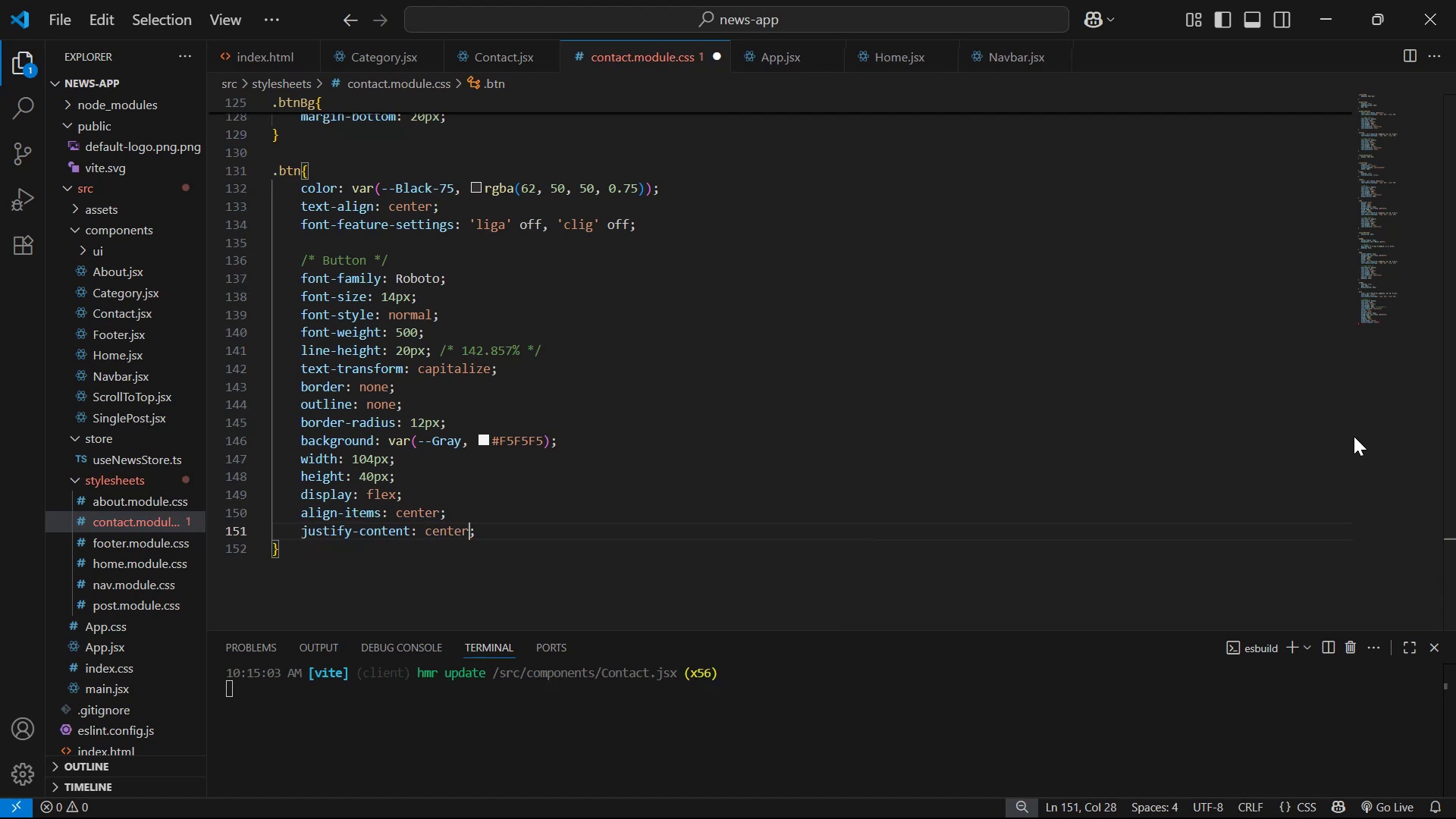 
key(Control+S)
 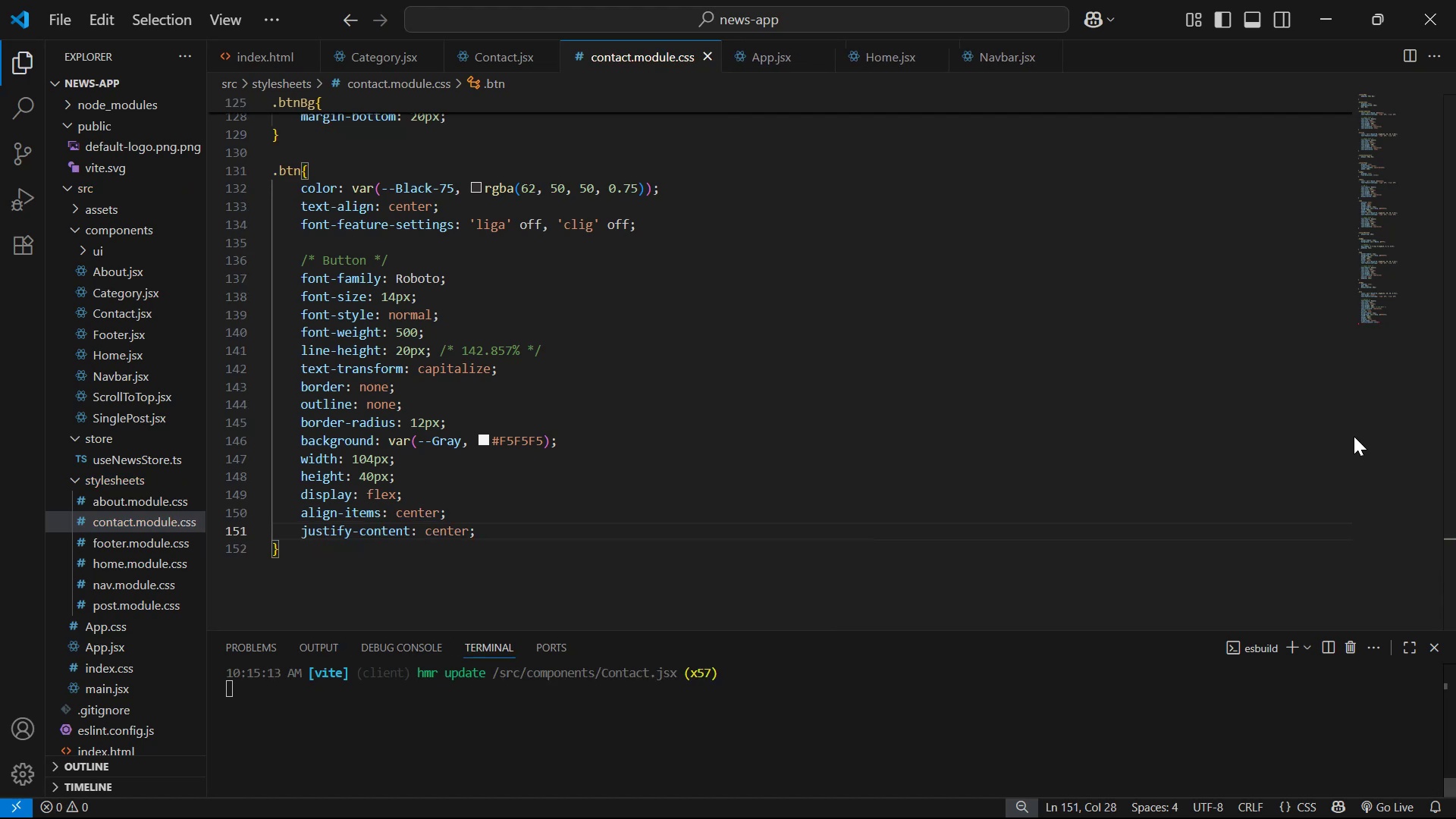 
key(Alt+Tab)
 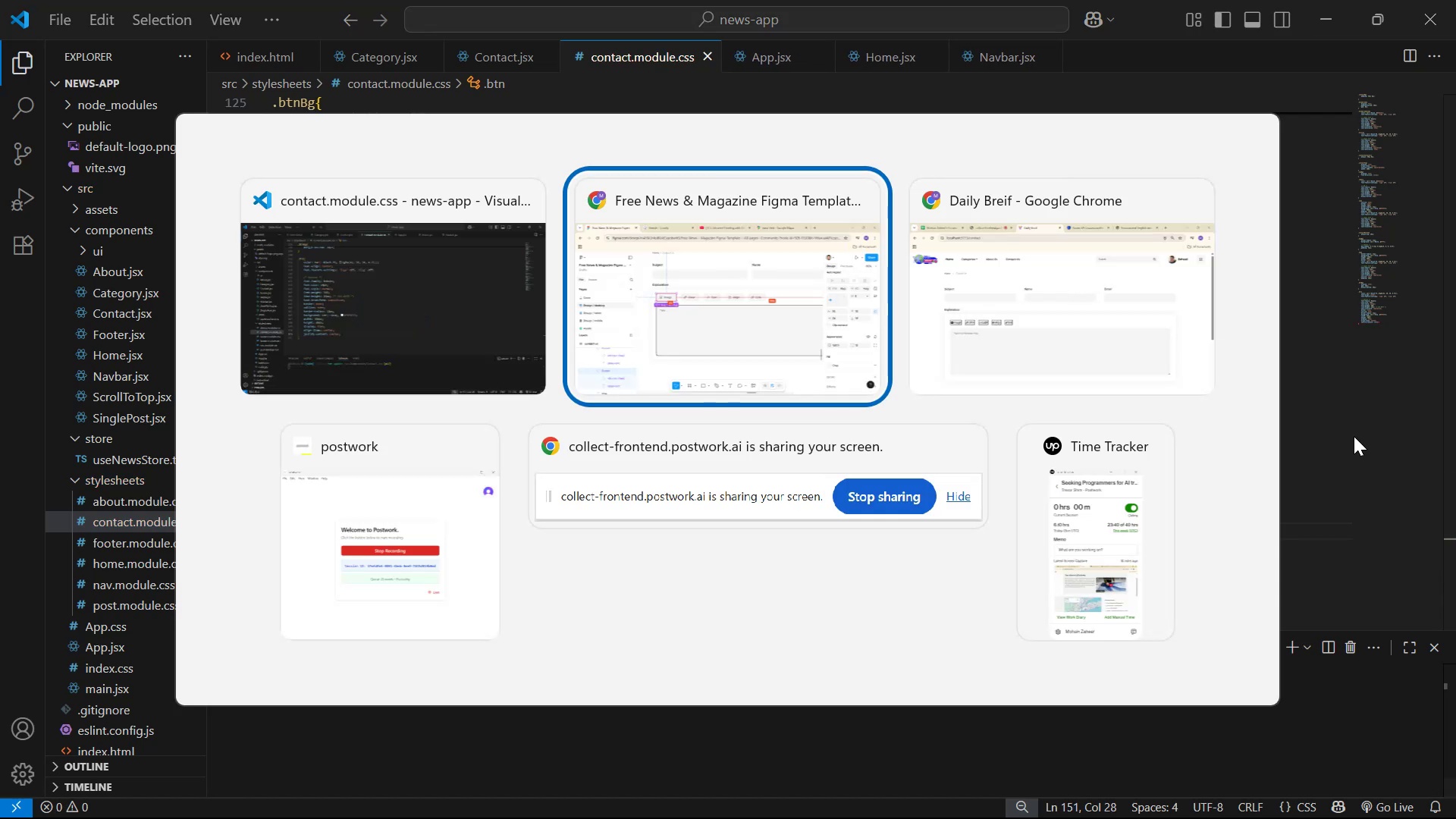 
key(Alt+Tab)
 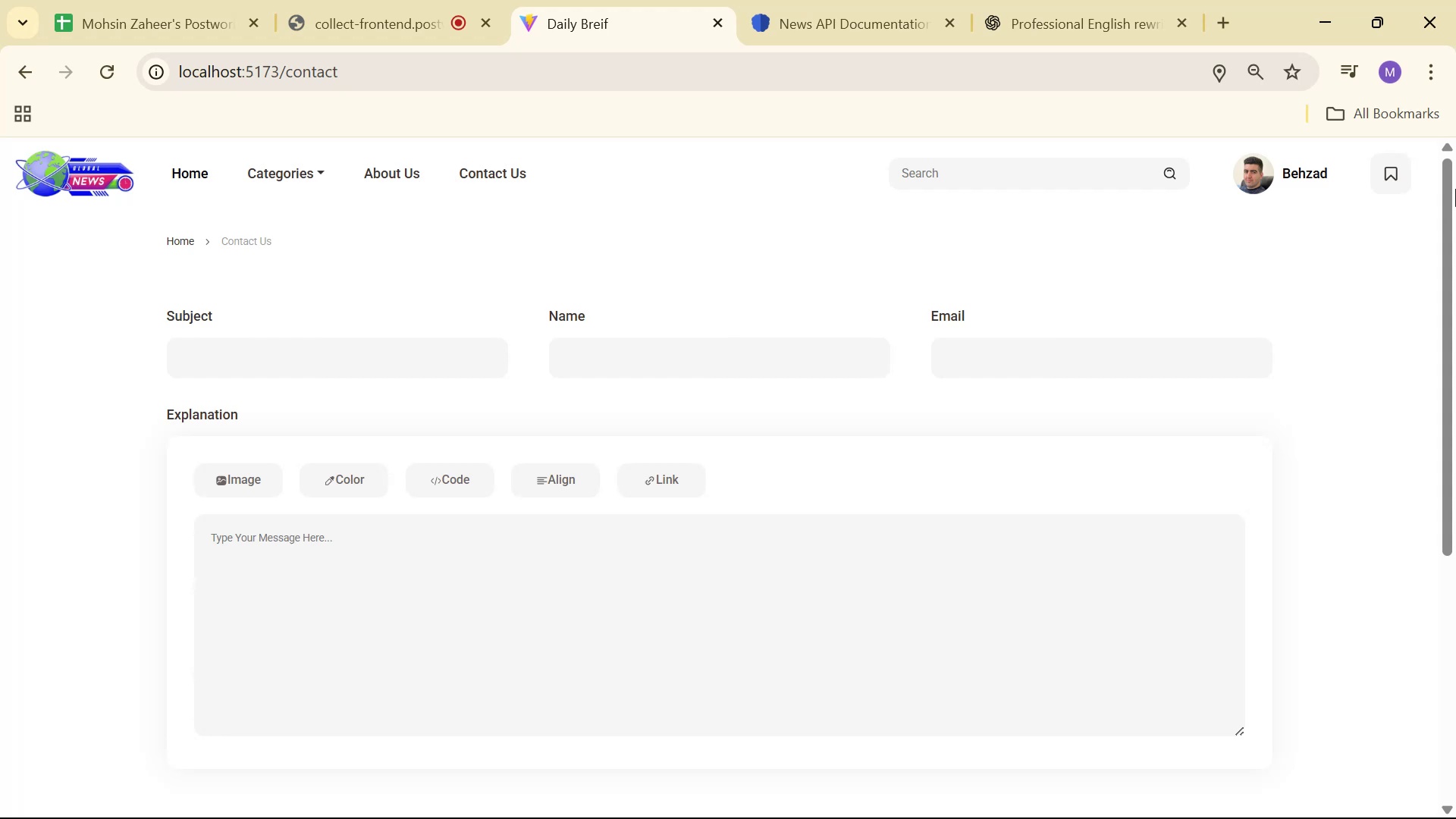 
wait(5.43)
 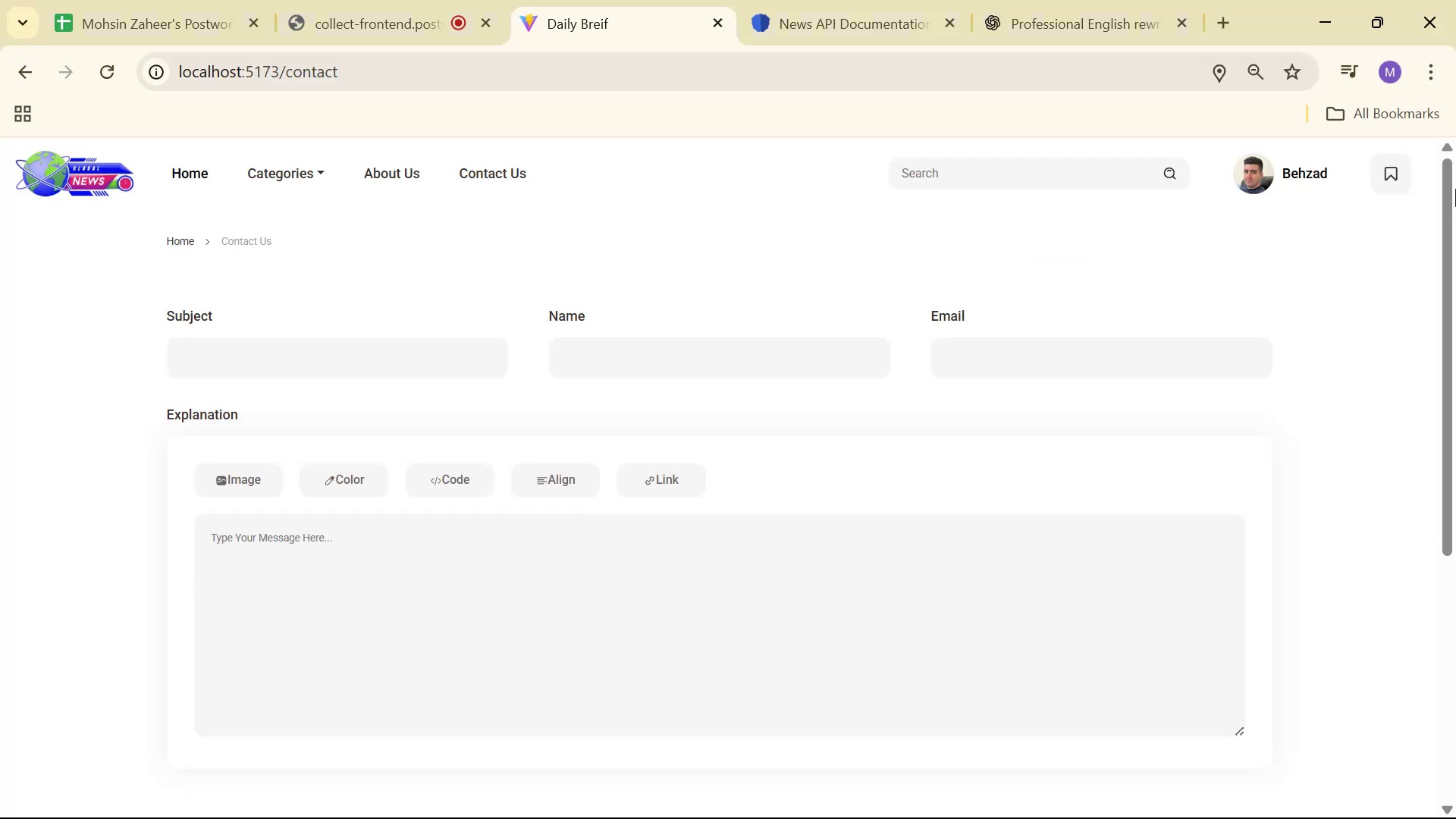 
key(Alt+Tab)
 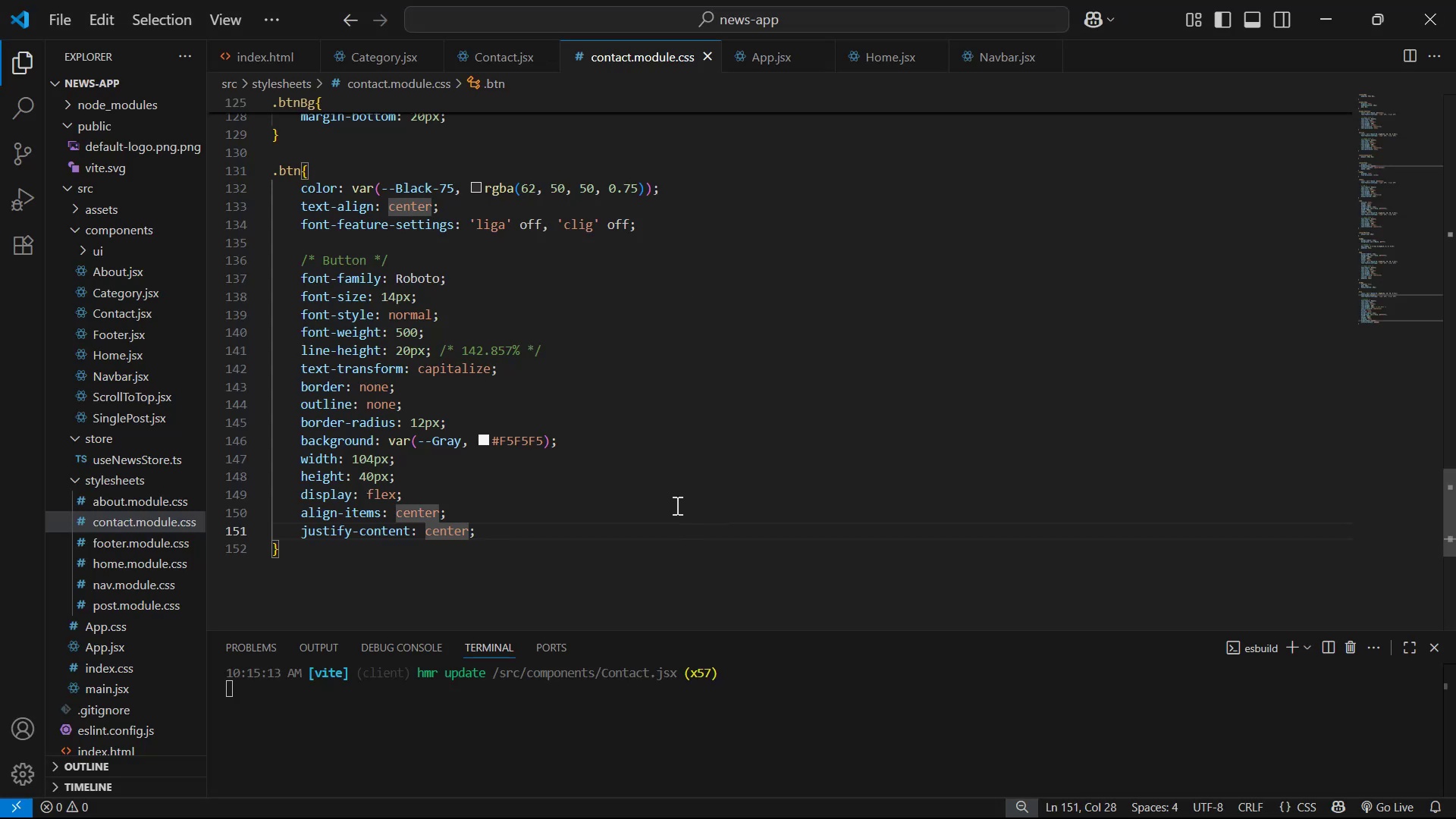 
key(ArrowRight)
 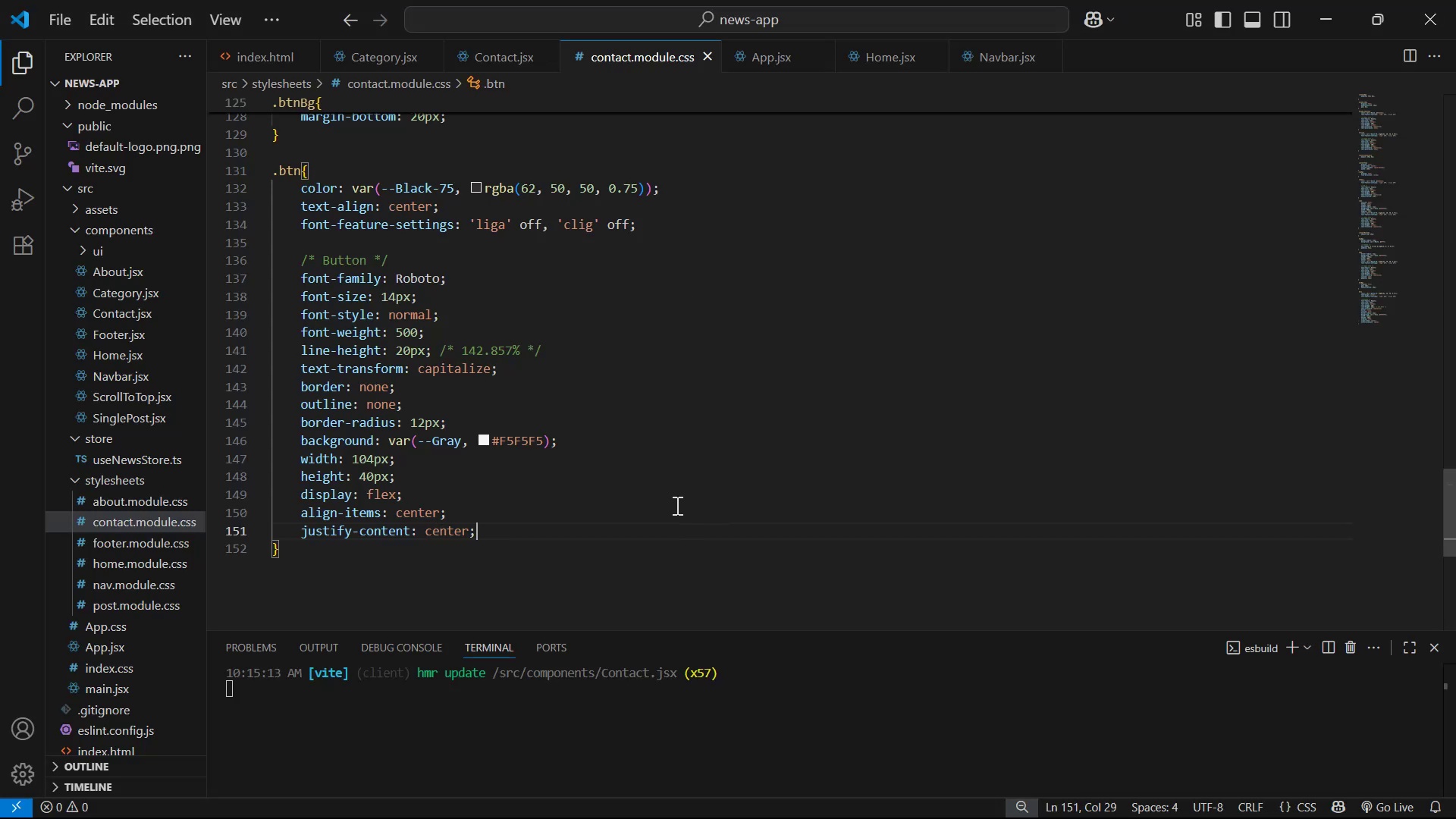 
key(Enter)
 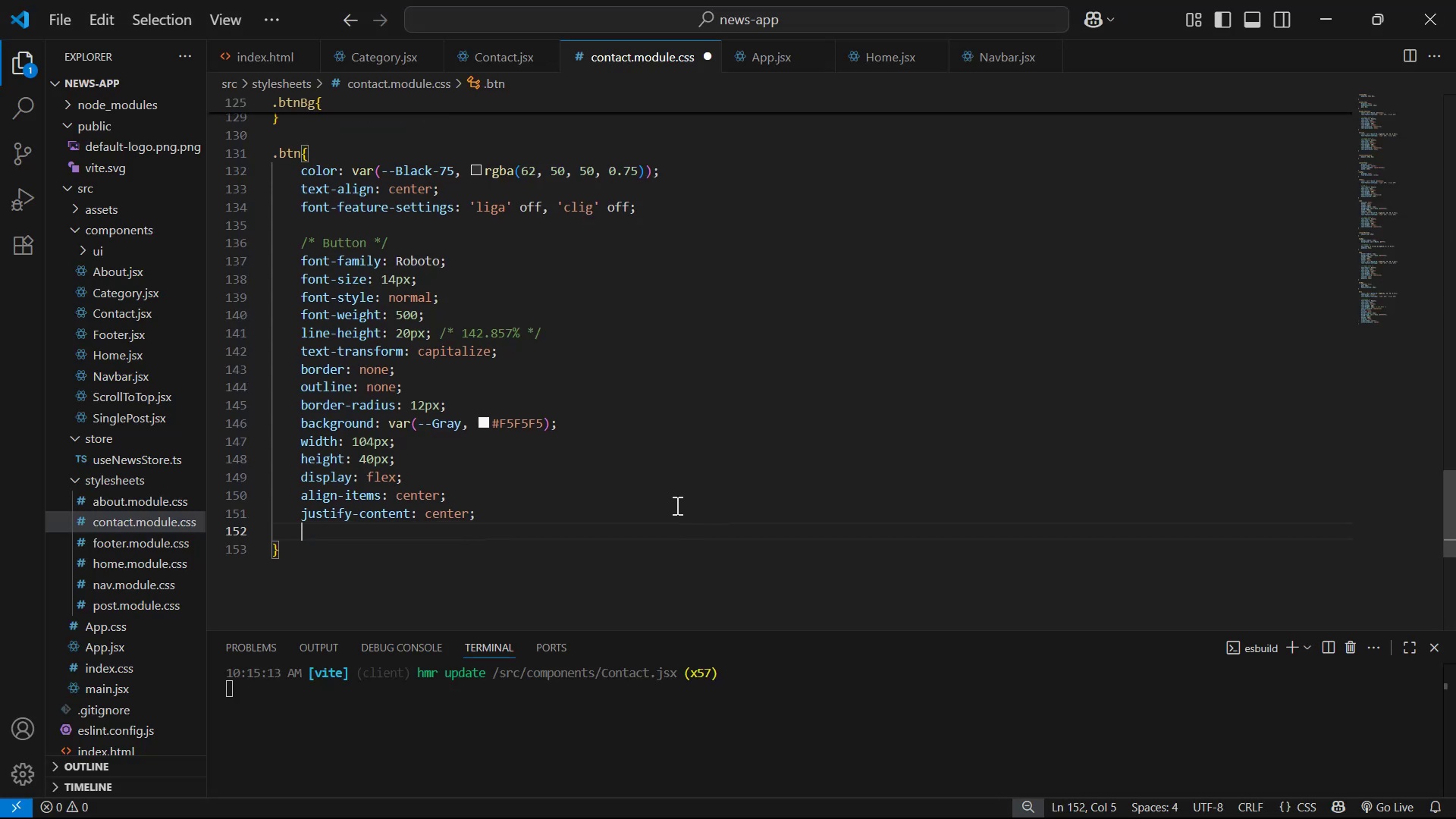 
type(ga)
 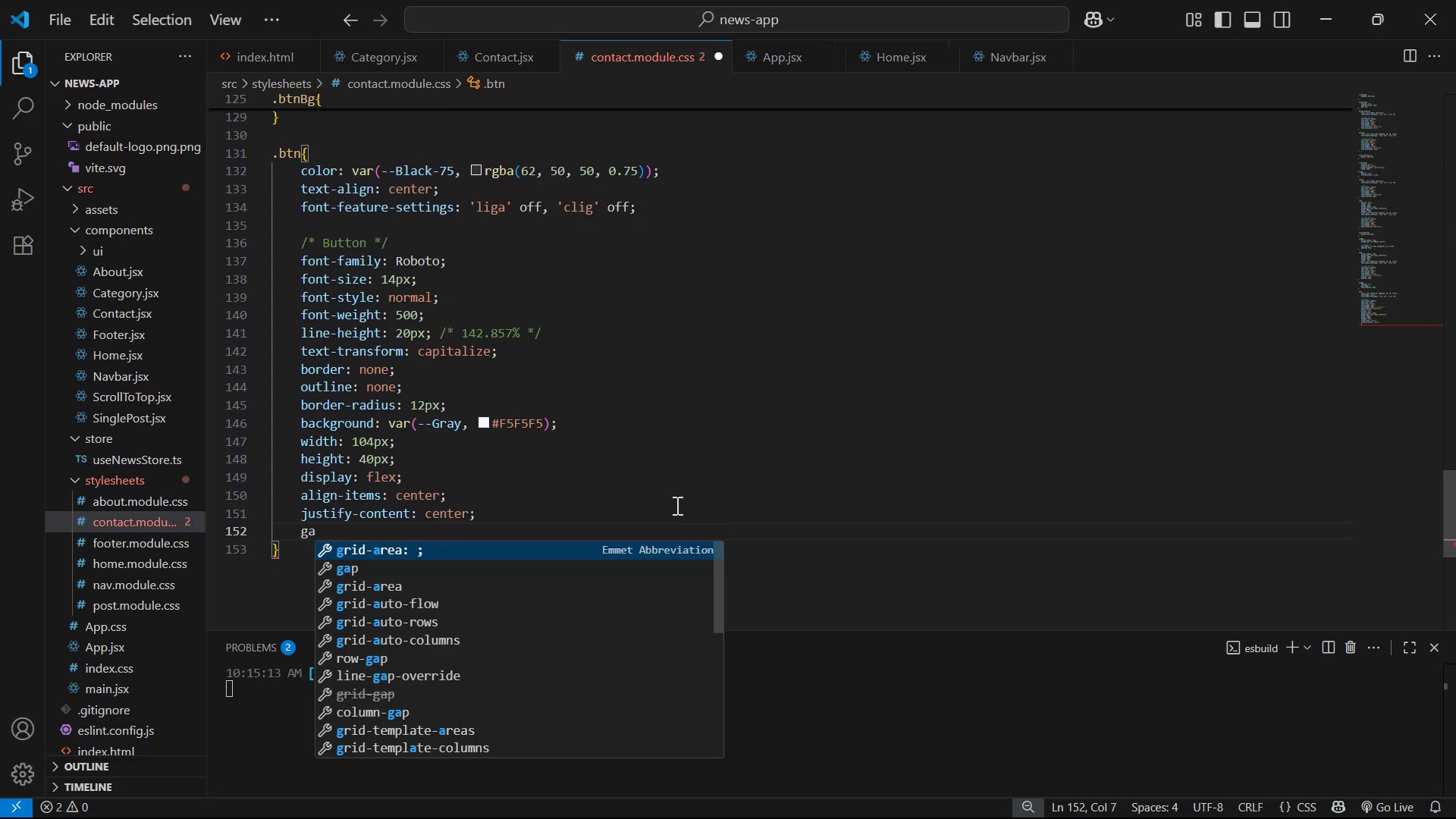 
key(ArrowDown)
 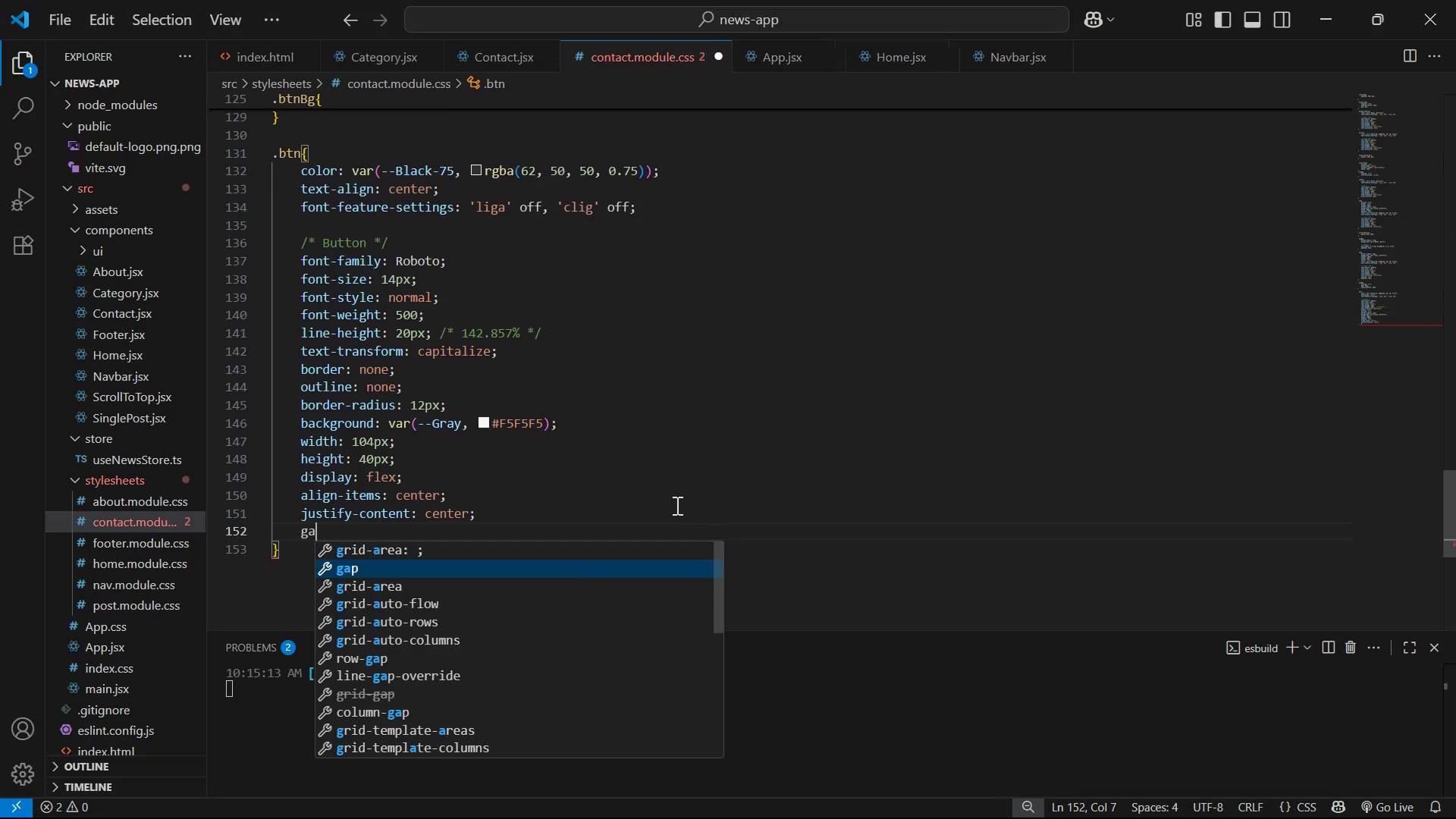 
key(Enter)
 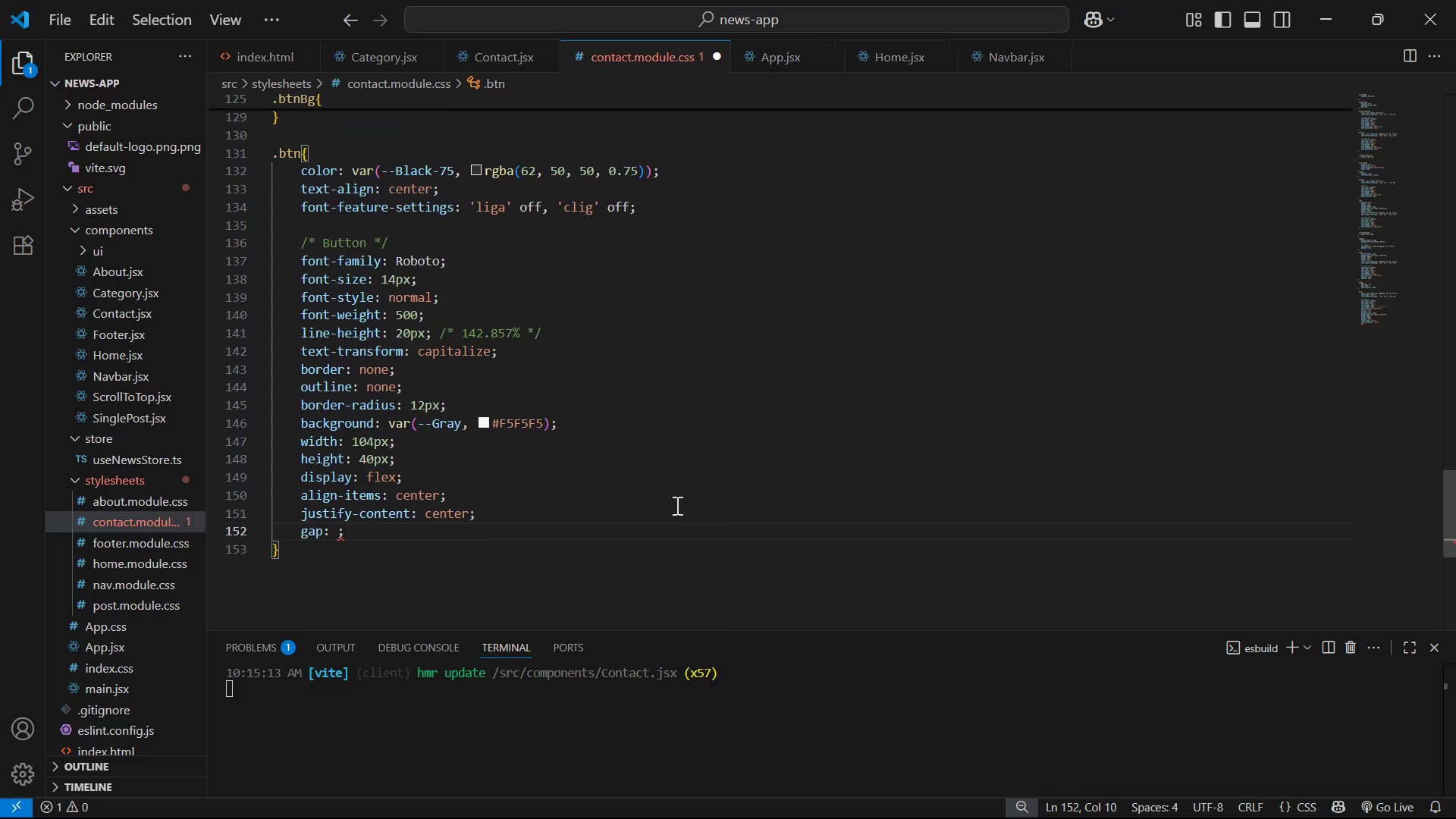 
type(8px)
 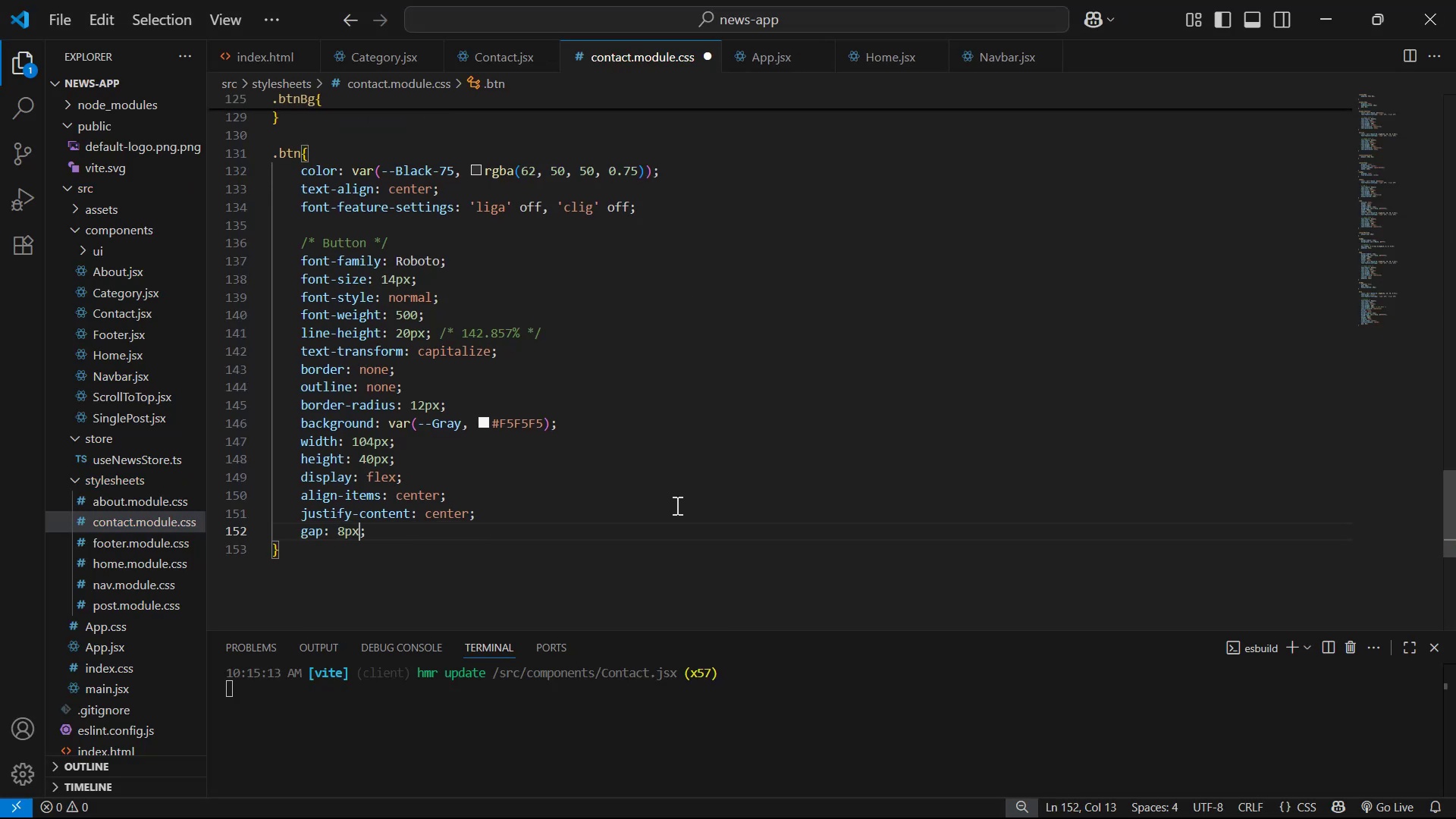 
key(Control+S)
 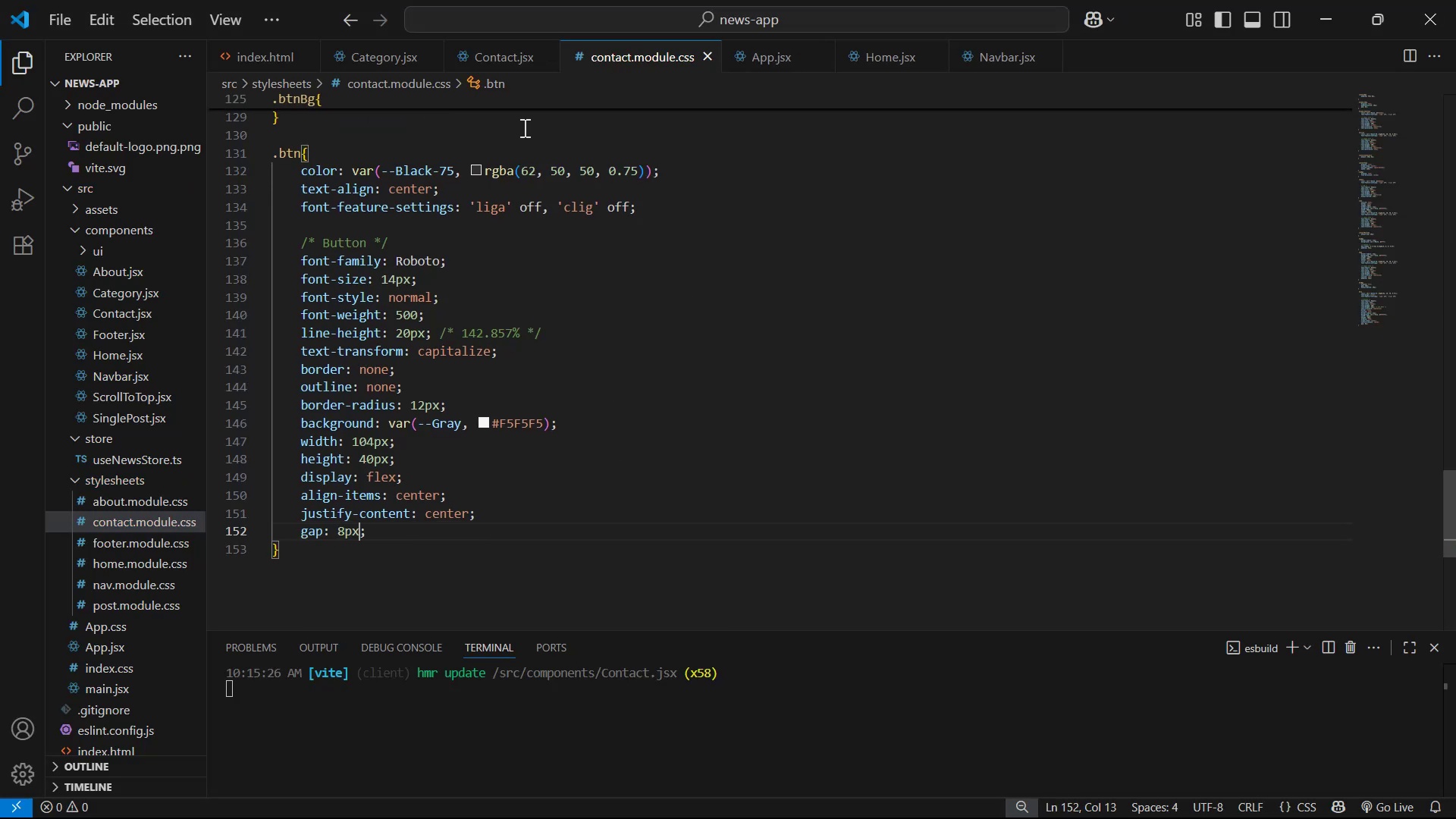 
left_click([495, 49])
 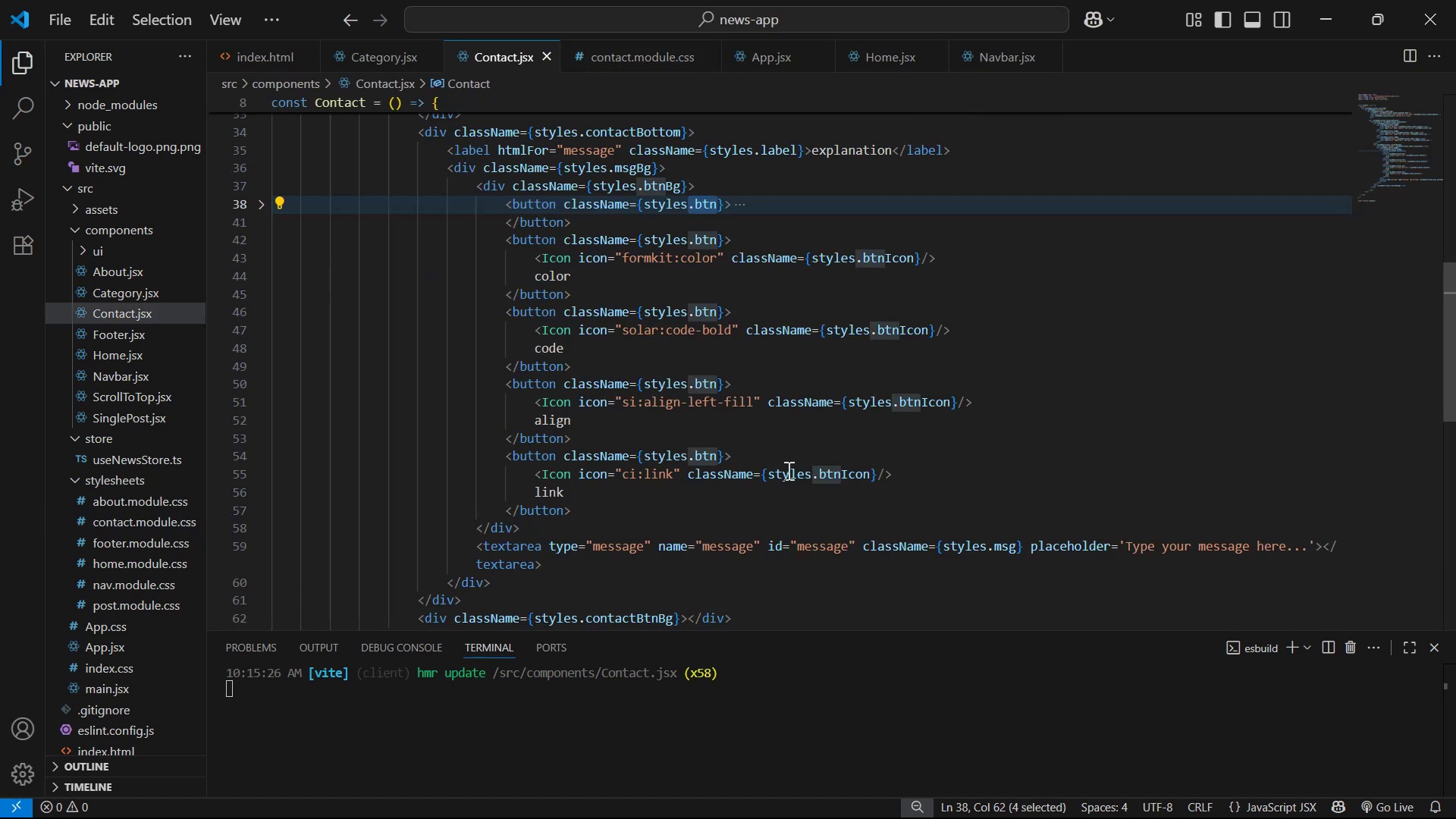 
left_click([833, 493])
 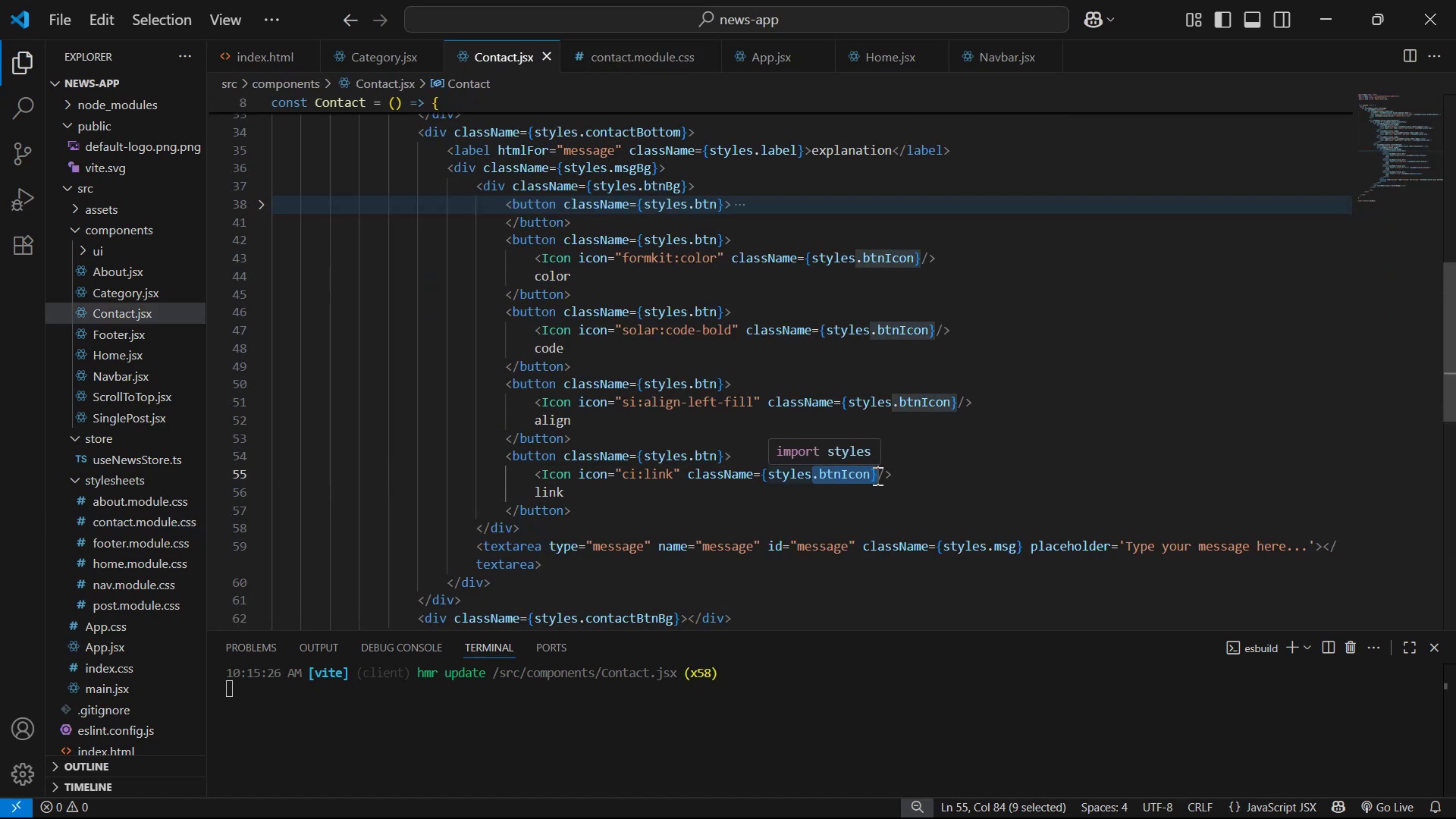 
key(Control+C)
 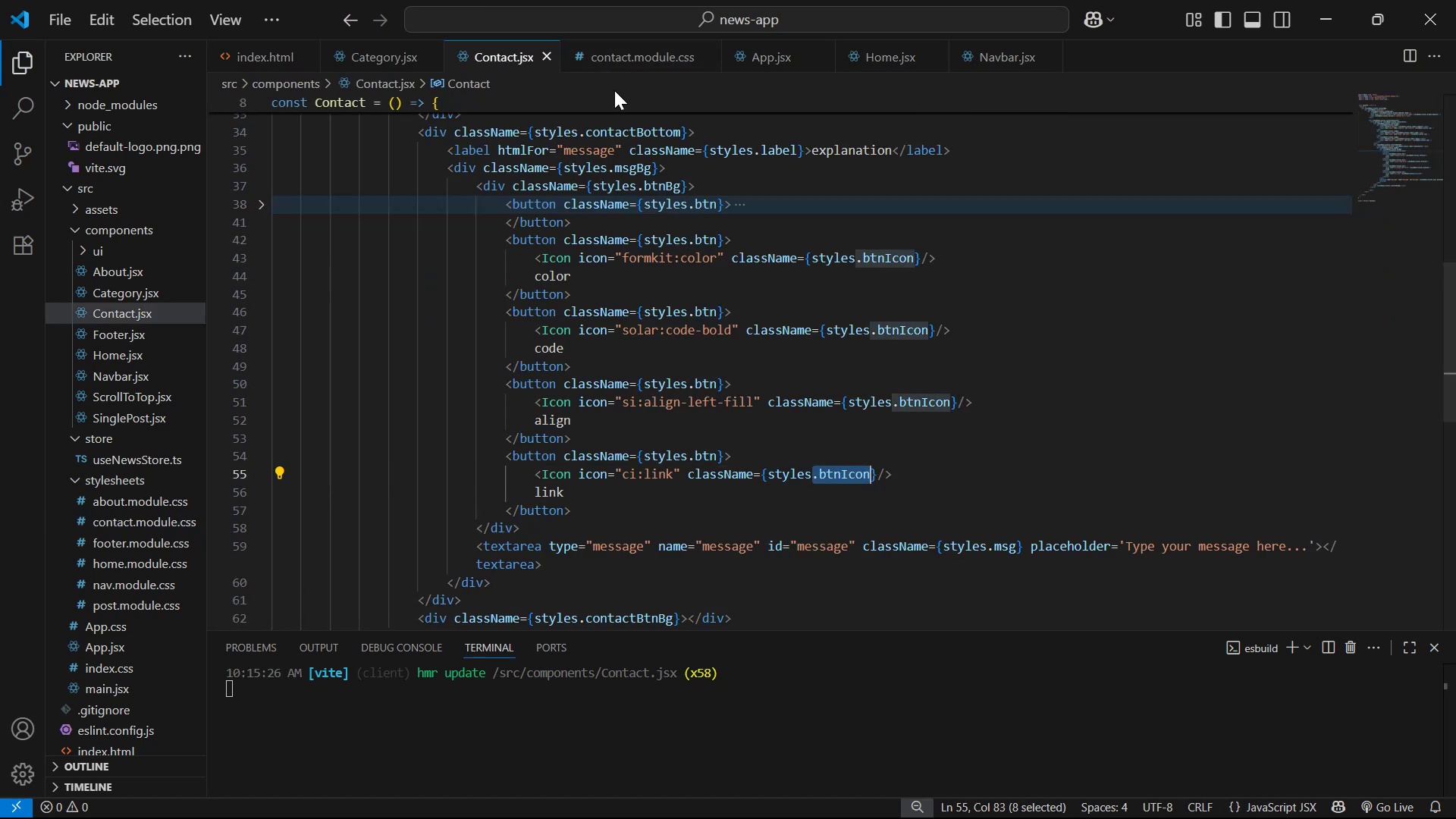 
left_click([635, 49])
 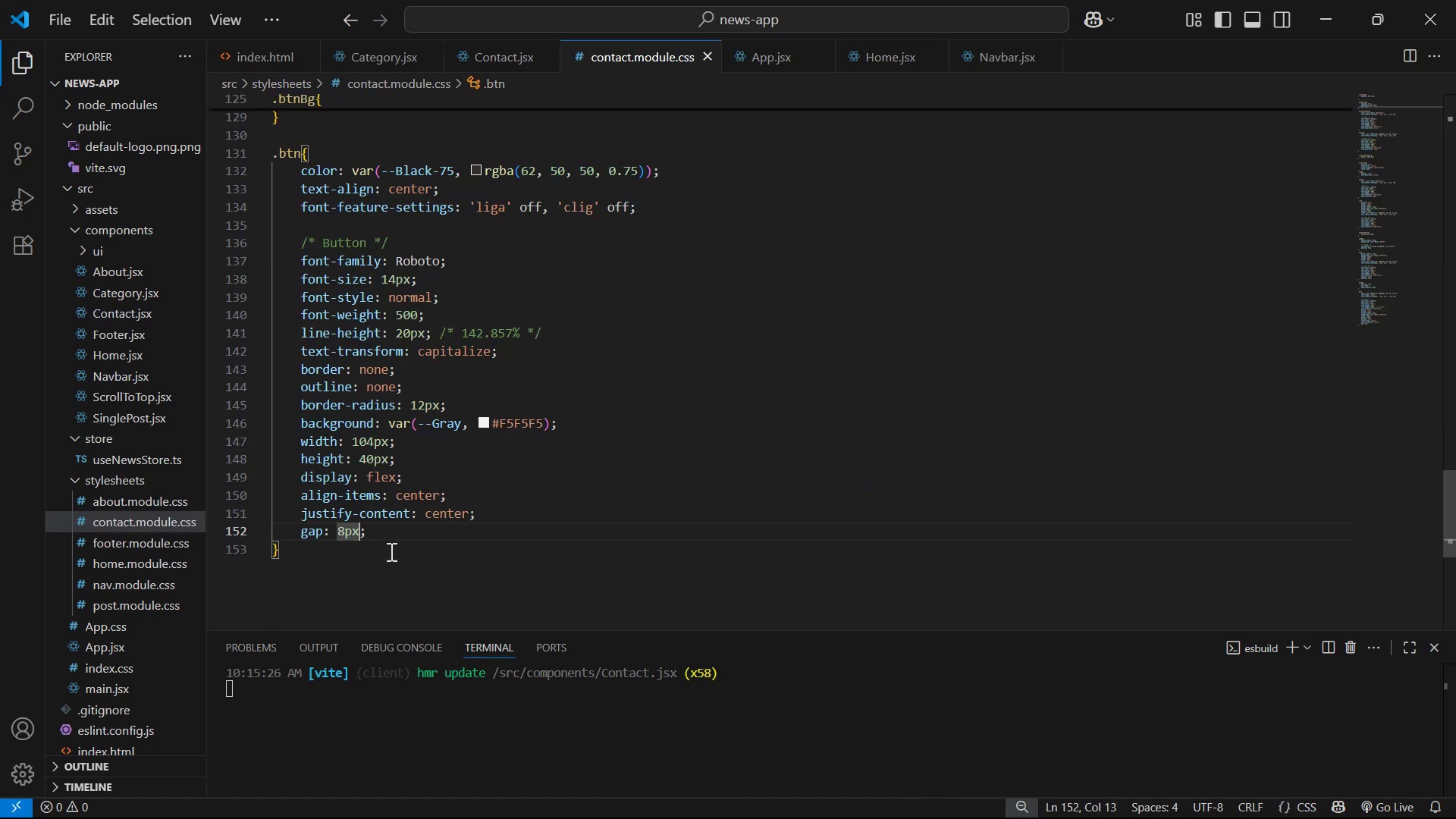 
left_click([387, 557])
 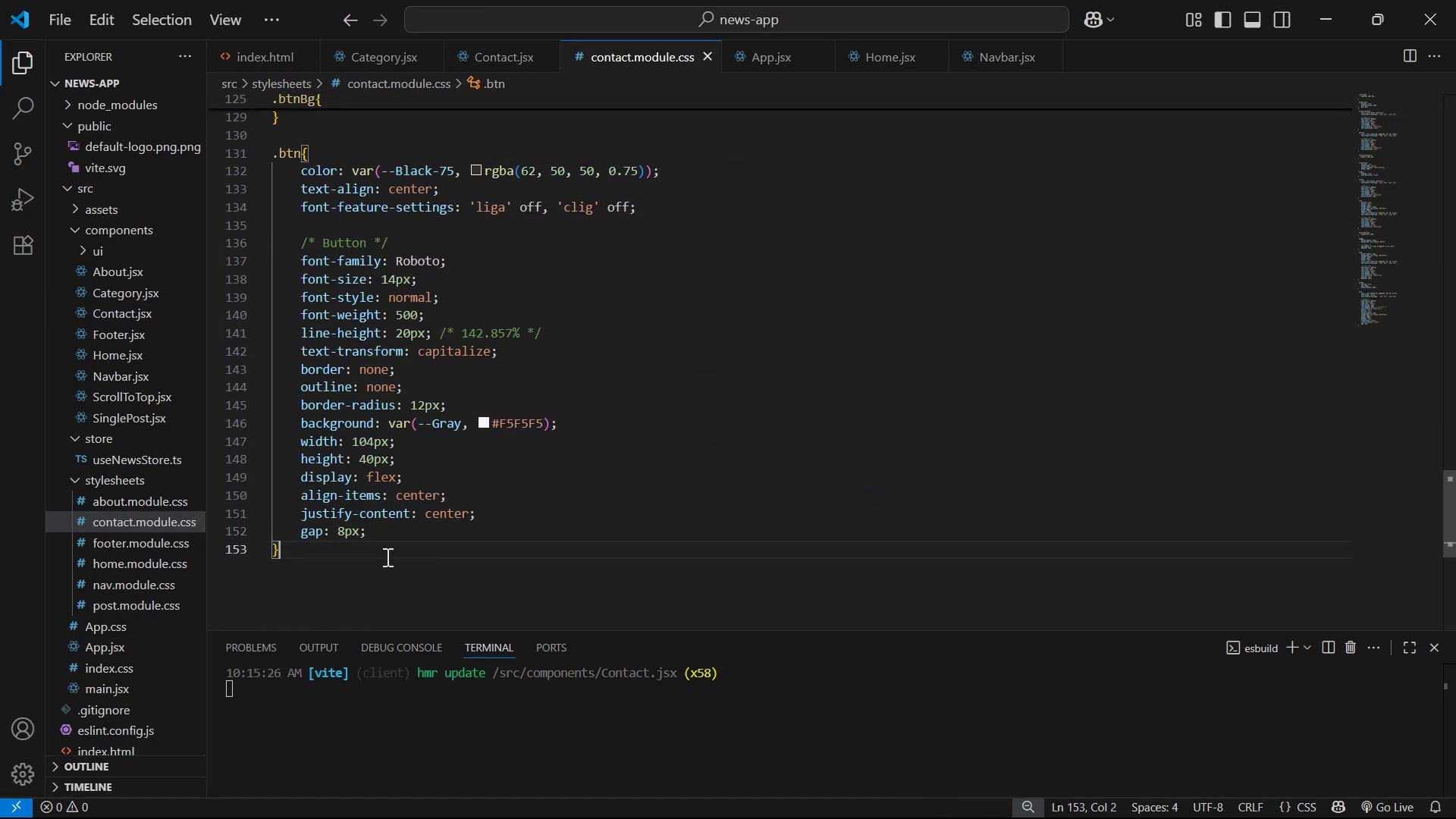 
key(Enter)
 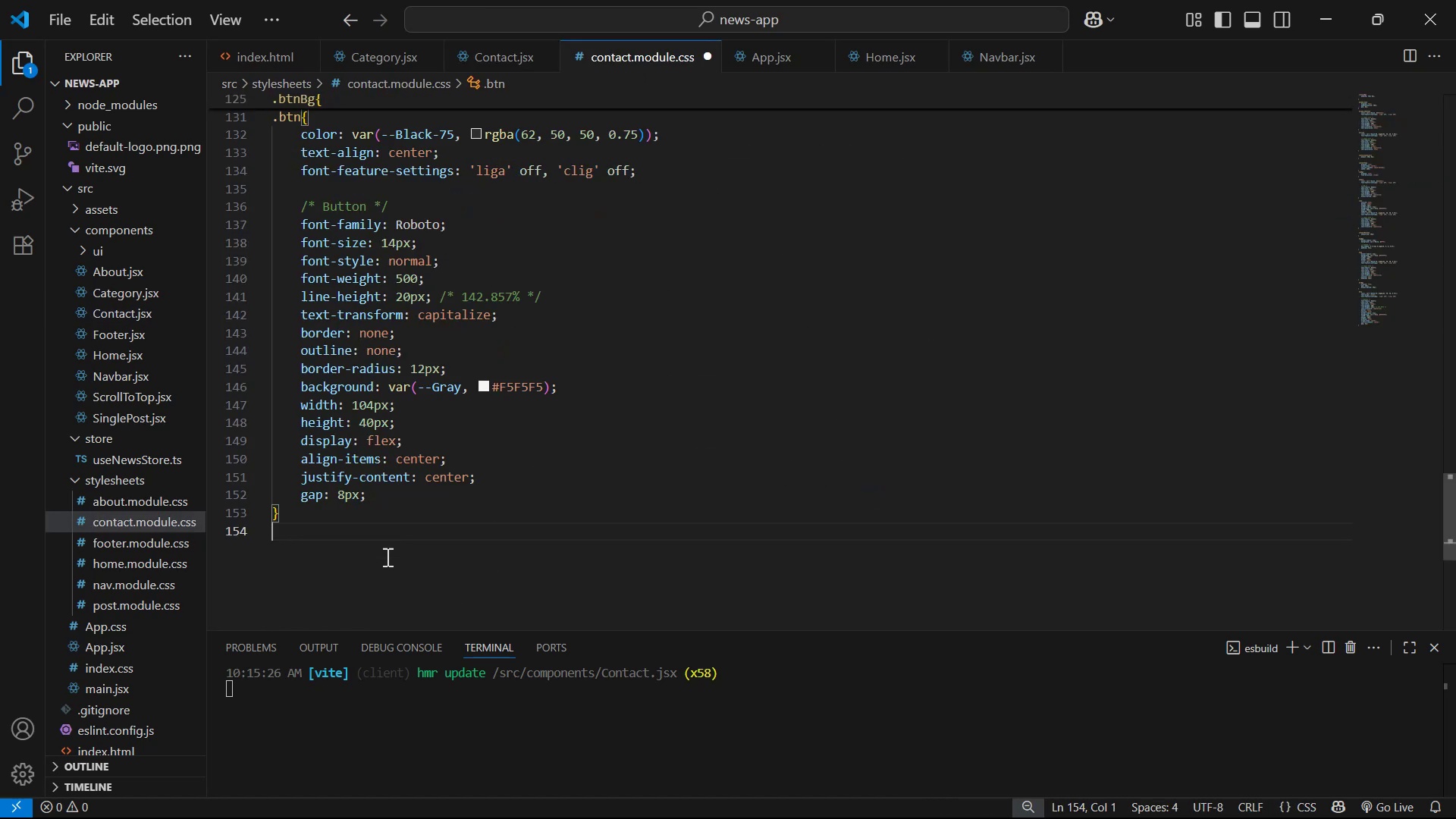 
key(Enter)
 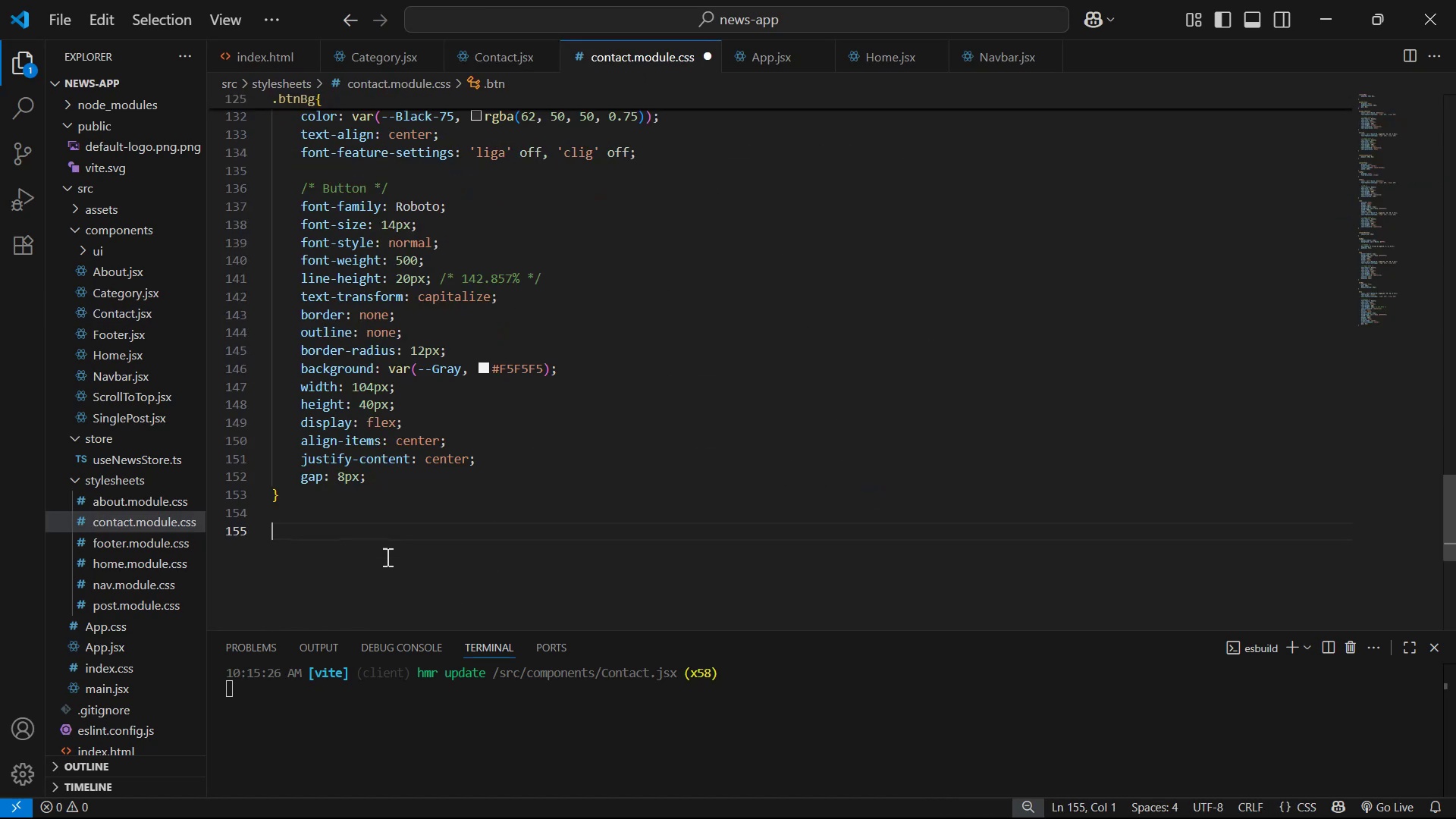 
key(Control+ControlLeft)
 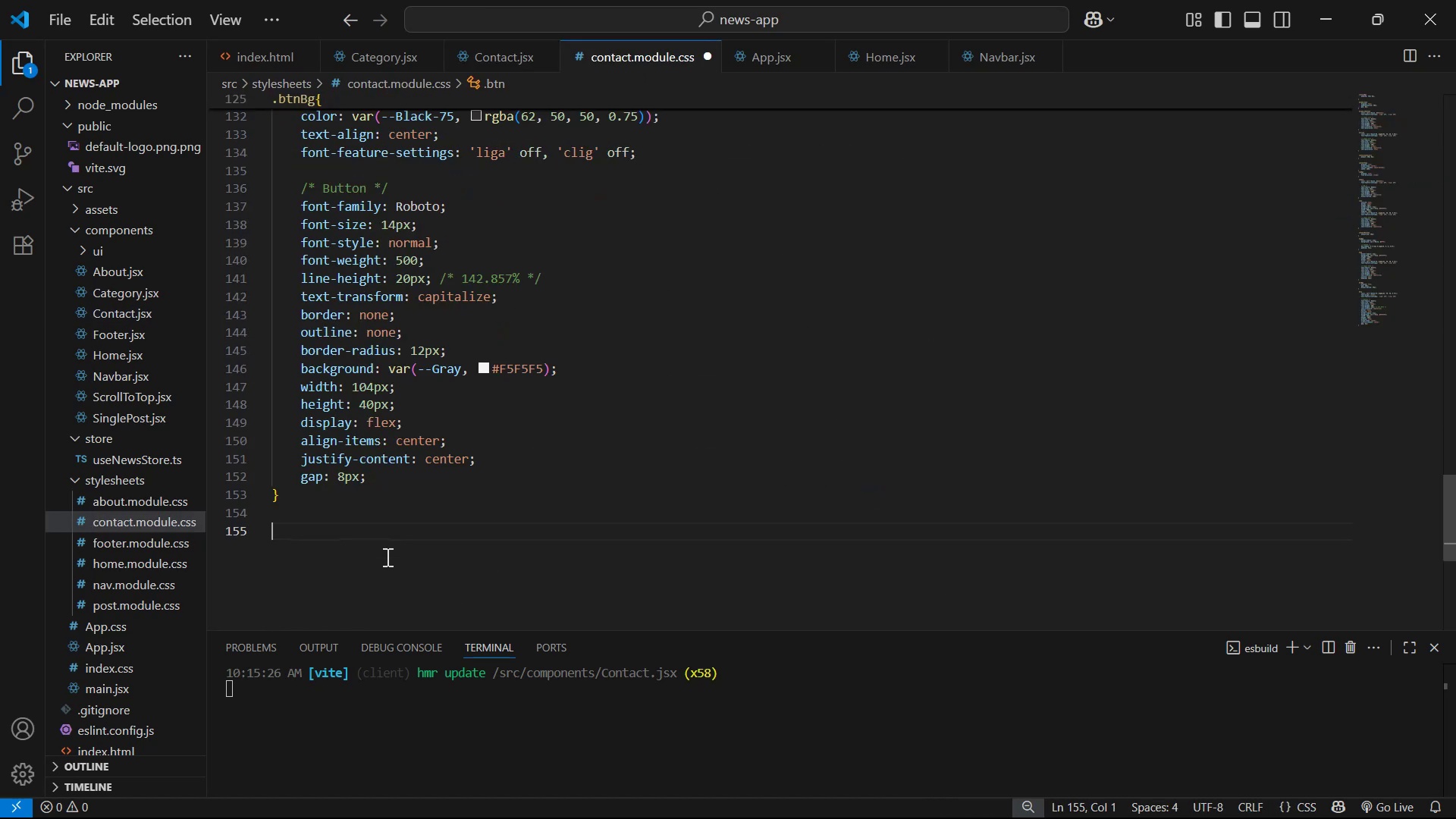 
key(Control+V)
 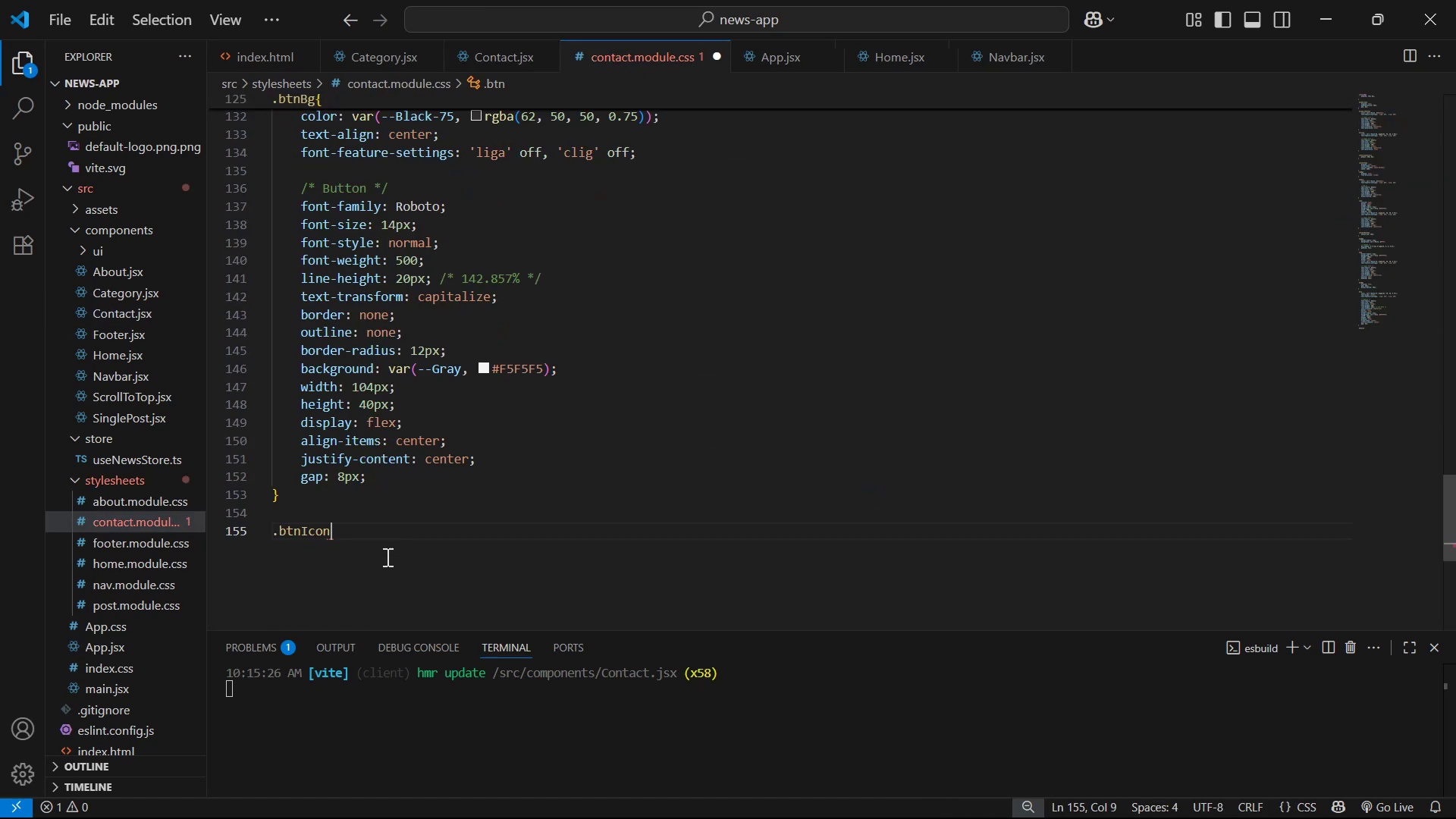 
key(Shift+ShiftLeft)
 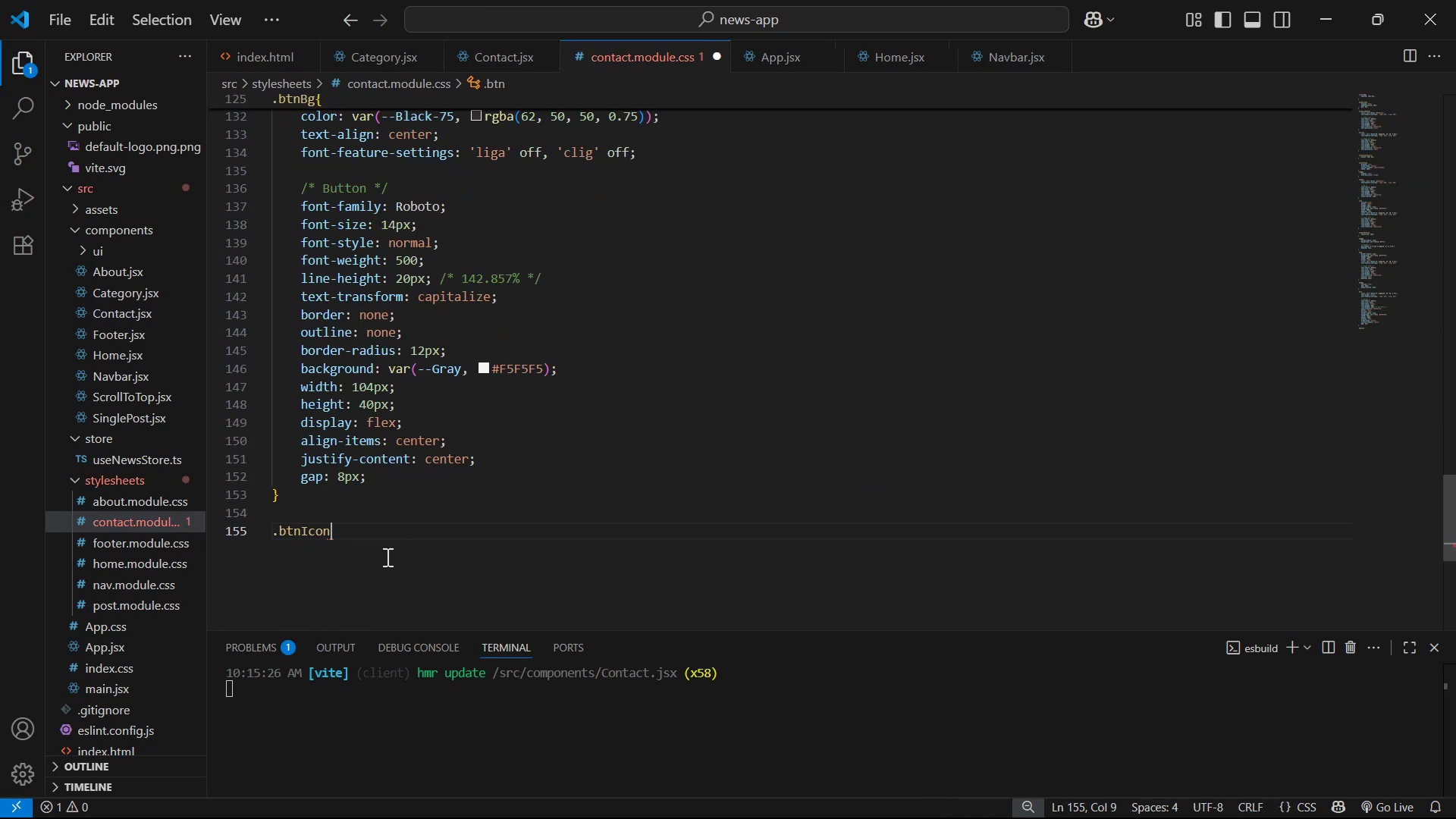 
key(Shift+BracketLeft)
 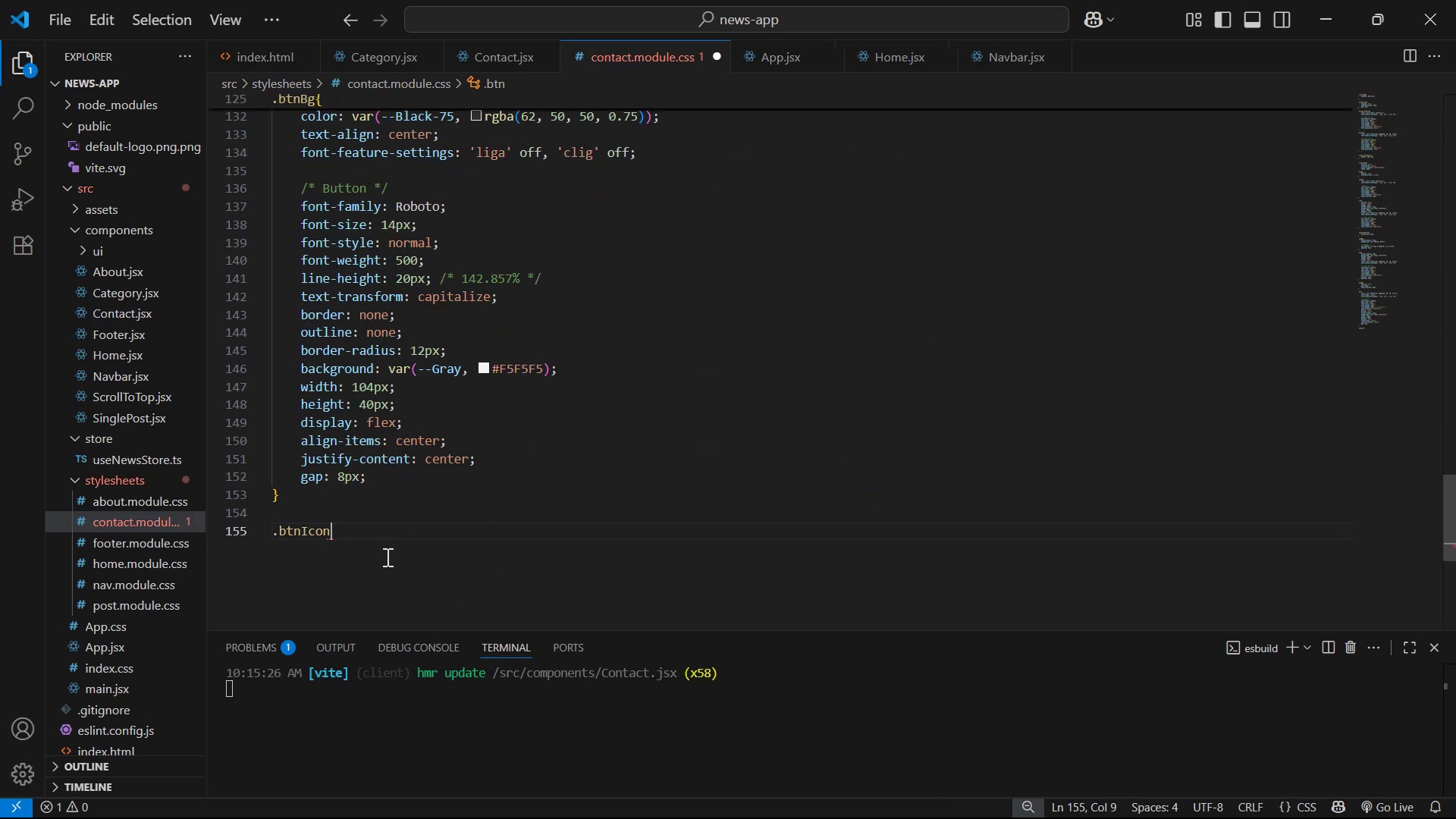 
key(Shift+Enter)
 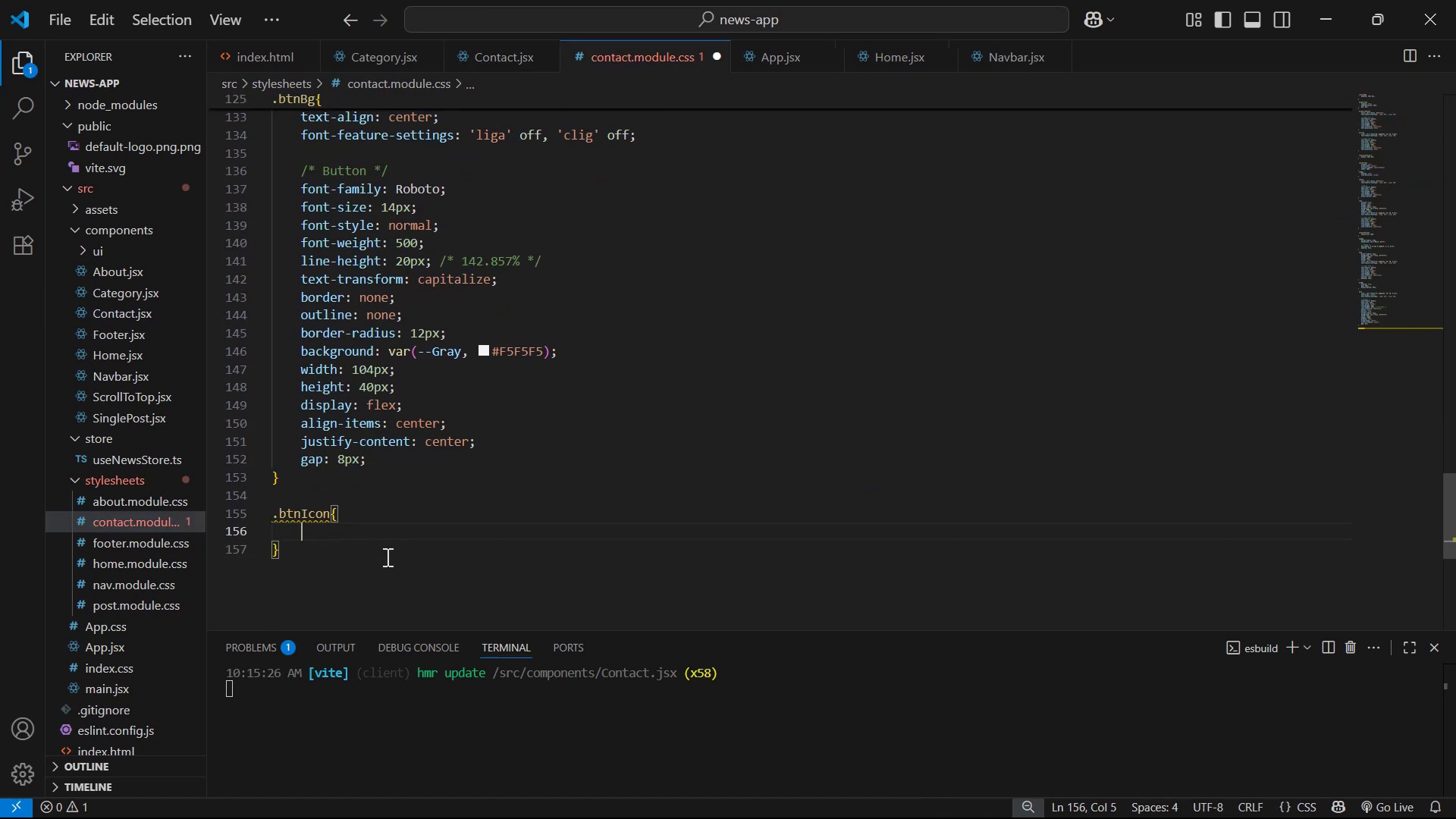 
key(Alt+Tab)
 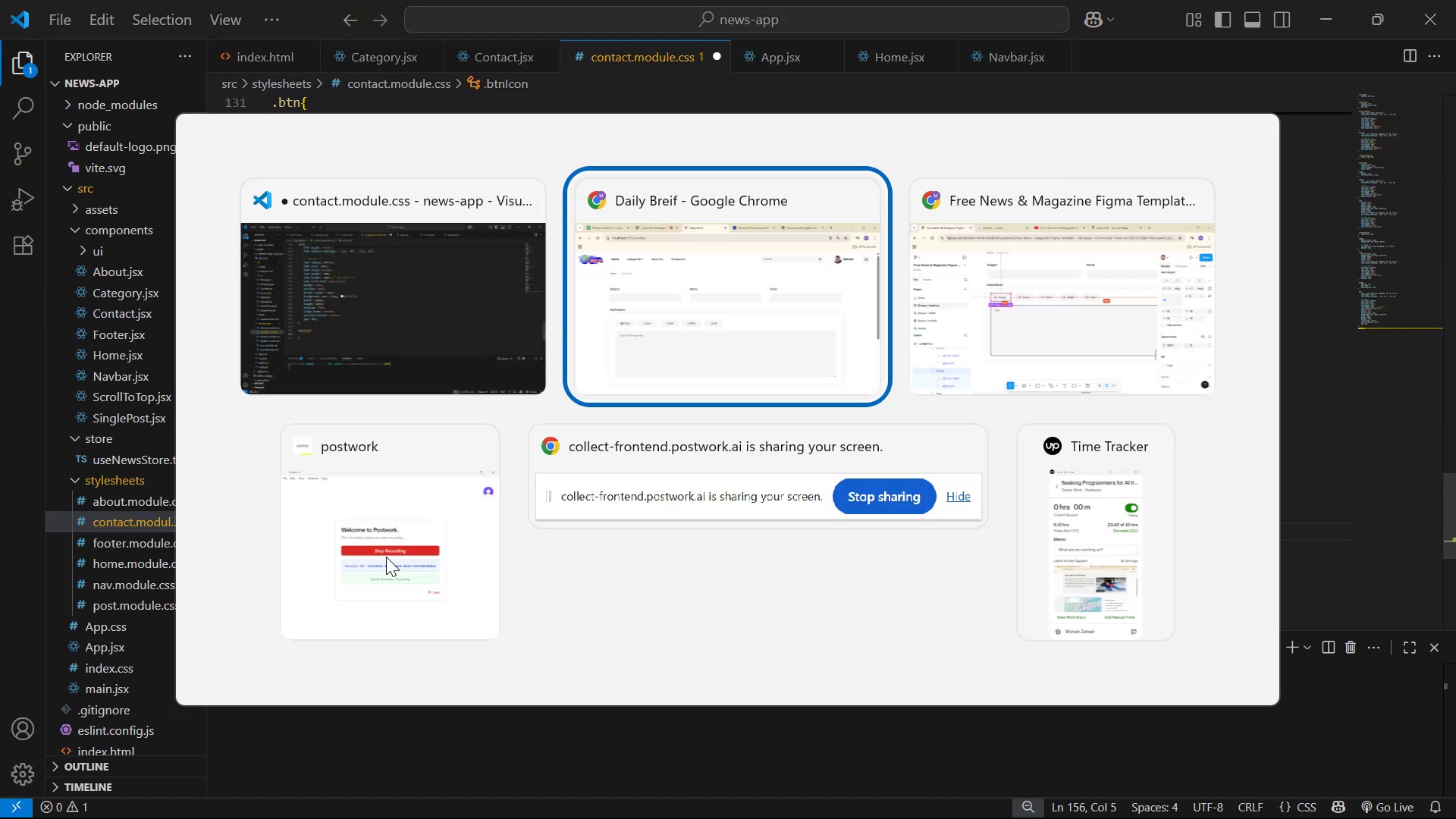 
key(Alt+Tab)
 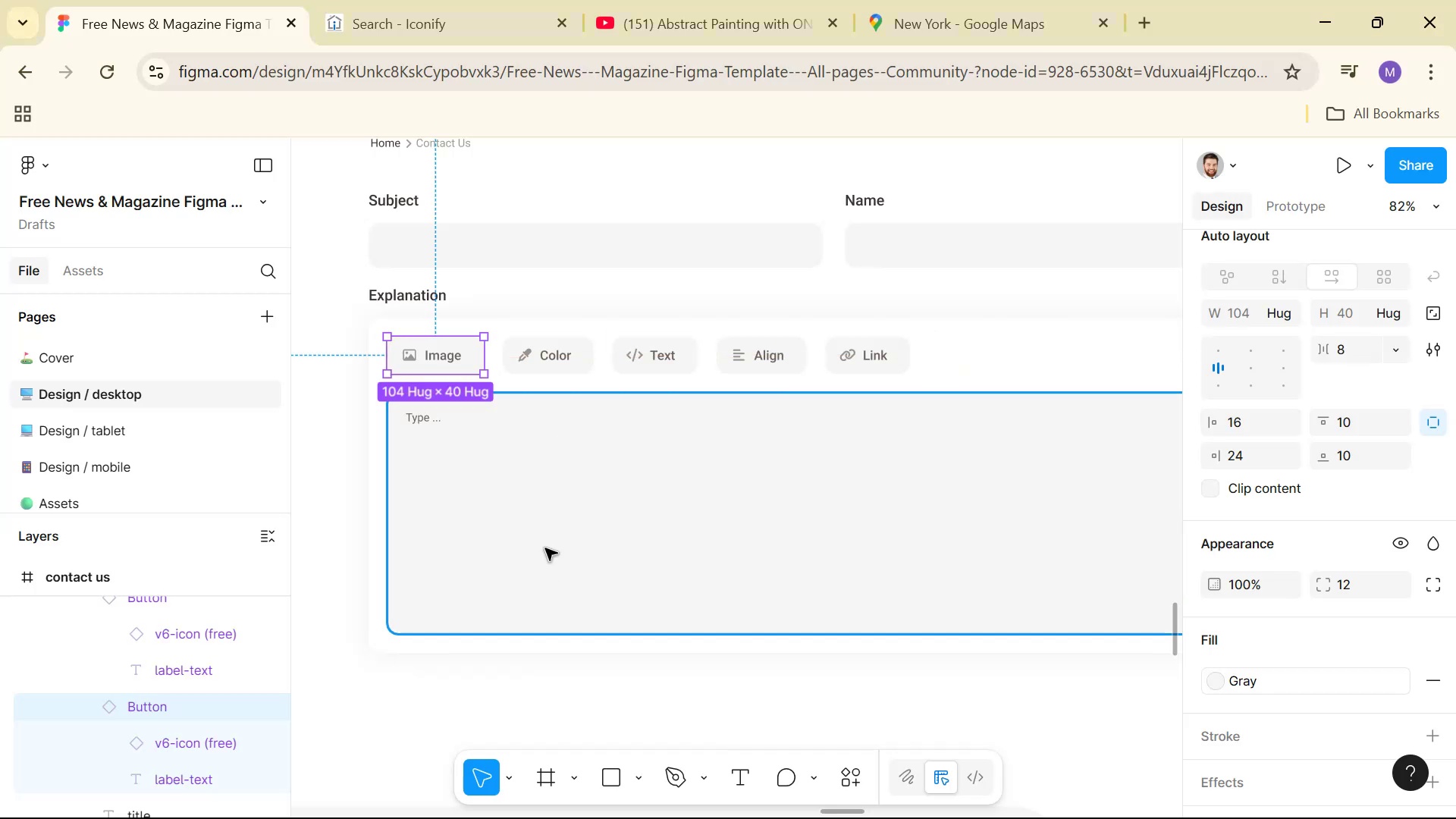 
hold_key(key=ControlLeft, duration=1.53)
left_click([412, 359])
 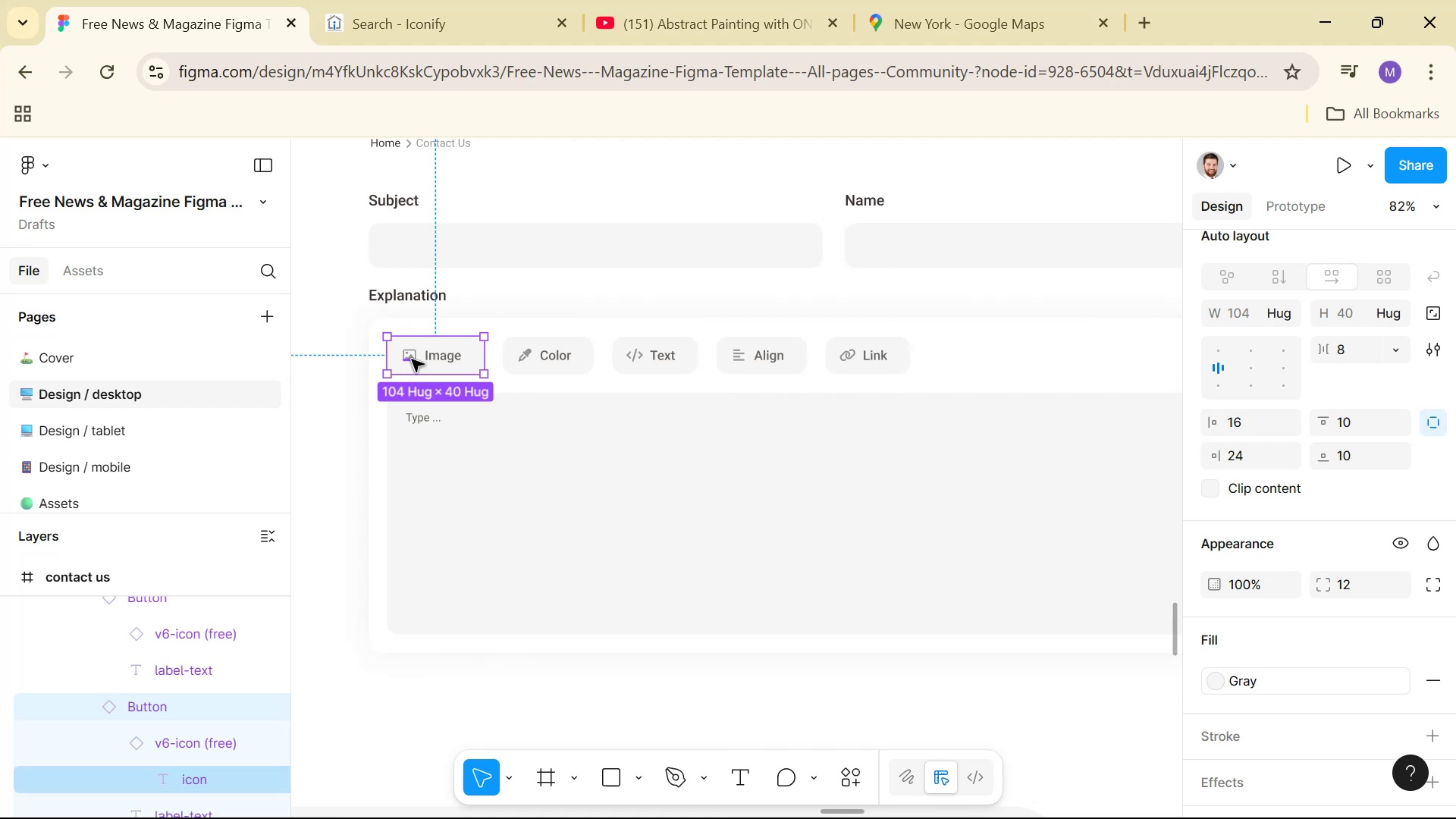 
key(Control+ControlLeft)
 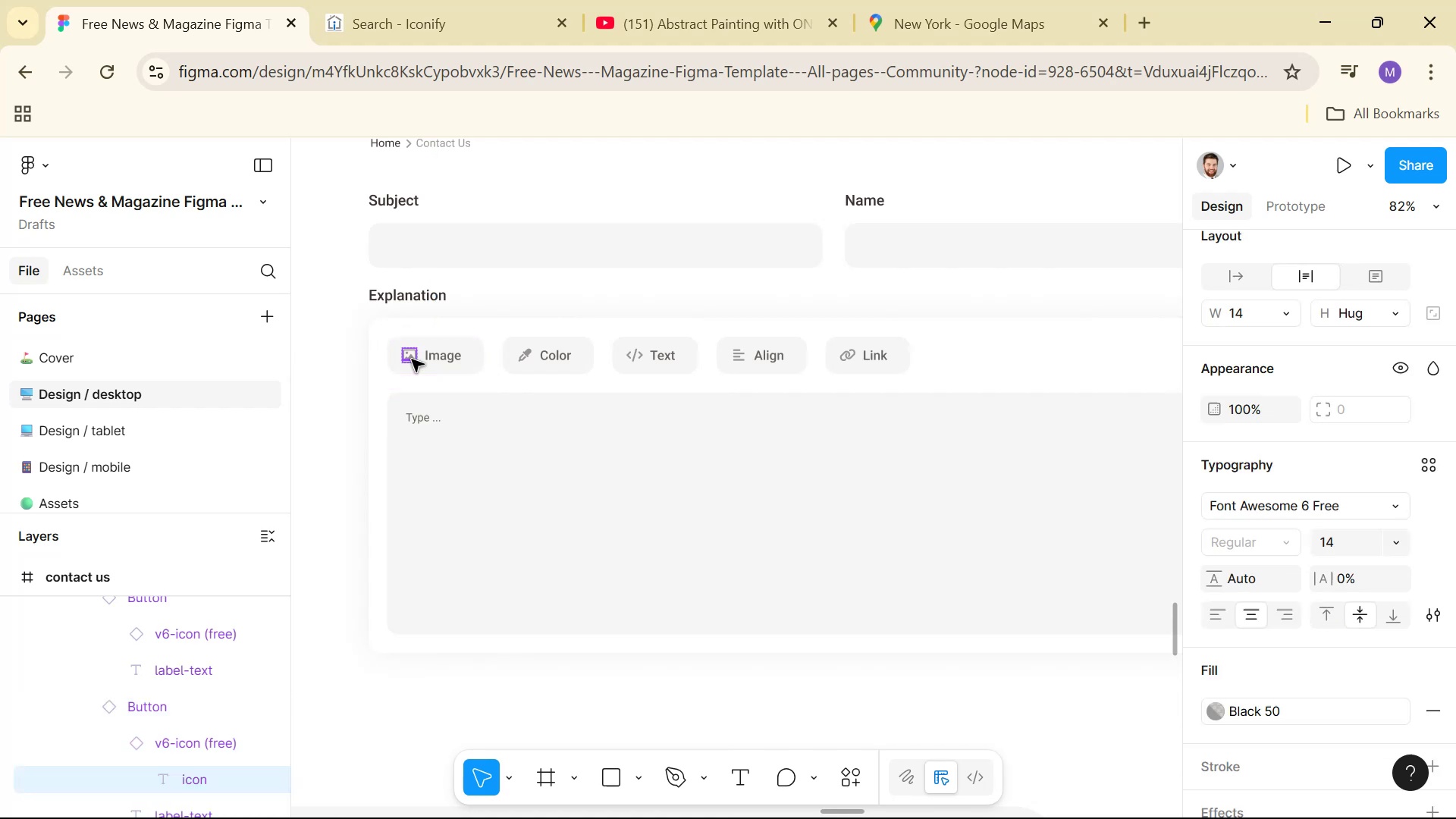 
key(Control+ControlLeft)
 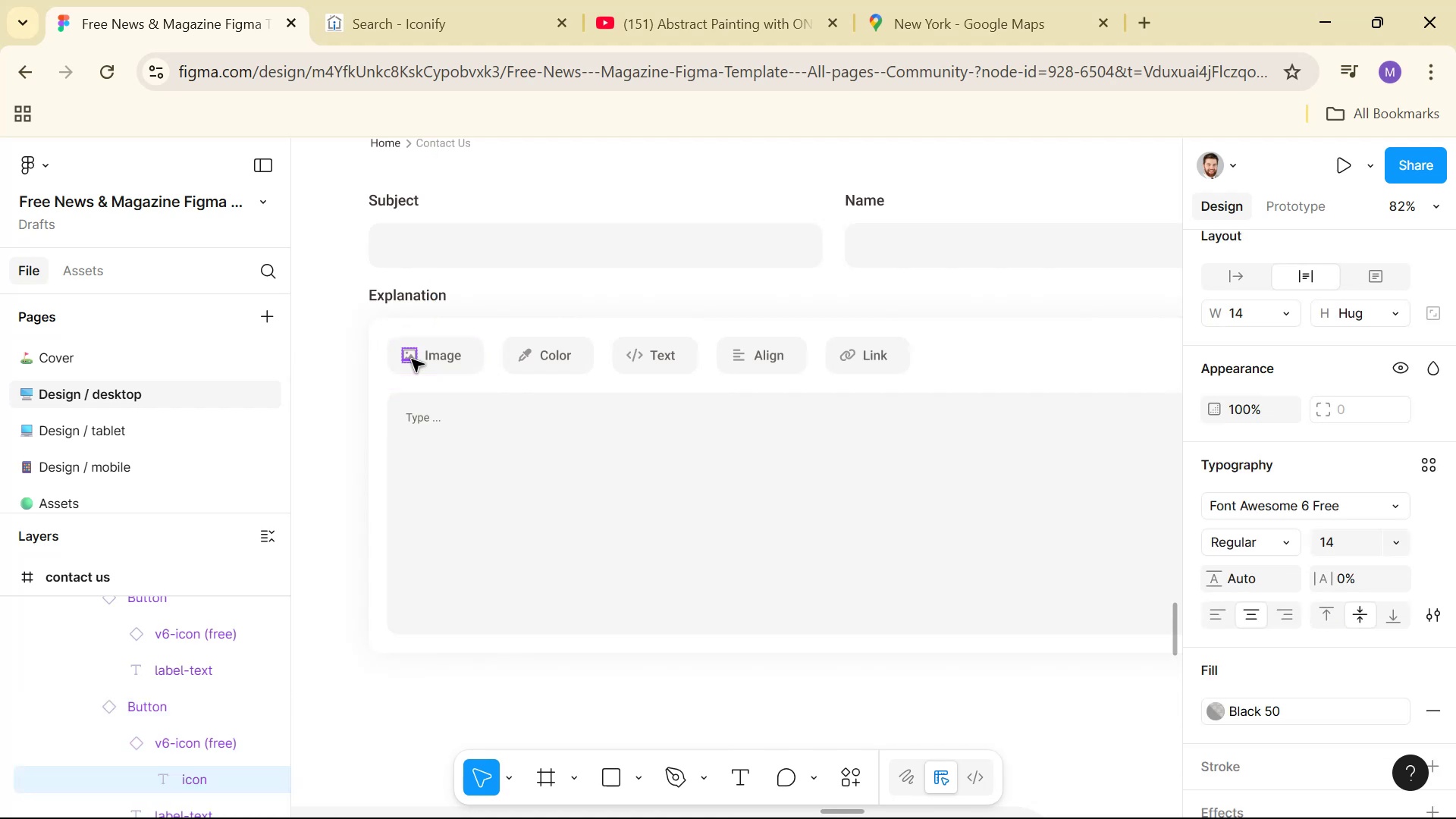 
key(Control+ControlLeft)
 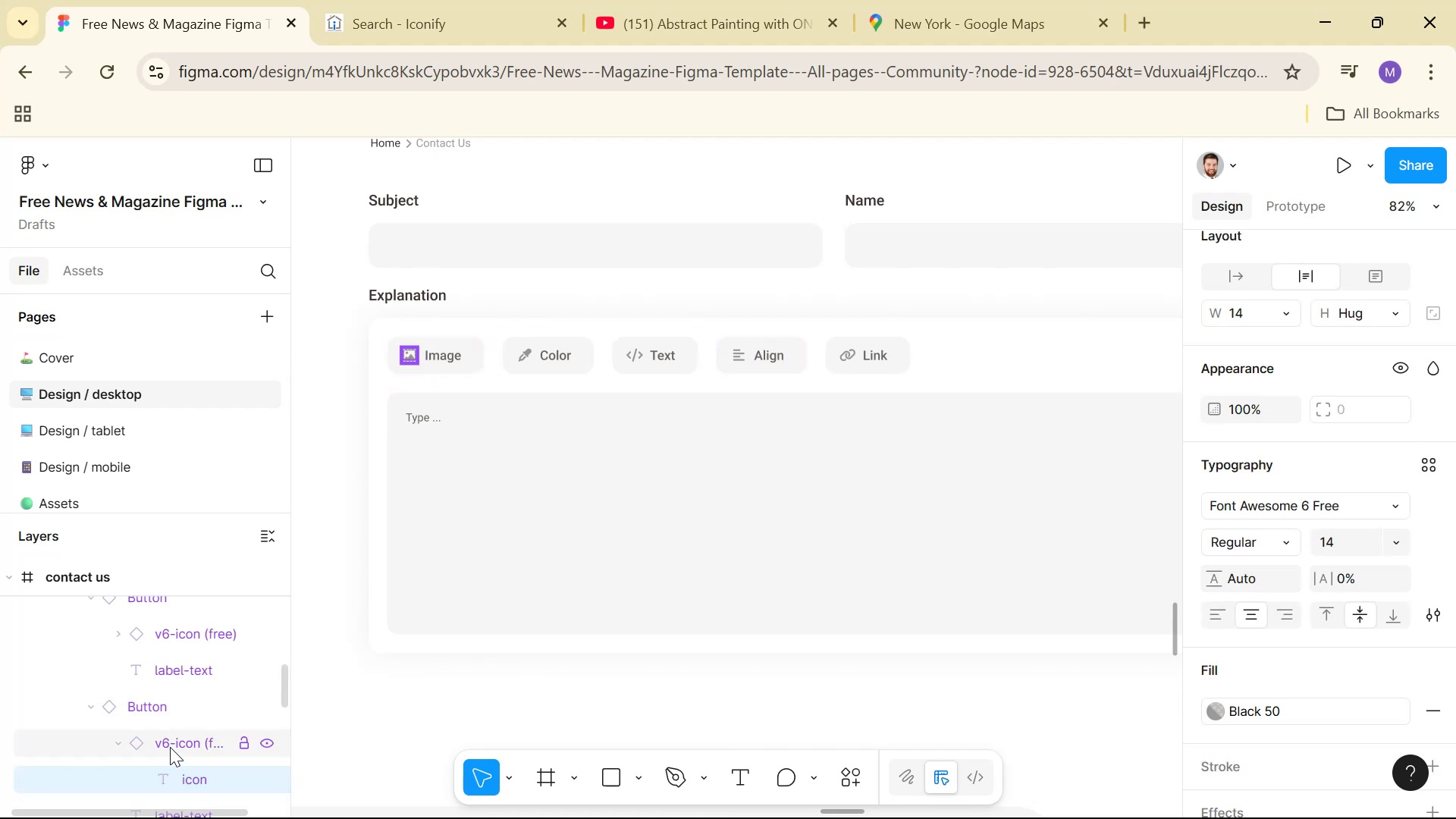 
scroll: coordinate [1362, 674], scroll_direction: down, amount: 2.0
 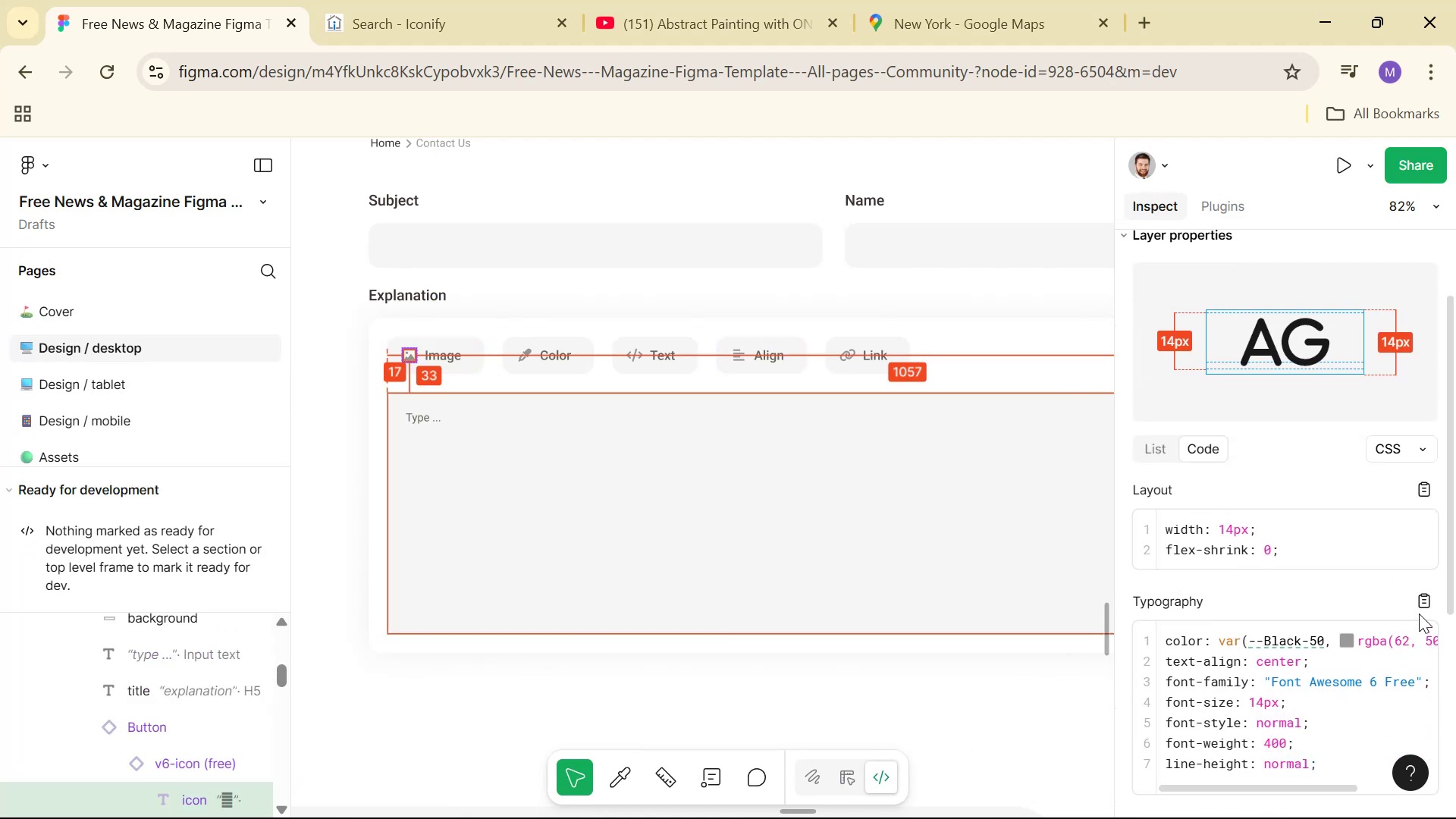 
left_click([1430, 593])
 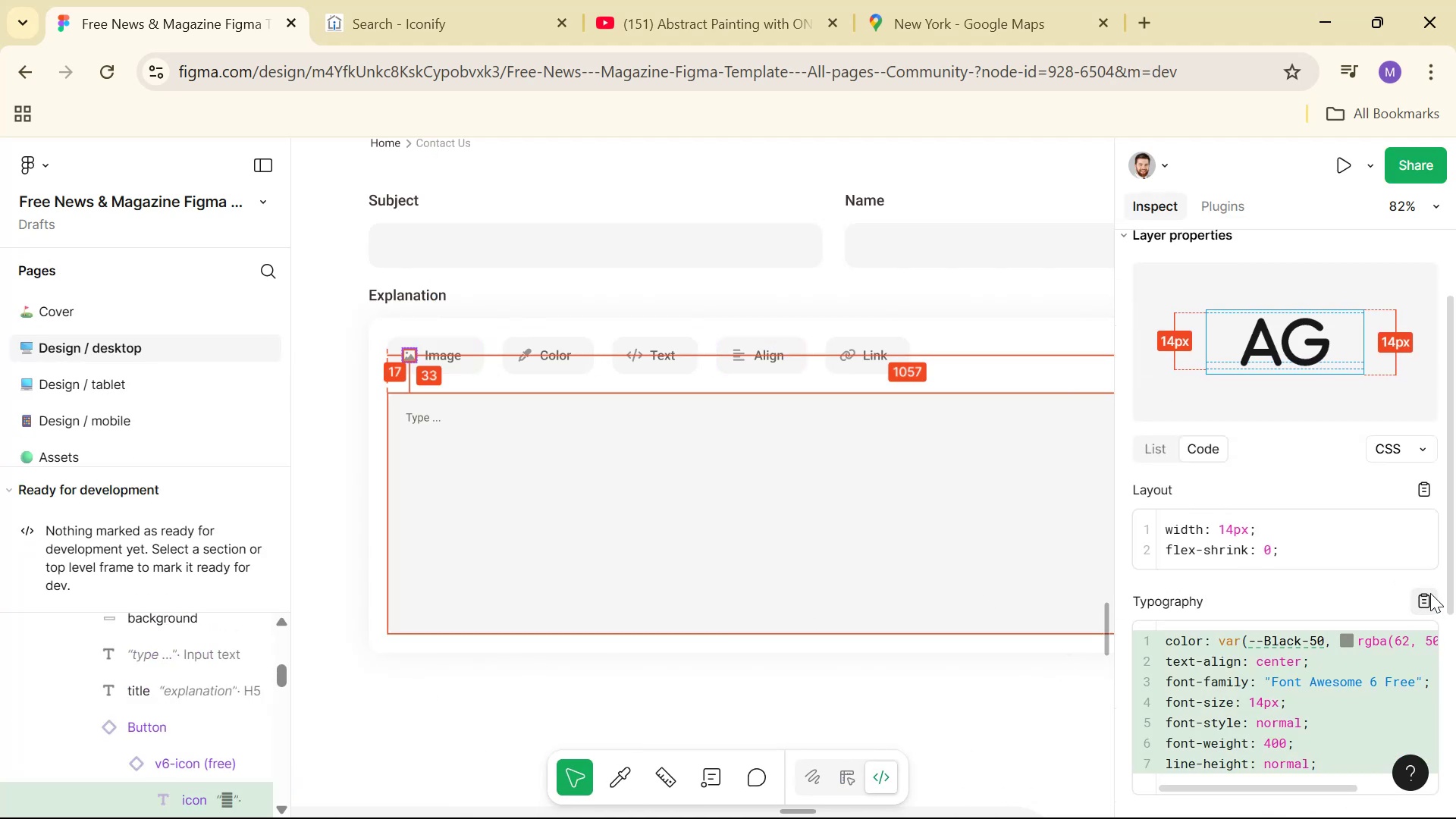 
key(Alt+AltLeft)
 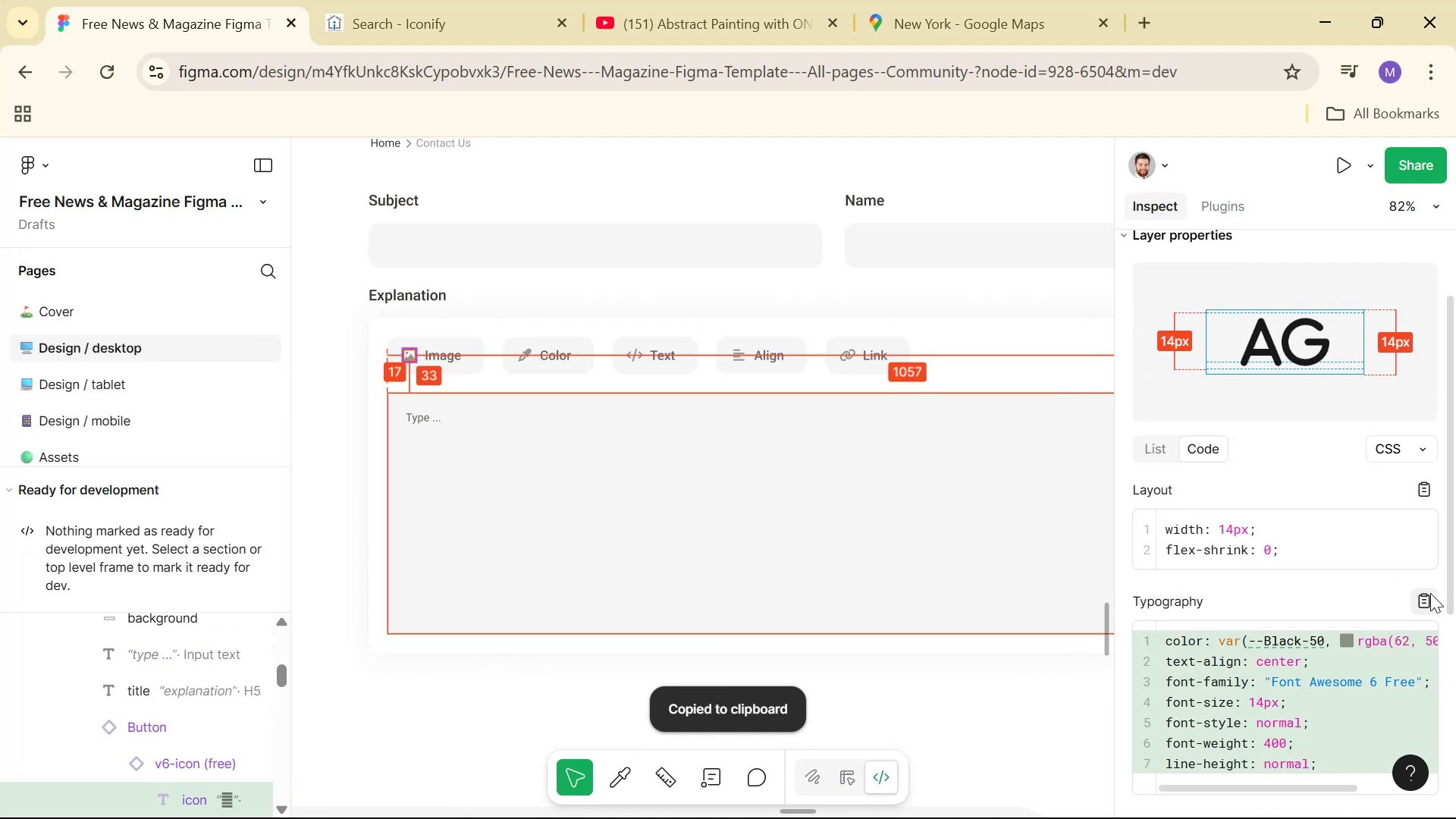 
key(Alt+Tab)
 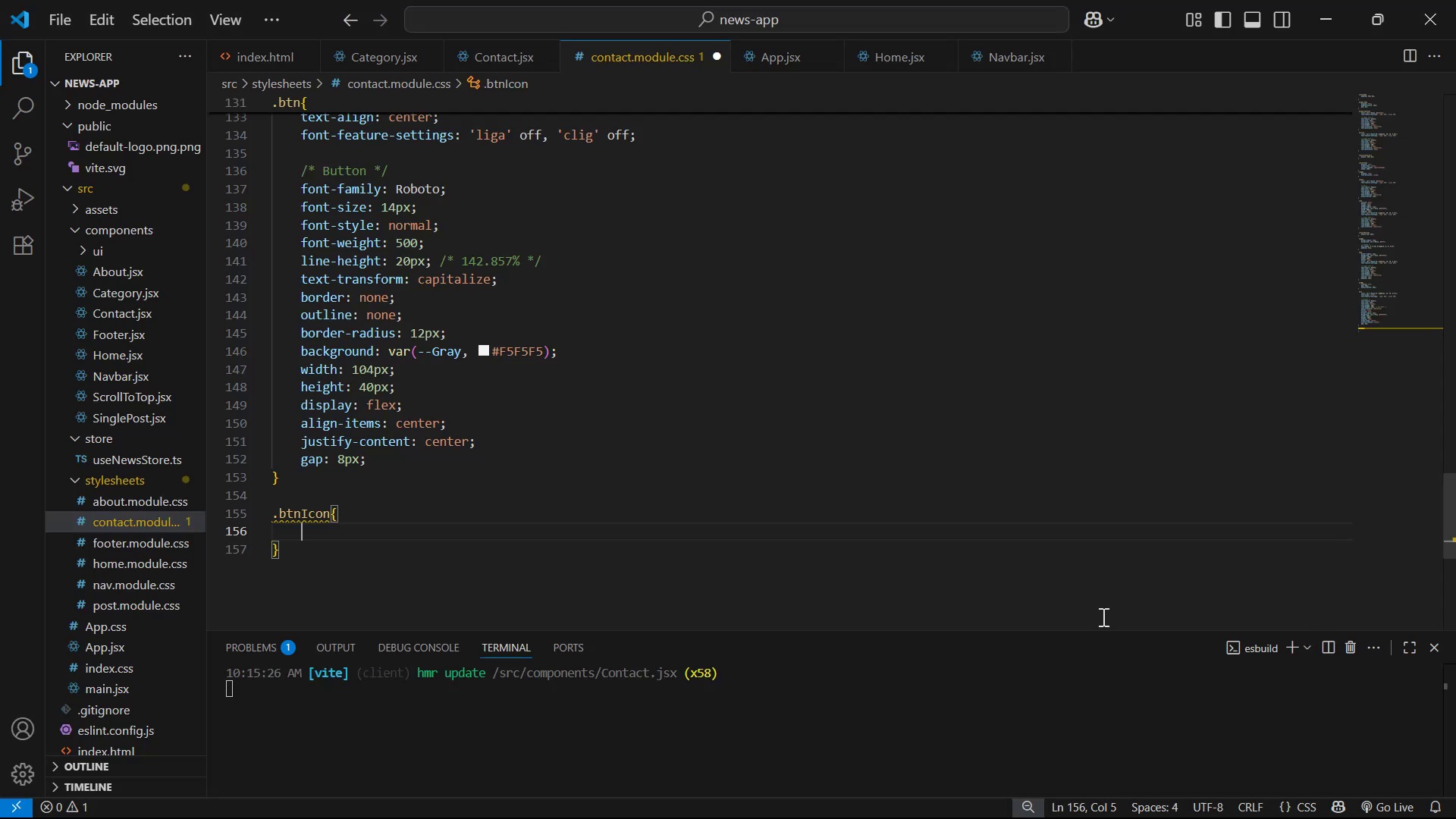 
key(Control+V)
 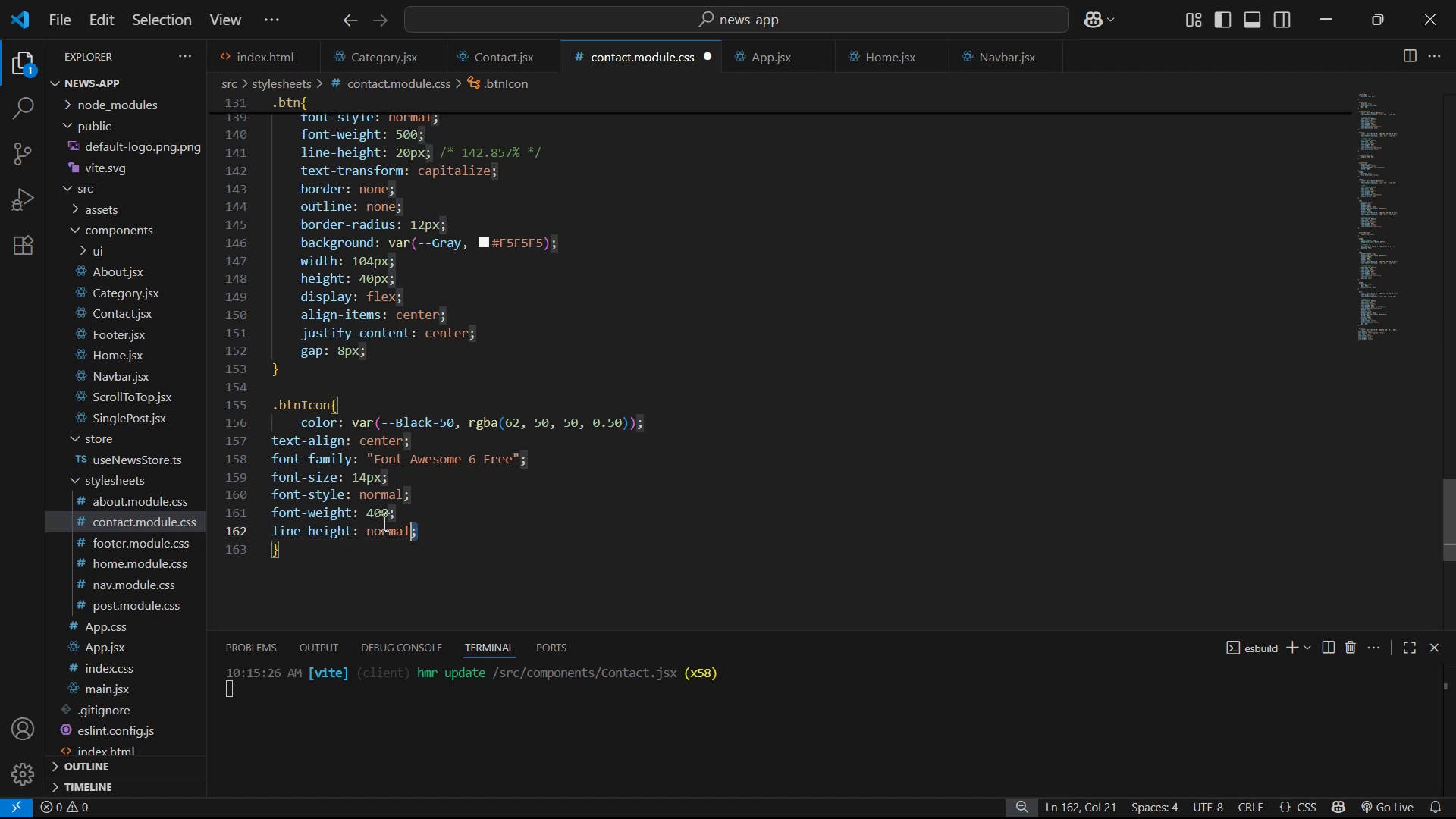 
key(Tab)
 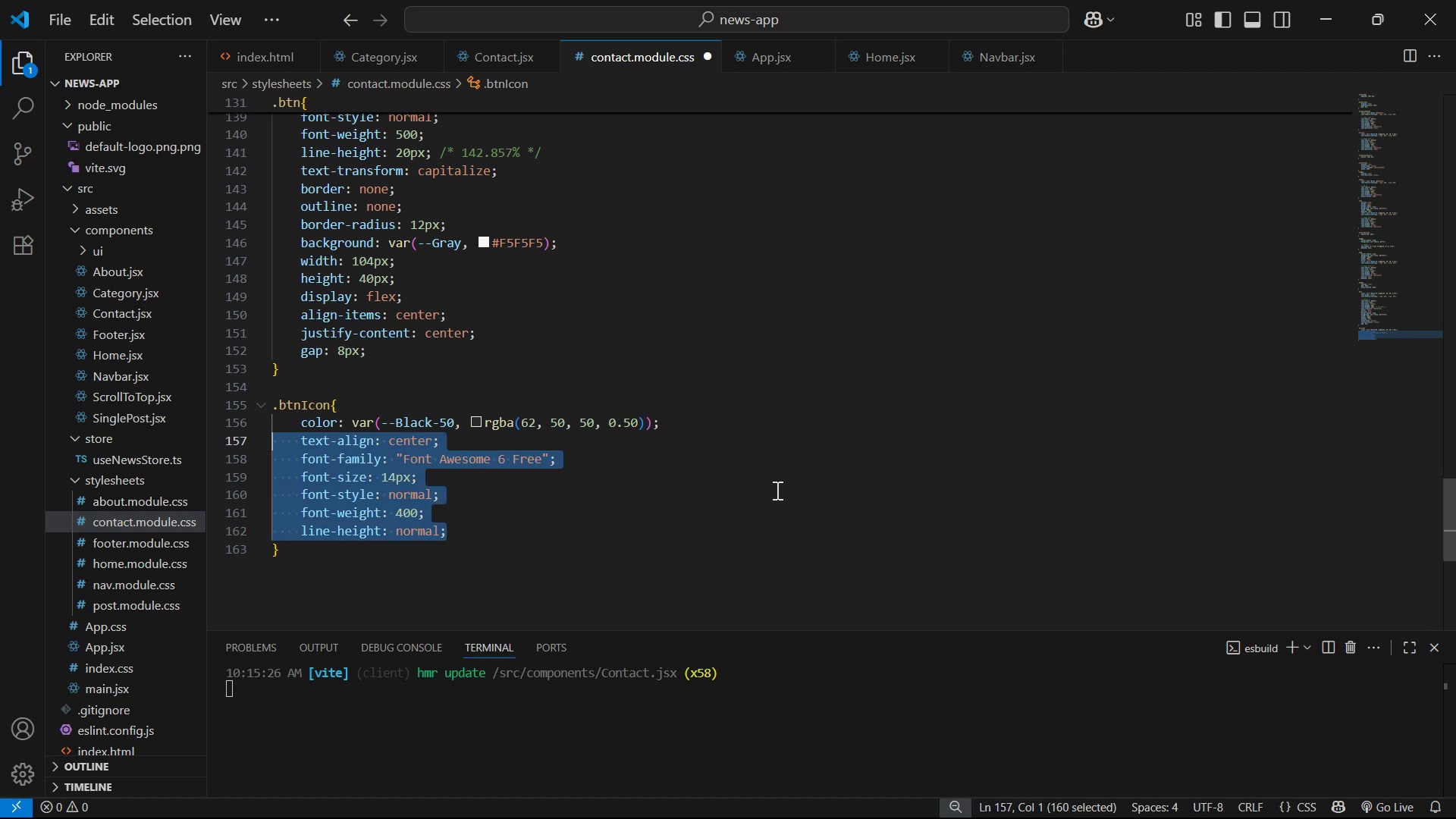 
left_click([773, 479])
 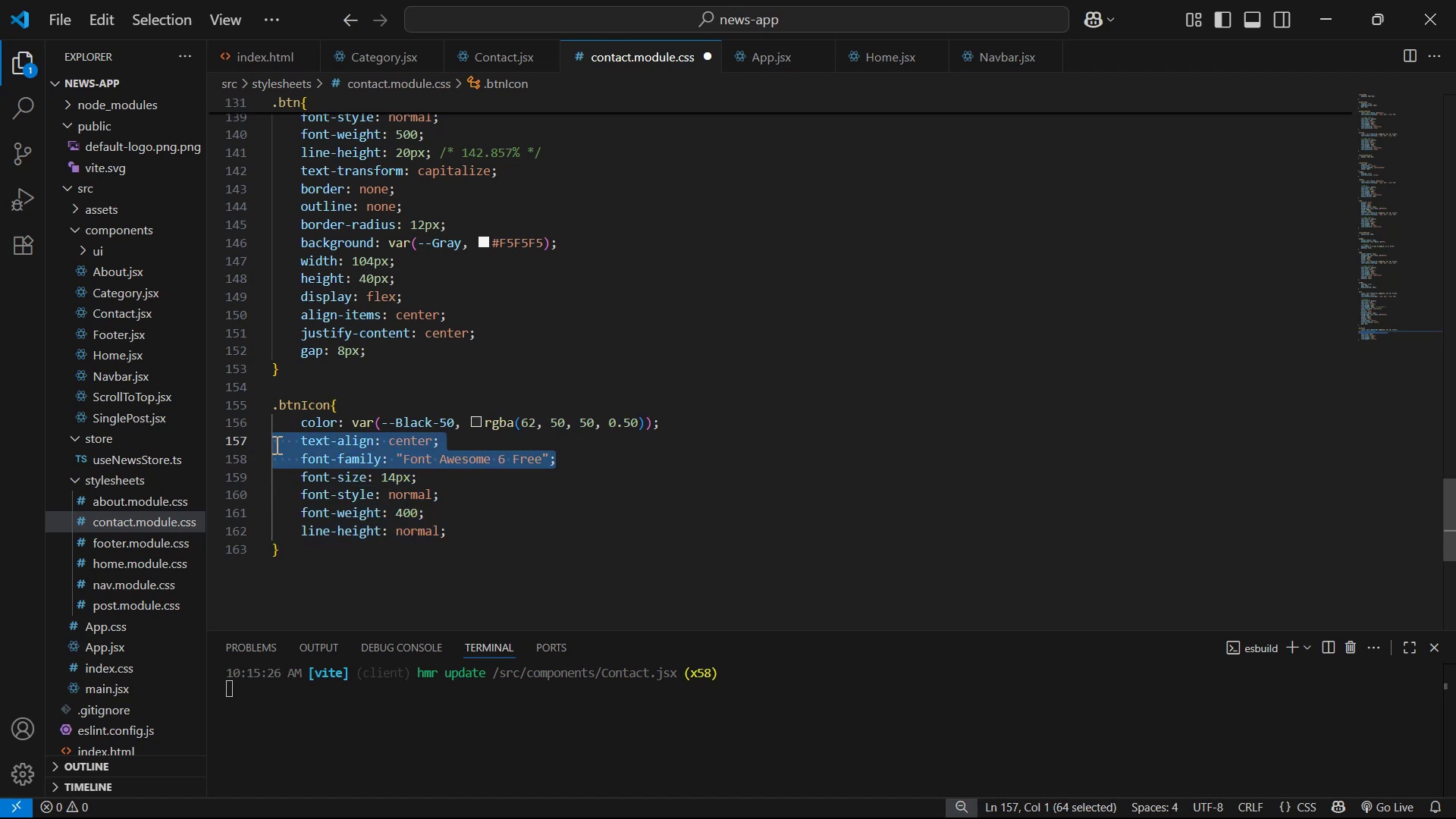 
key(Backspace)
 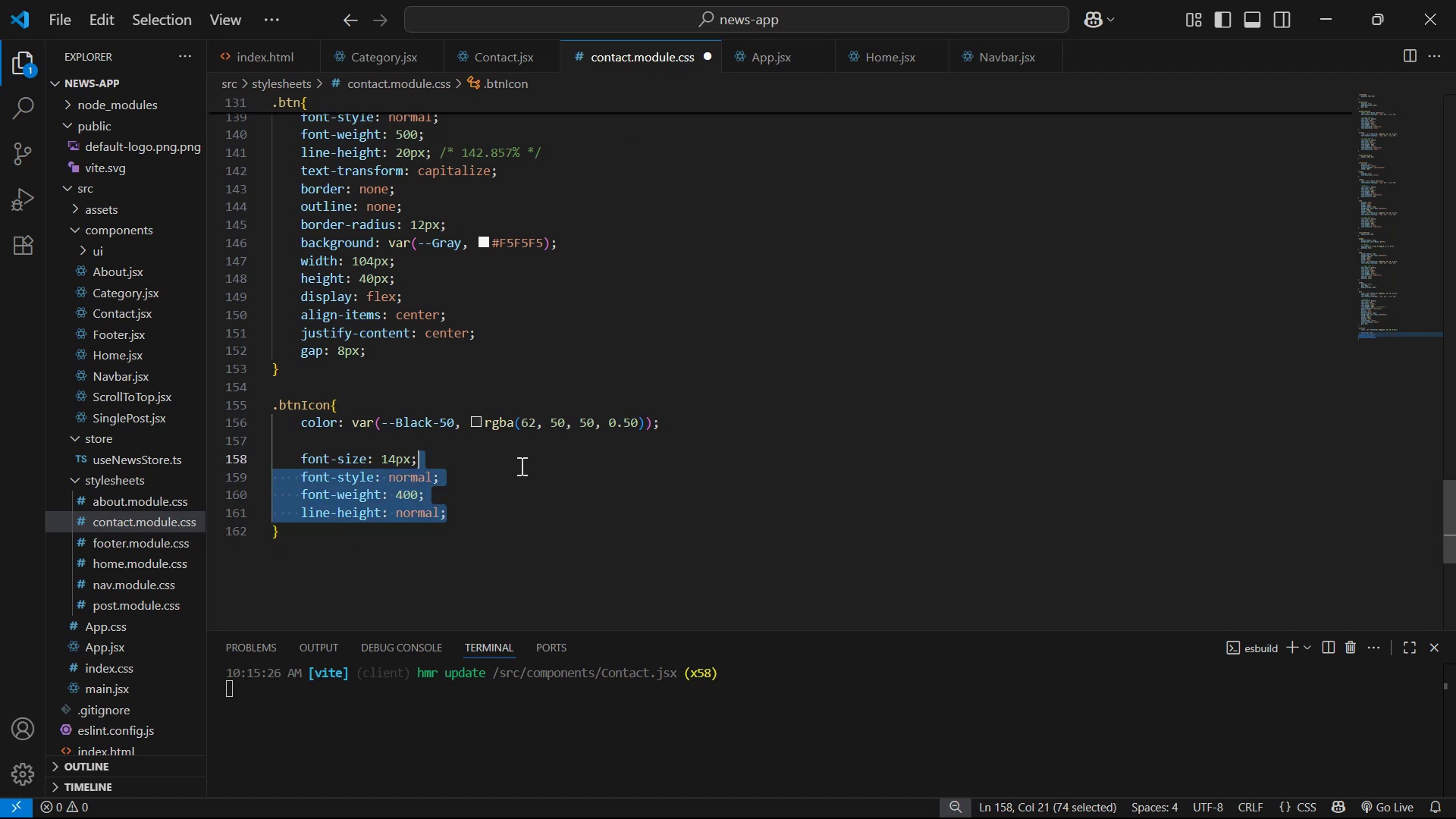 
key(Backspace)
 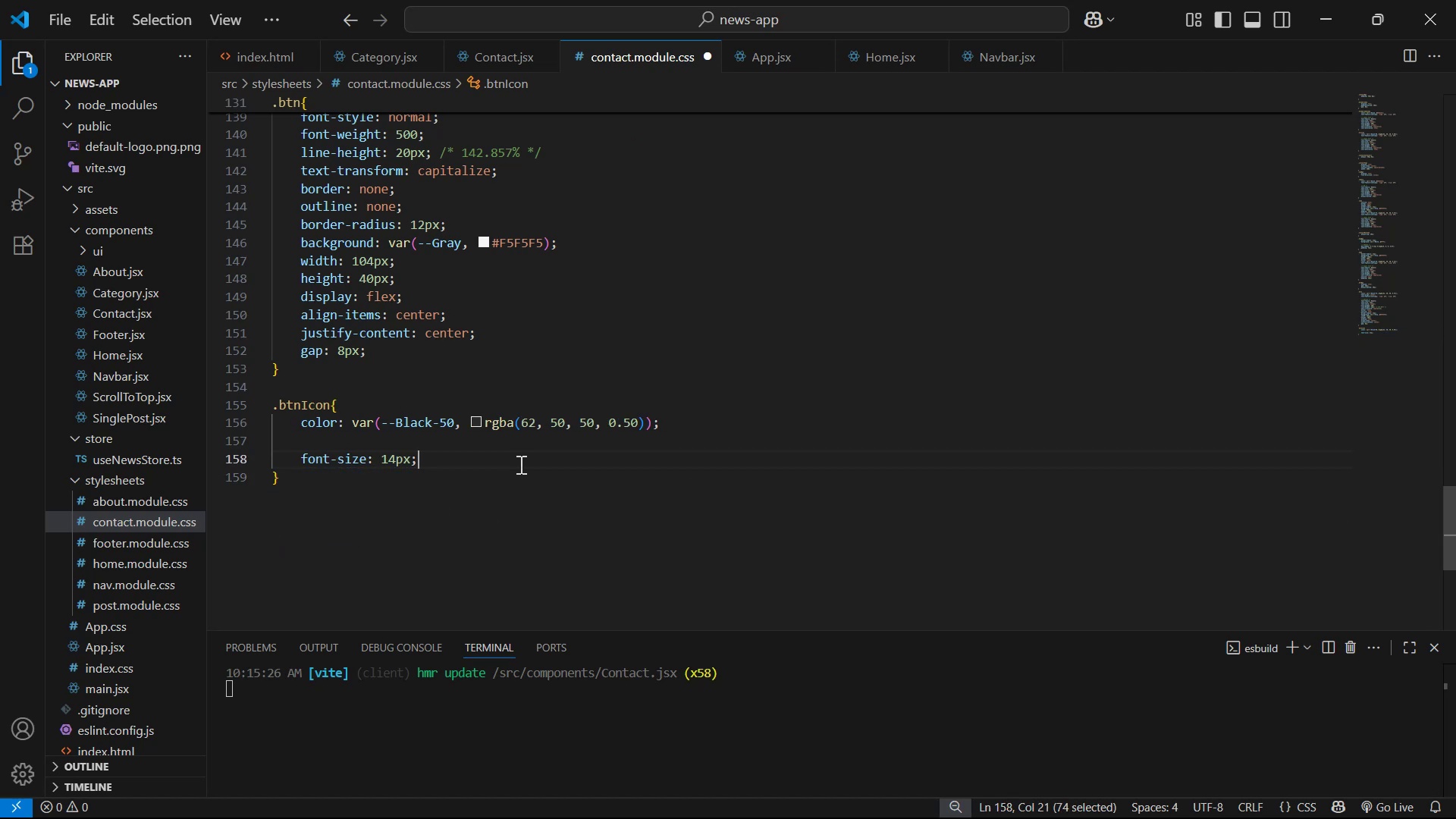 
key(Control+S)
 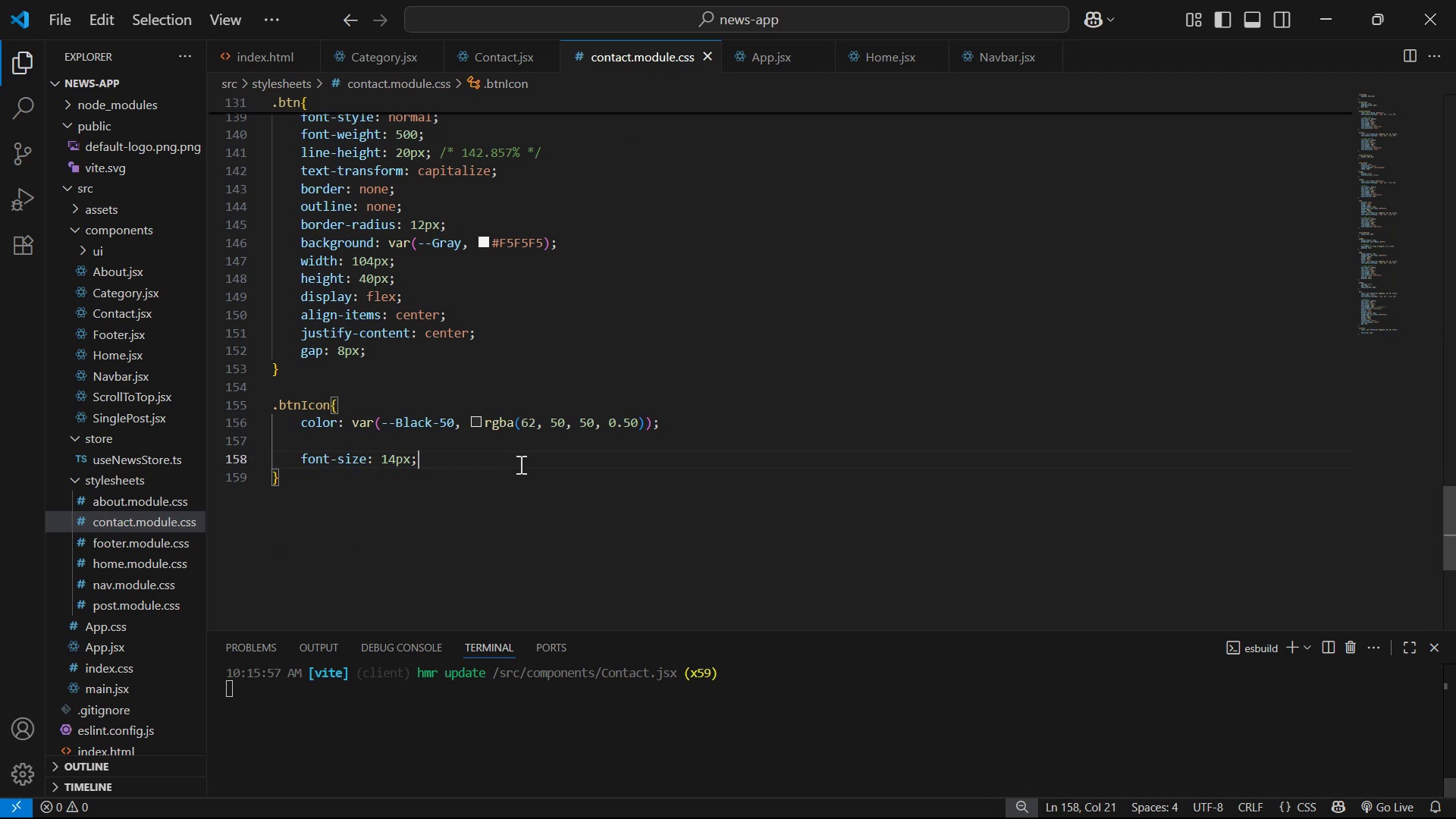 
key(Alt+Tab)
 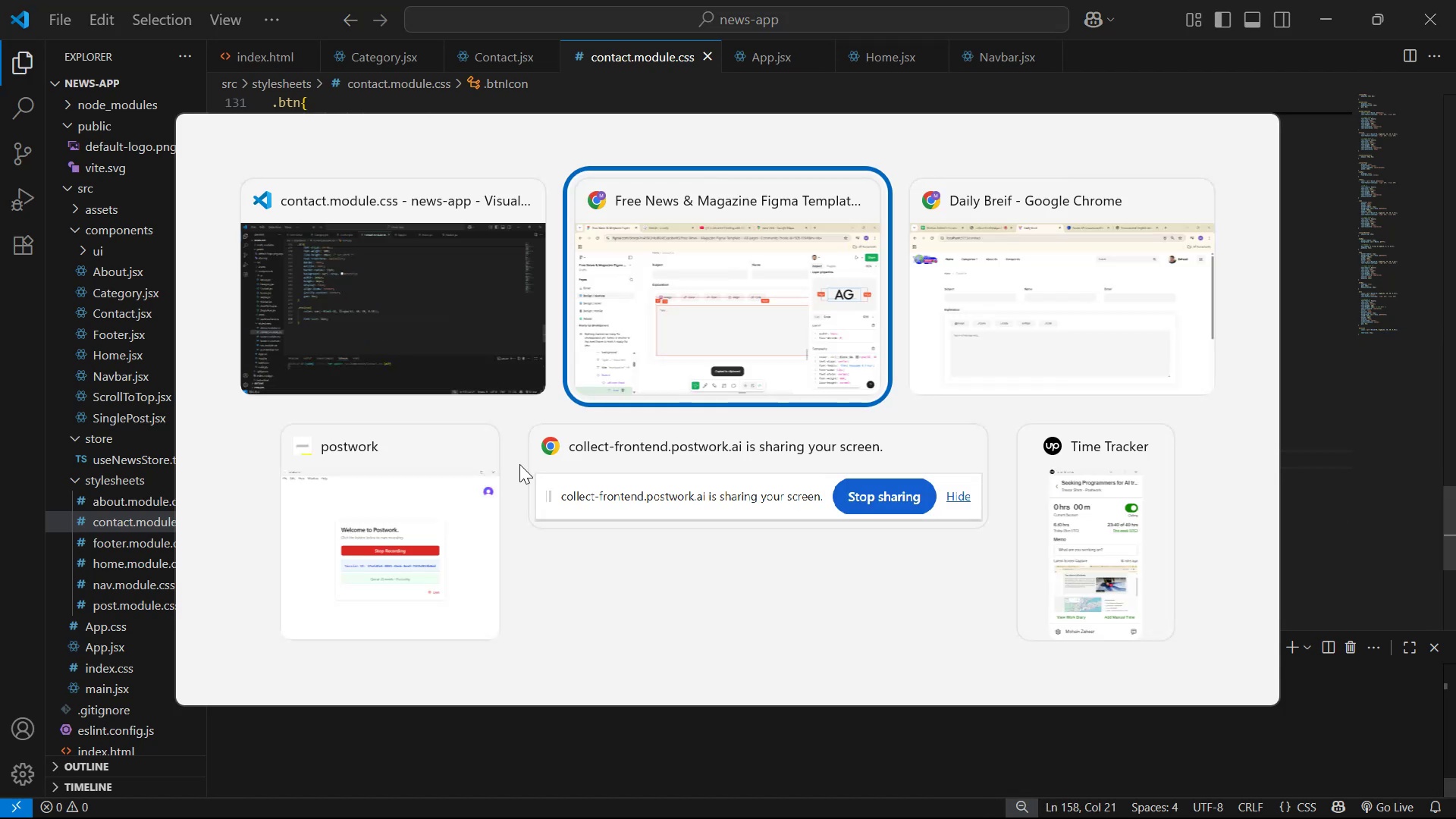 
key(Alt+Tab)
 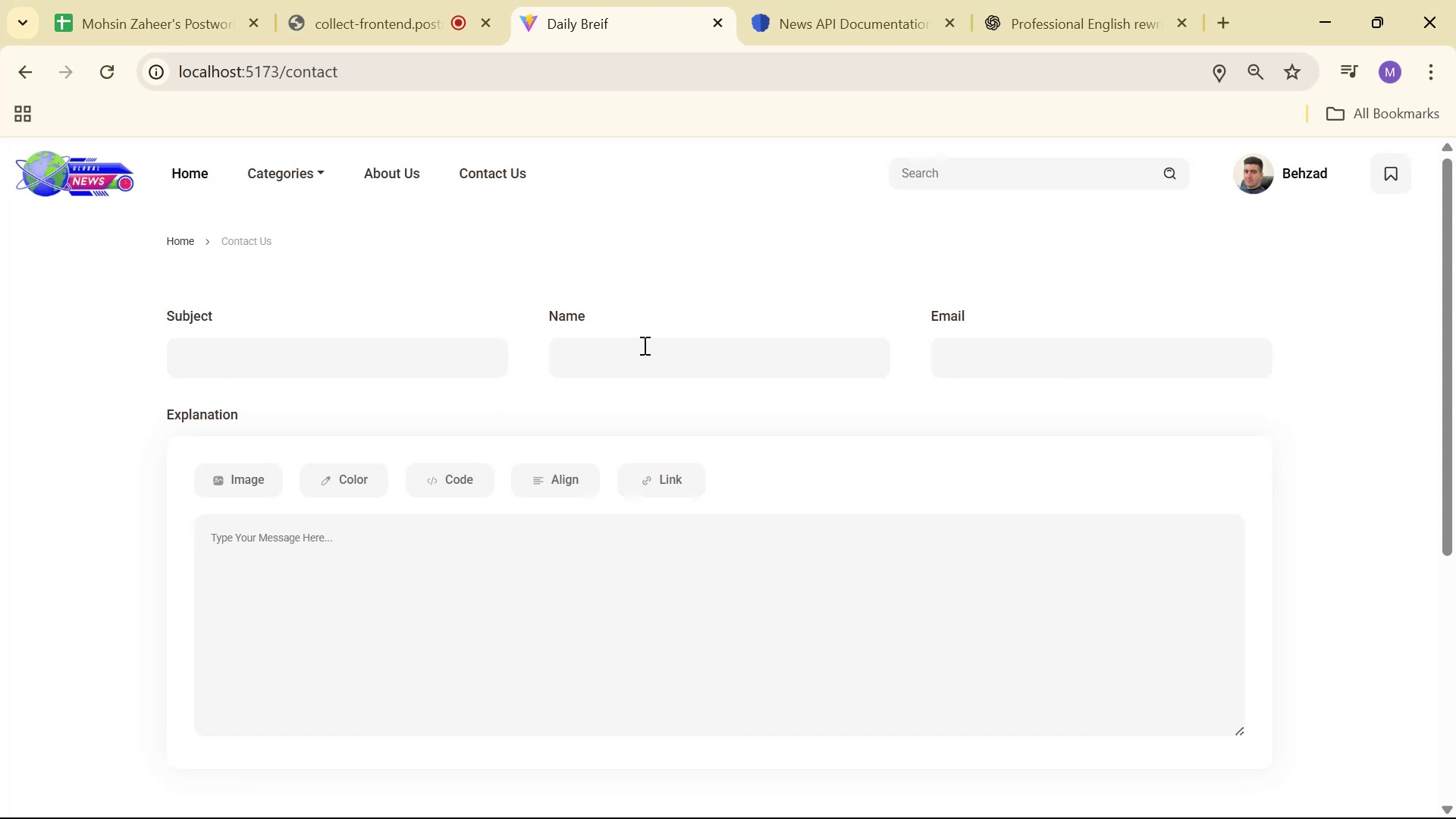 
scroll: coordinate [646, 355], scroll_direction: down, amount: 1.0
 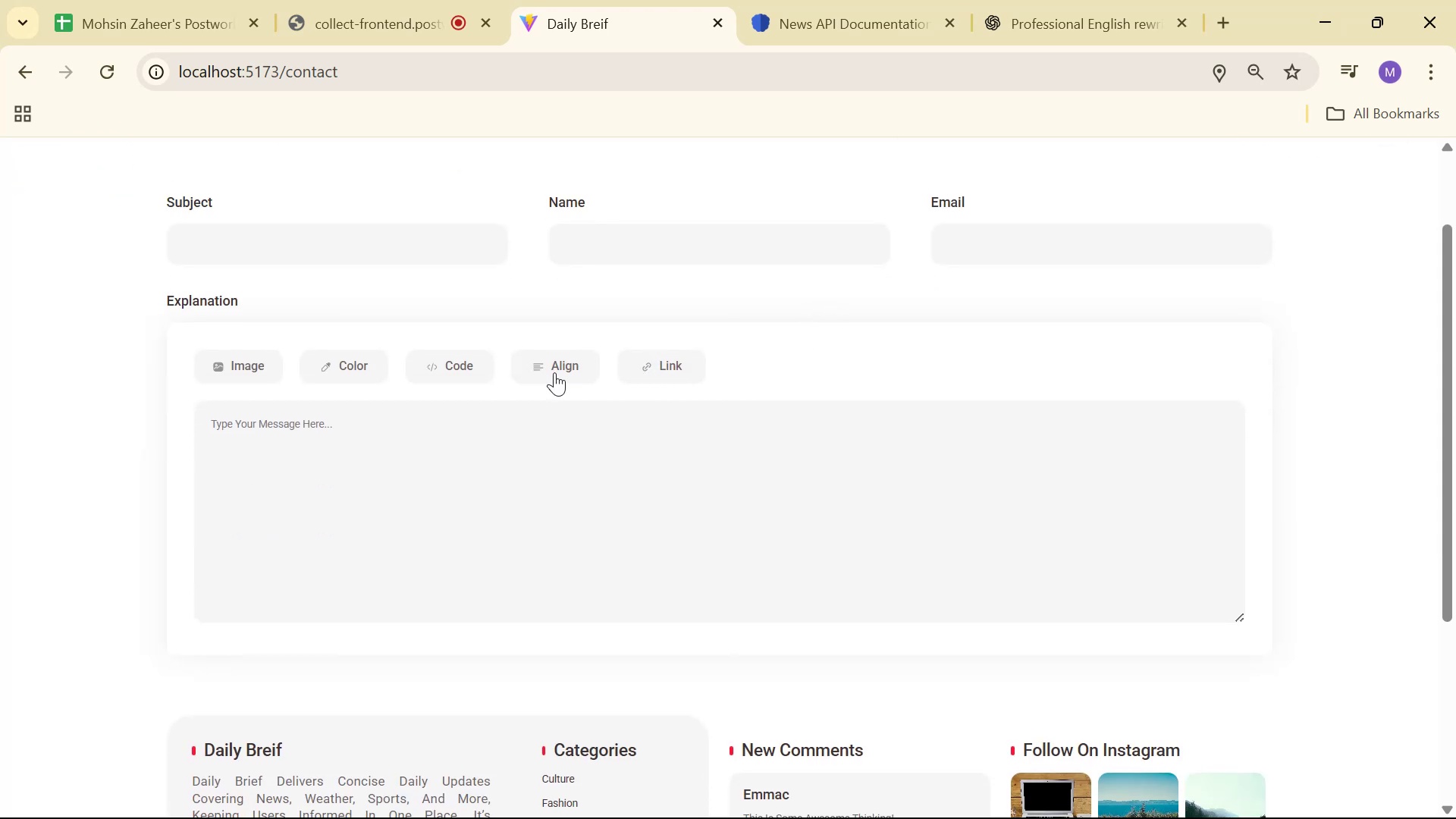 
wait(6.9)
 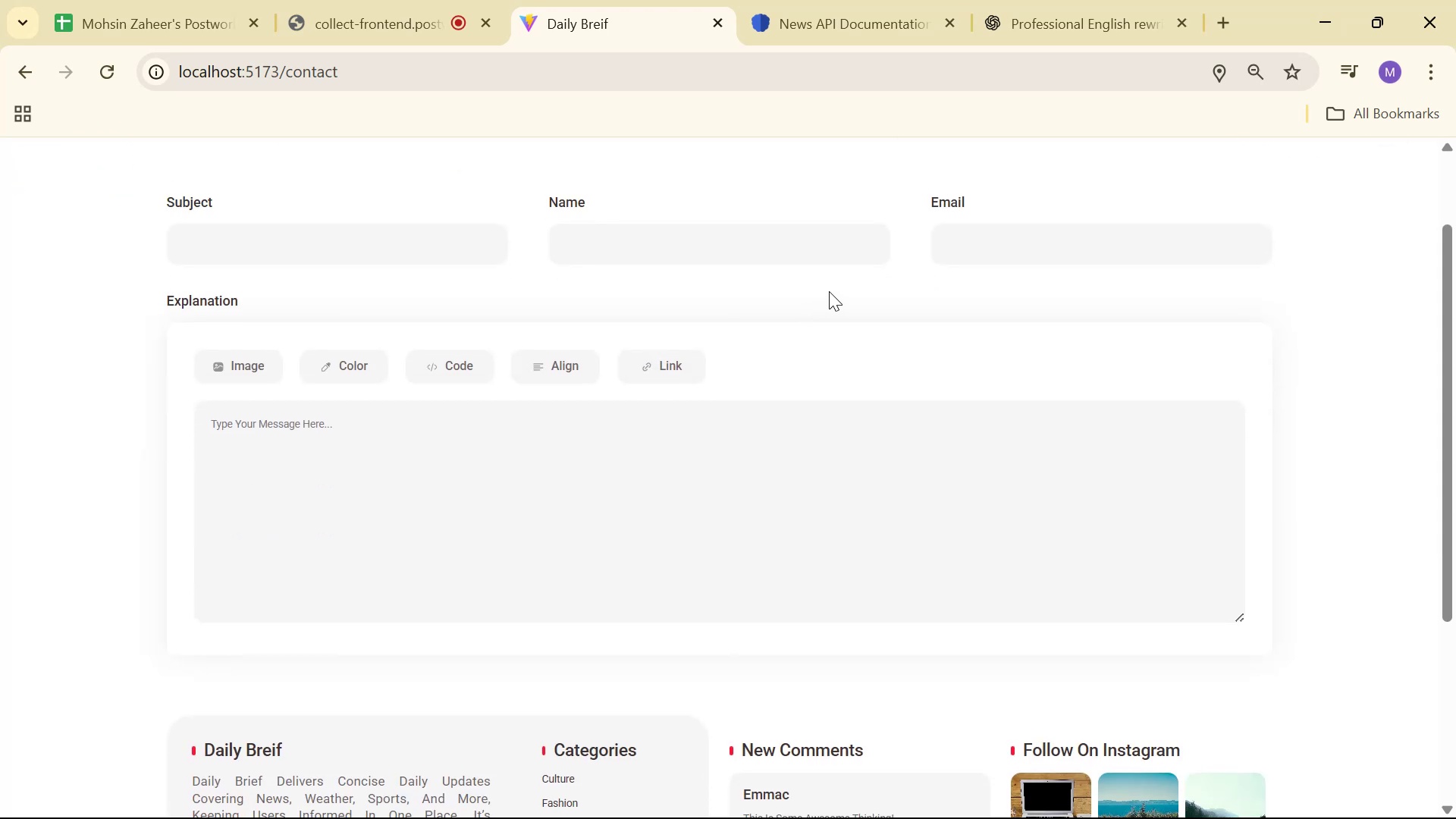 
right_click([556, 363])
 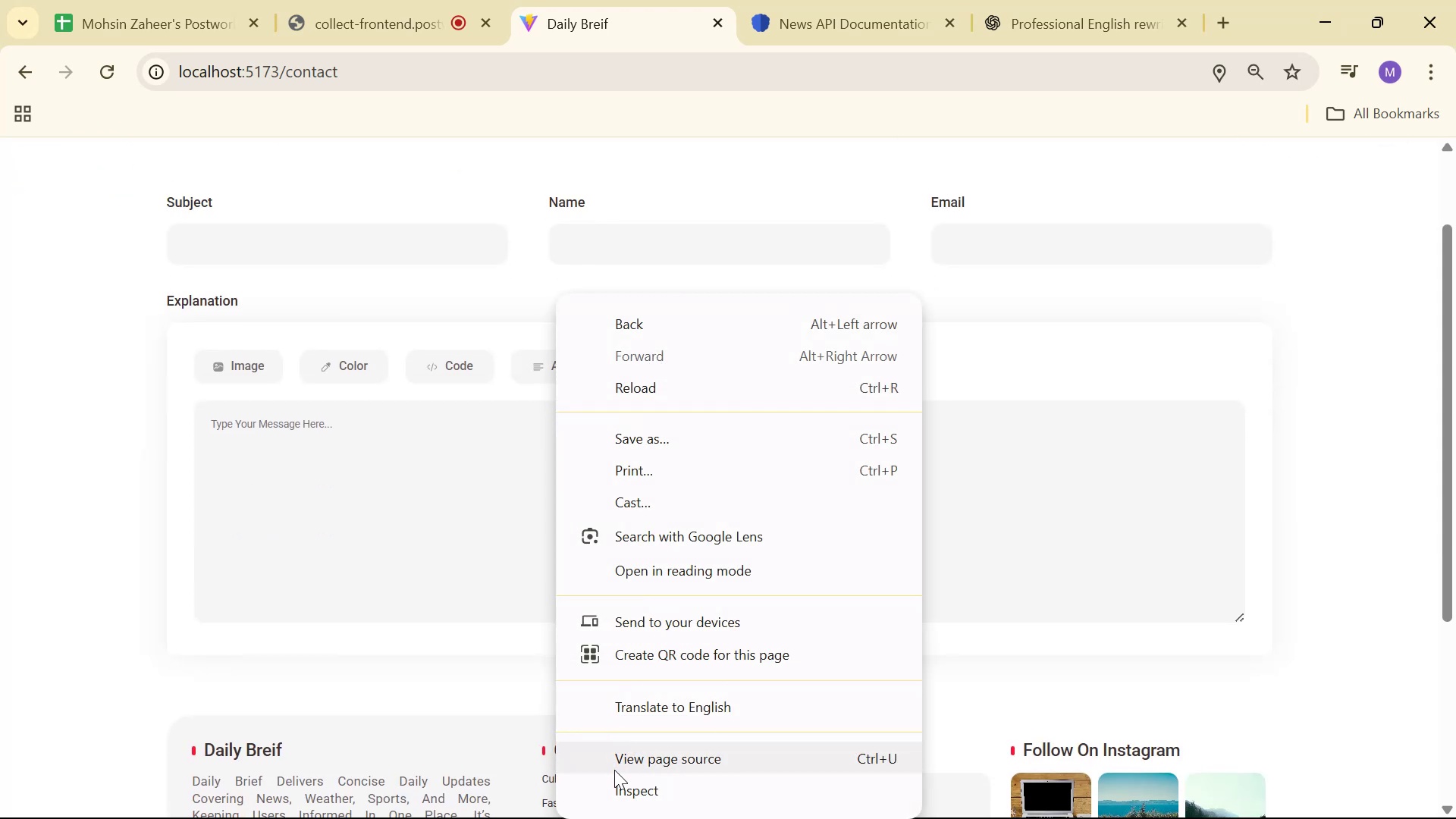 
left_click([628, 789])
 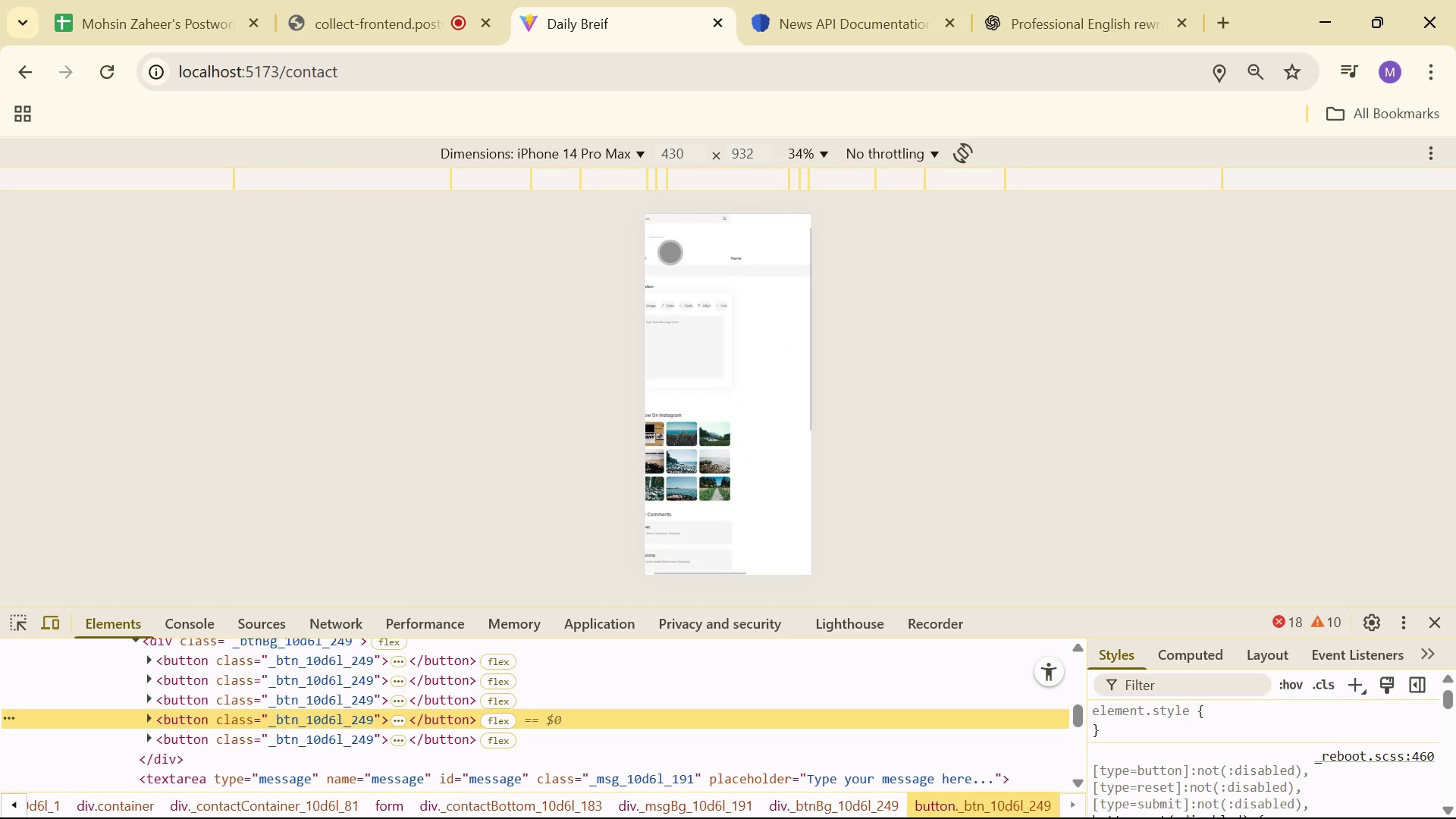 
left_click([606, 165])
 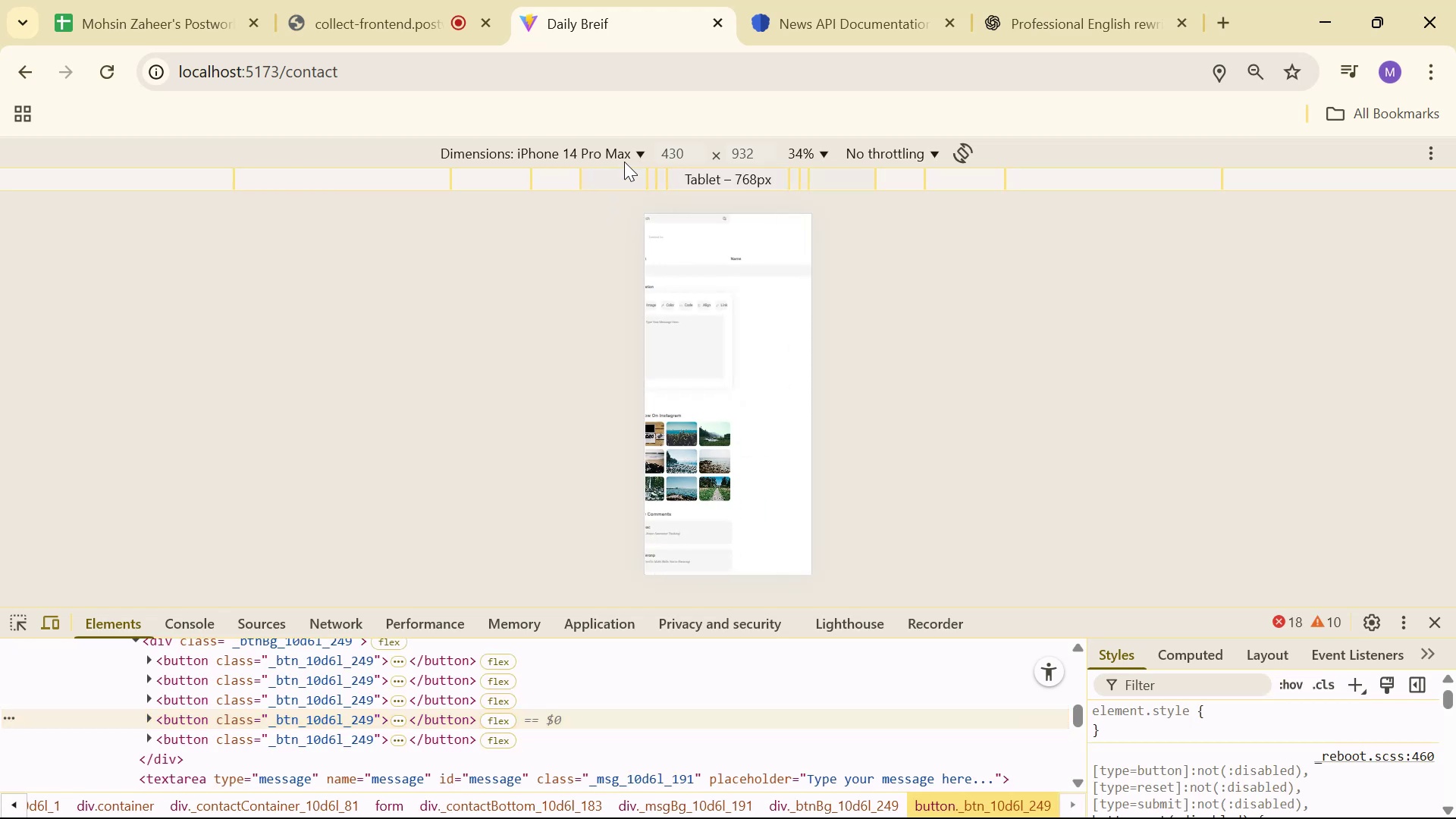 
left_click([622, 149])
 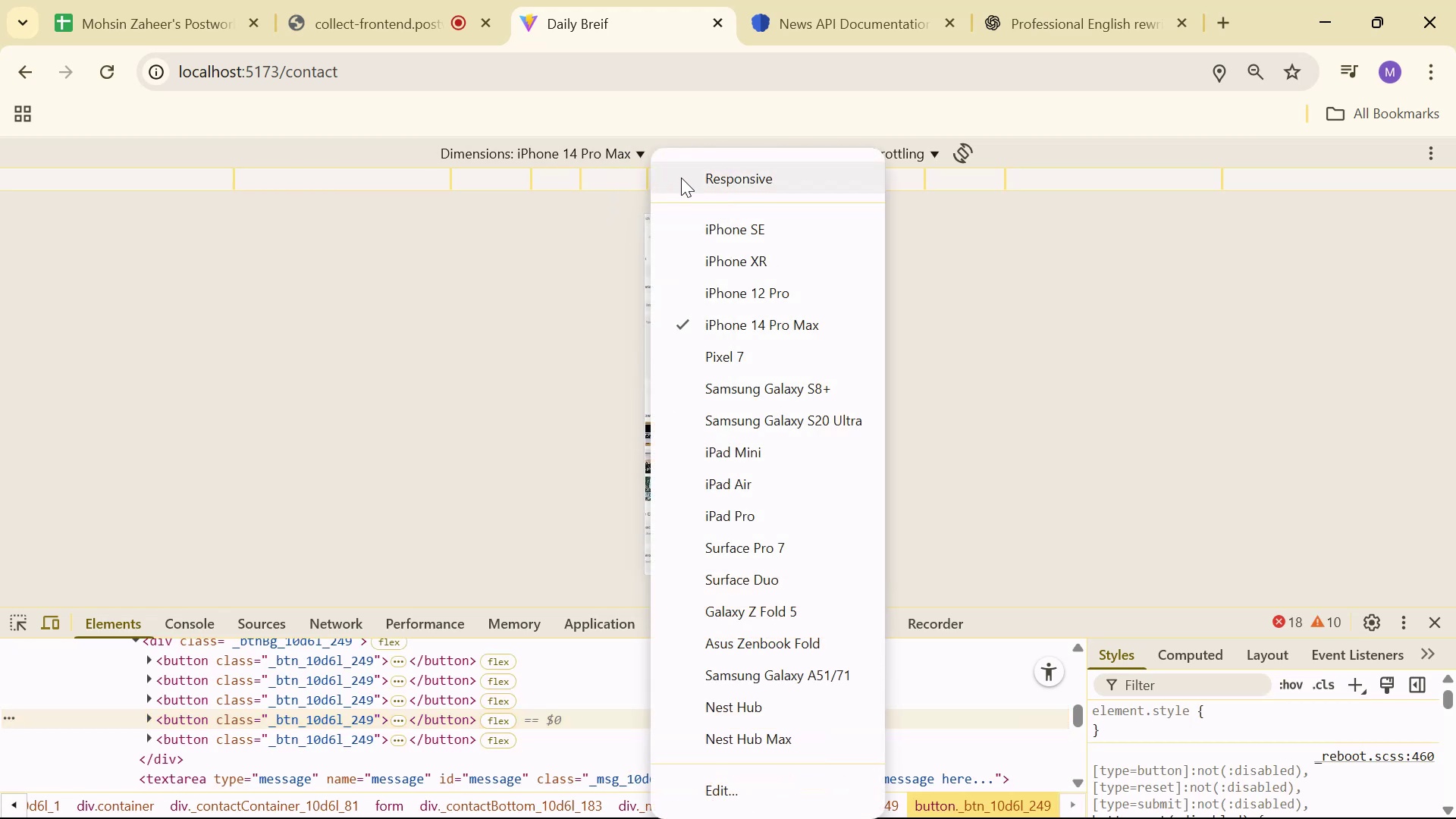 
left_click([695, 179])
 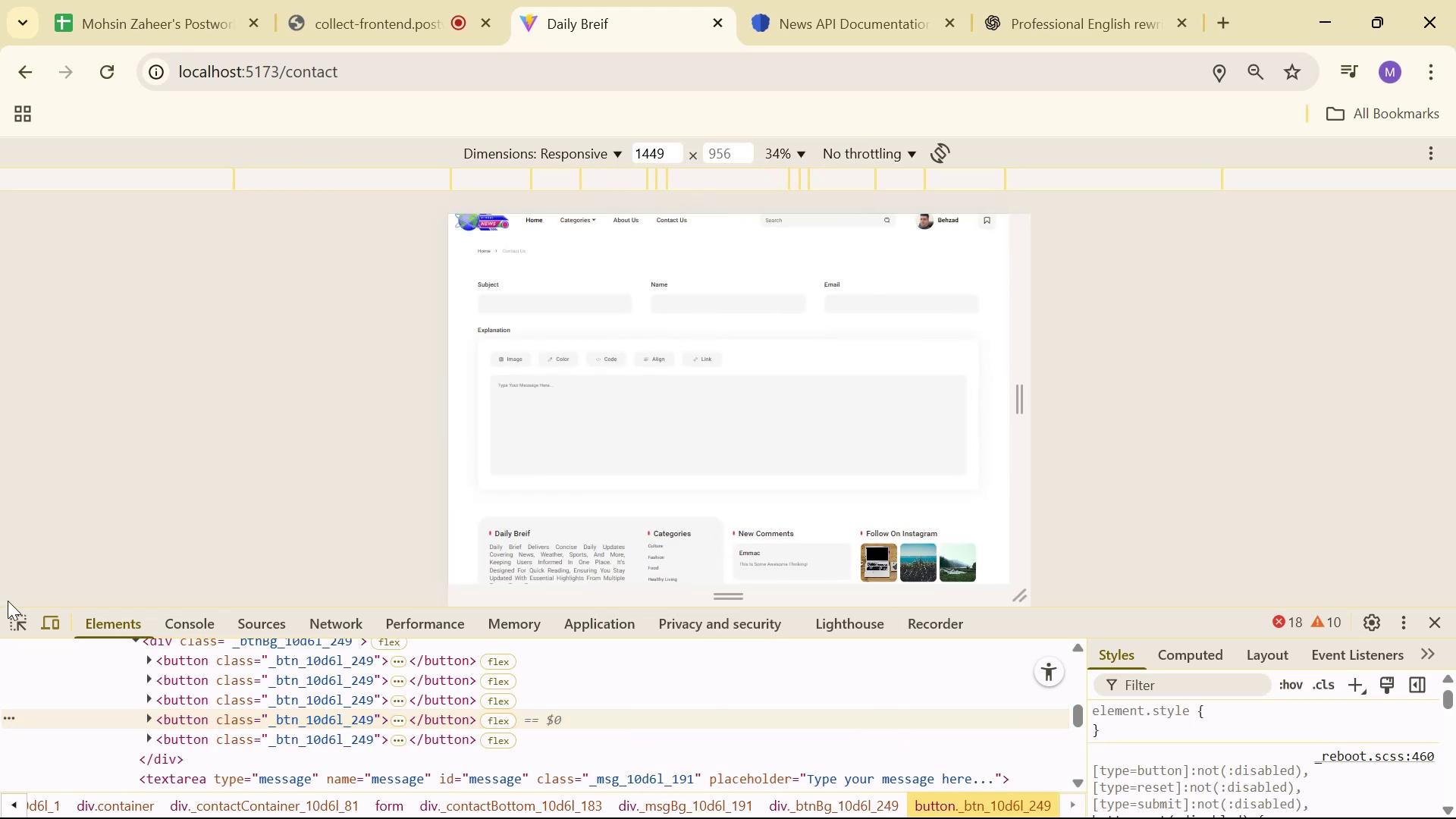 
scroll: coordinate [519, 385], scroll_direction: up, amount: 1.0
 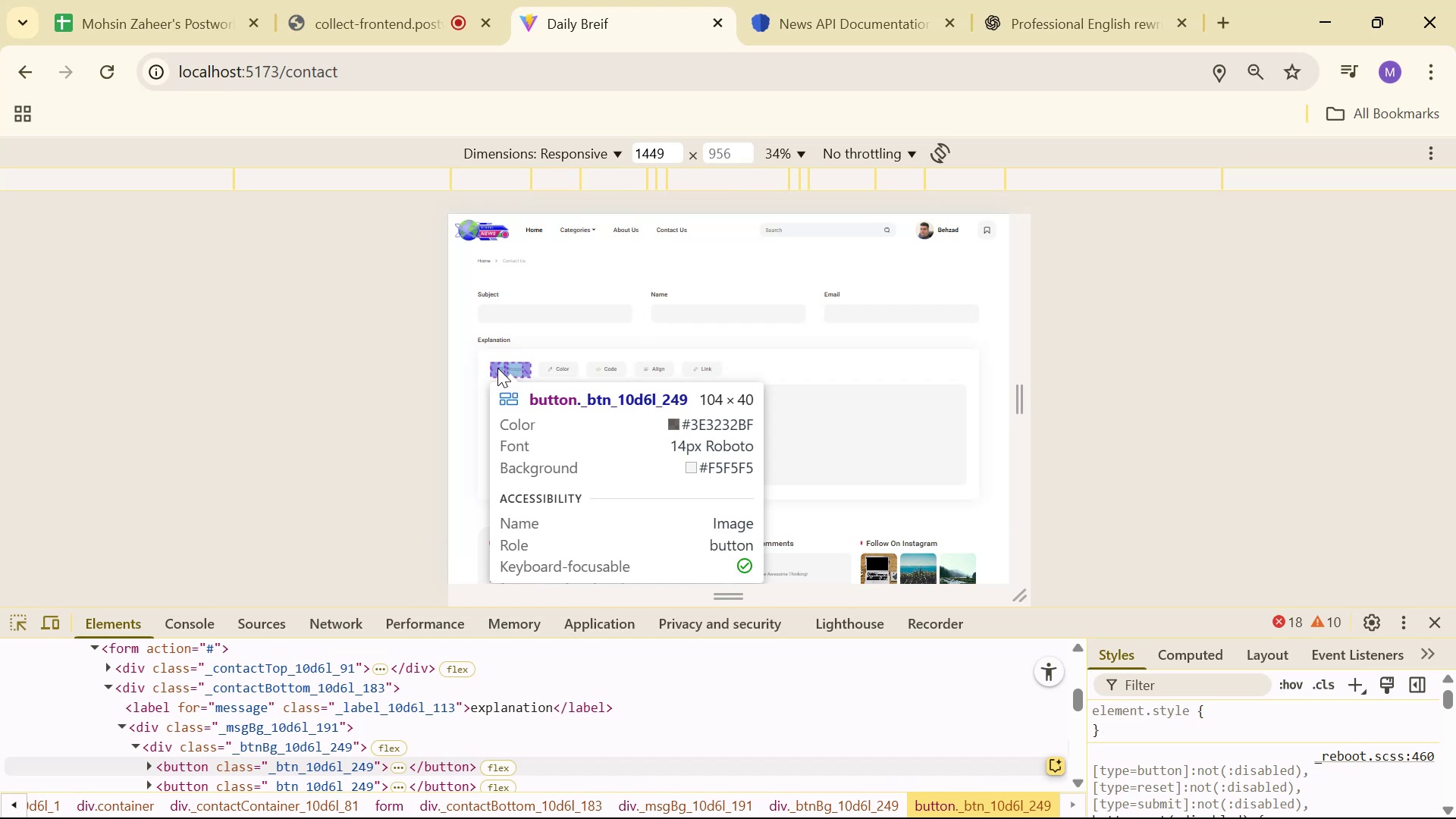 
wait(6.19)
 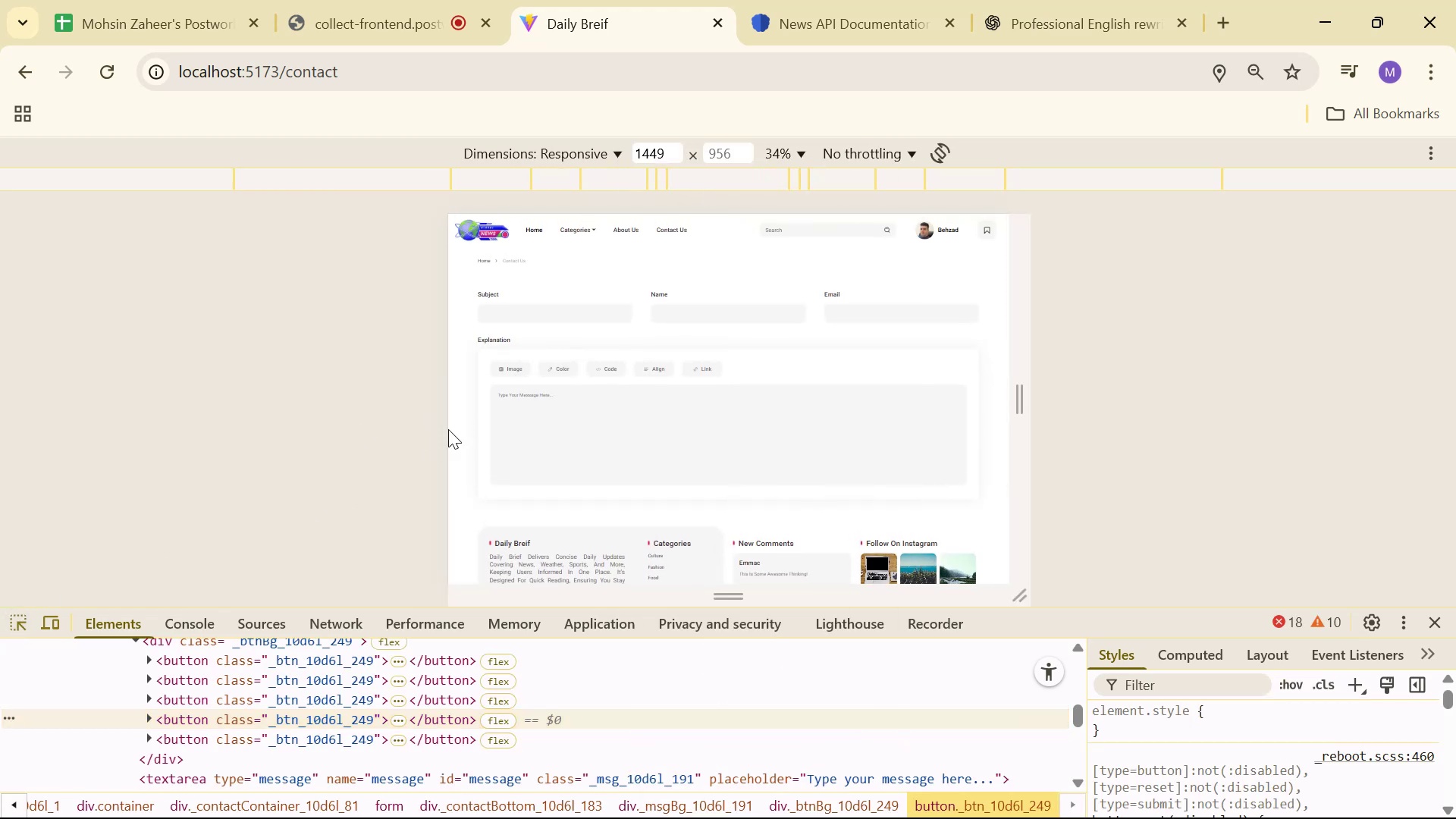 
left_click([1439, 625])
 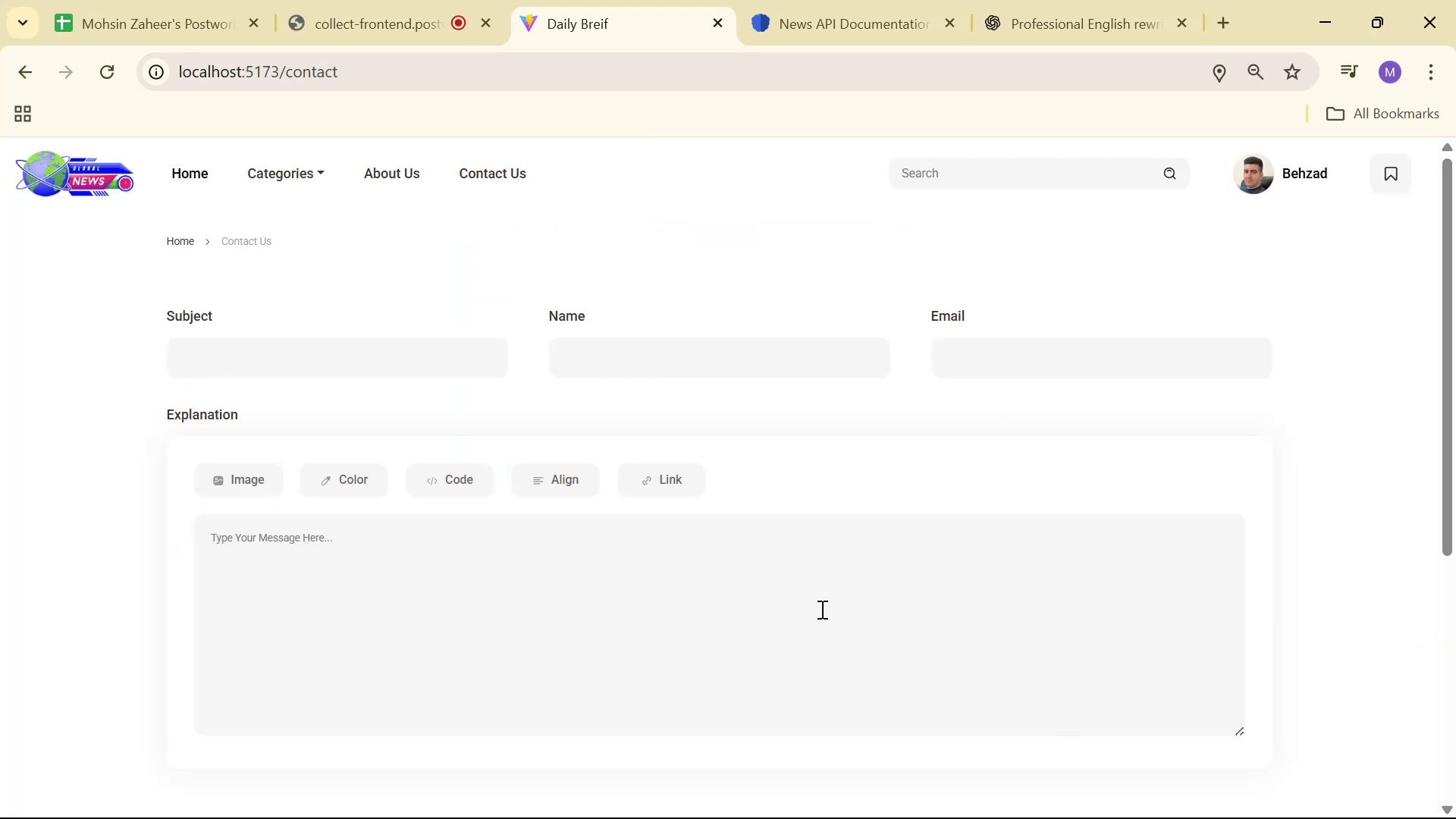 
key(Alt+Tab)
 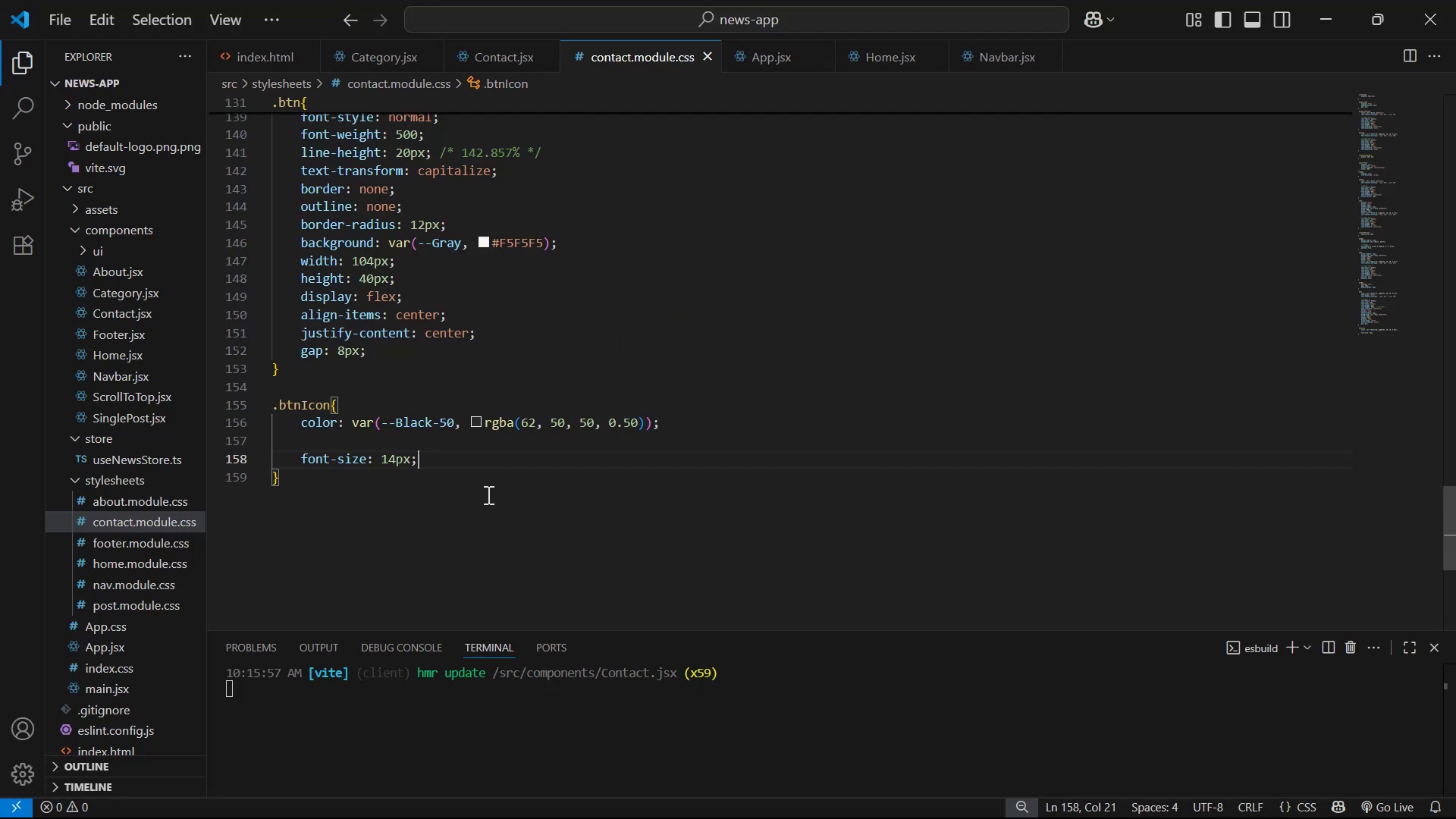 
scroll: coordinate [453, 281], scroll_direction: up, amount: 2.0
 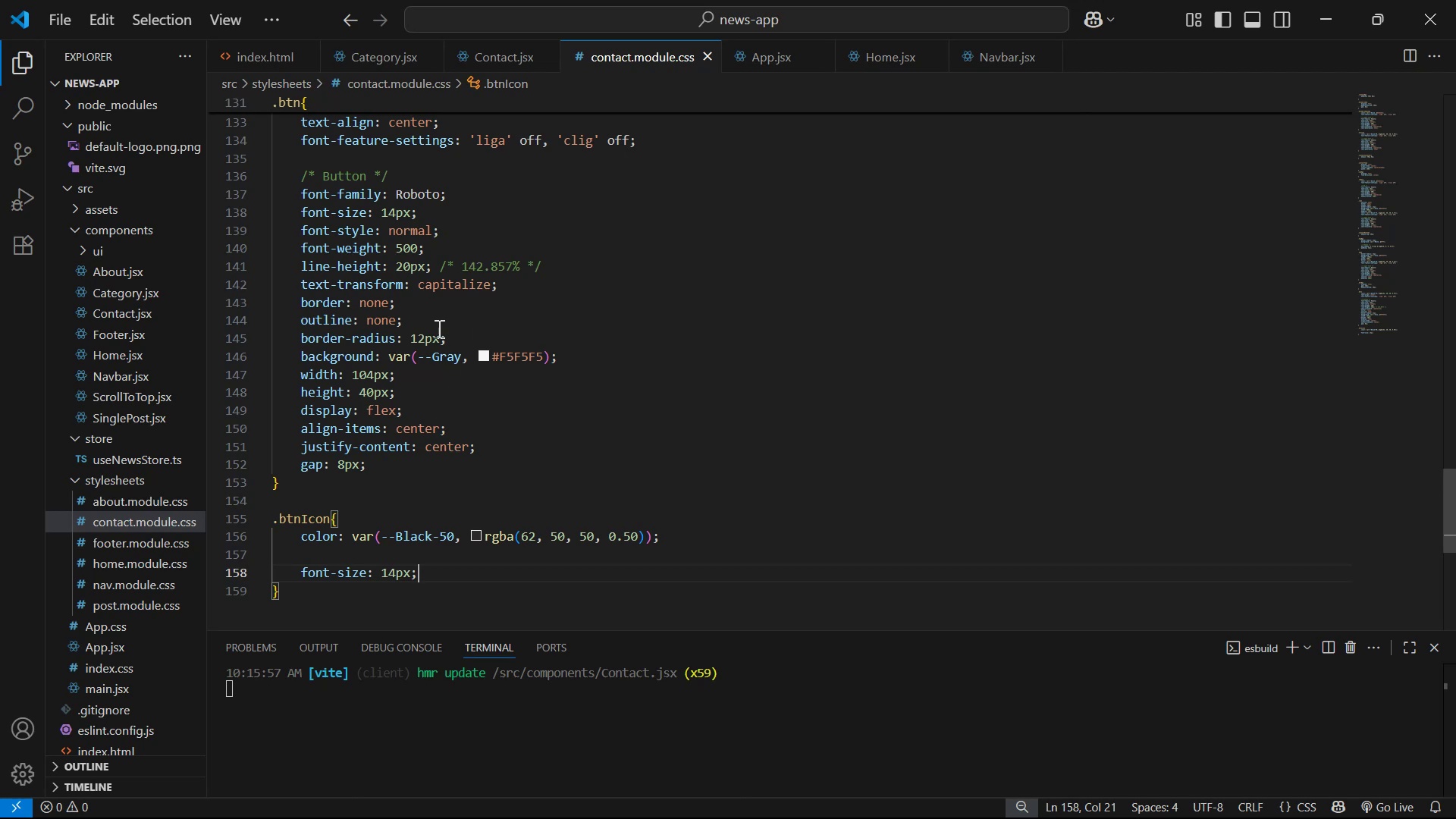 
wait(5.34)
 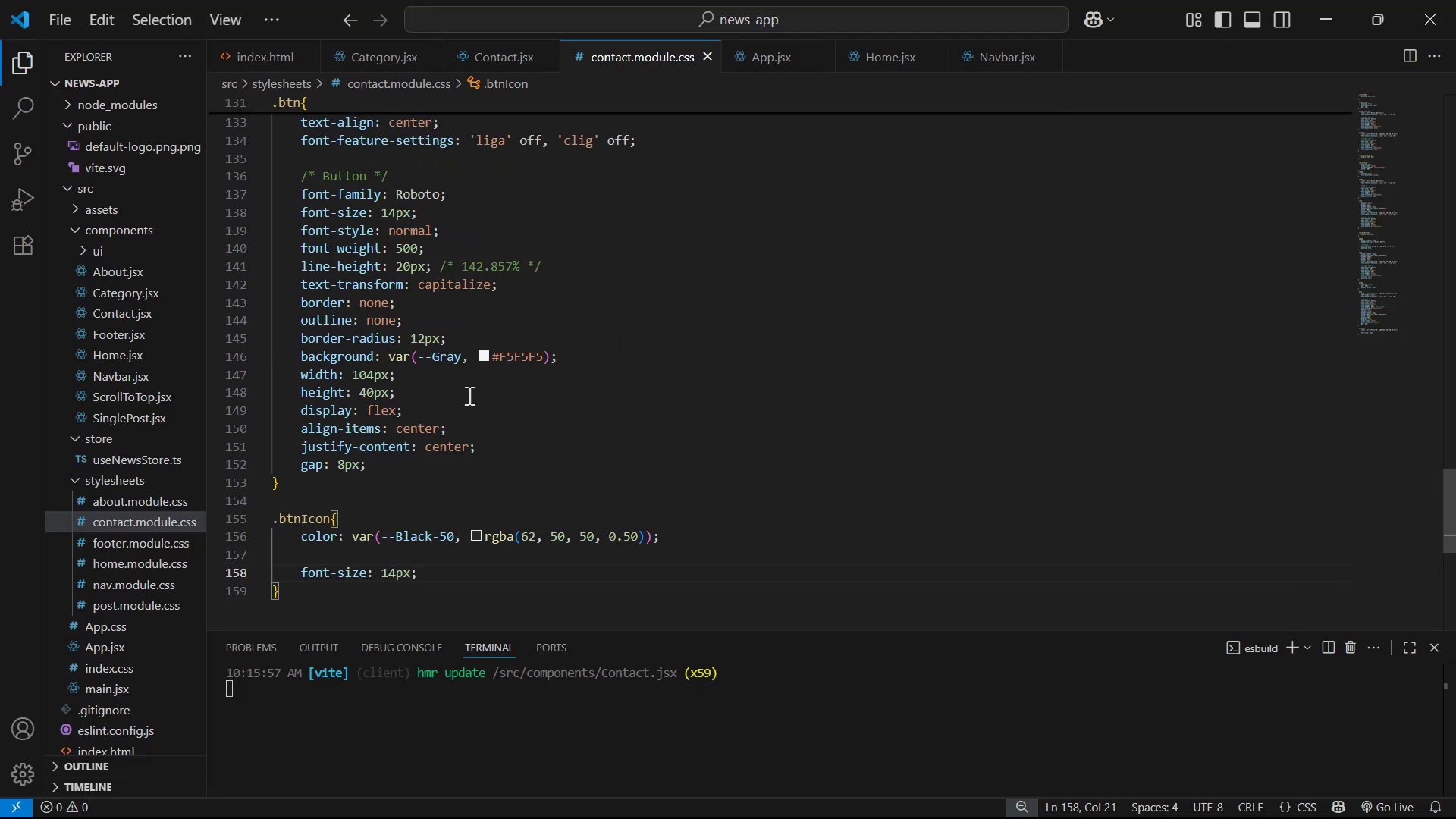 
scroll: coordinate [497, 211], scroll_direction: down, amount: 1.0
 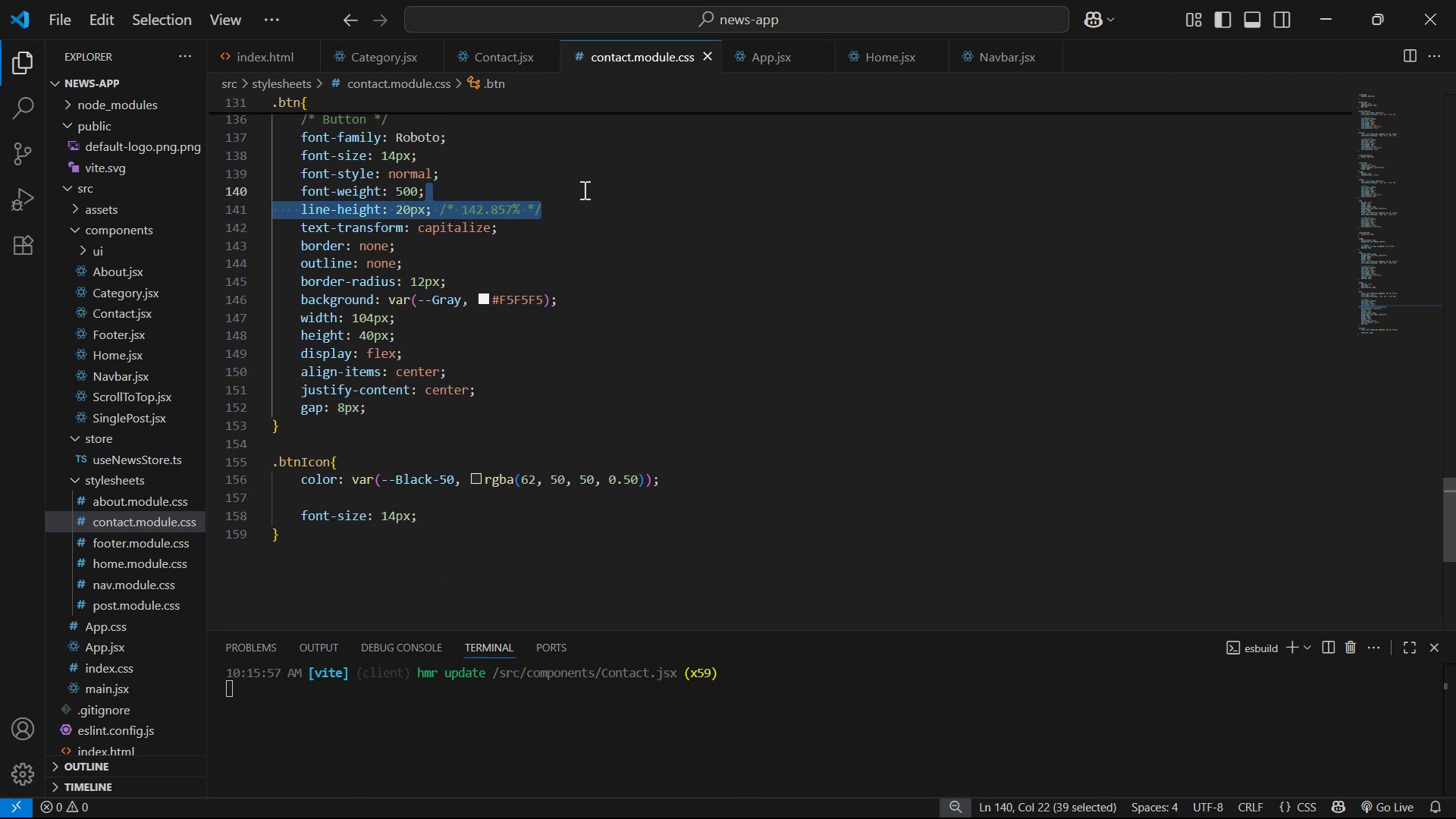 
key(Backspace)
 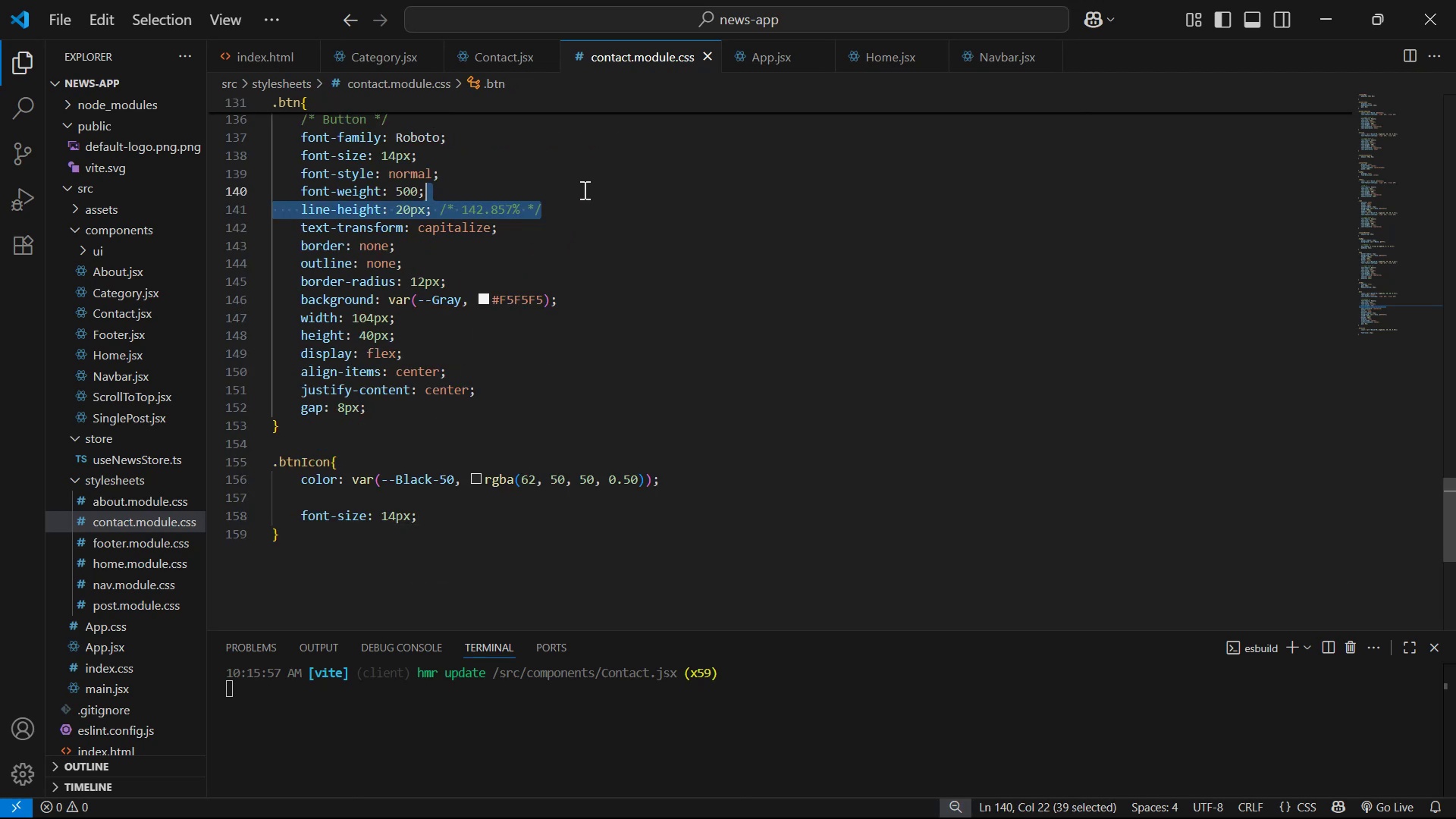 
key(Control+ControlLeft)
 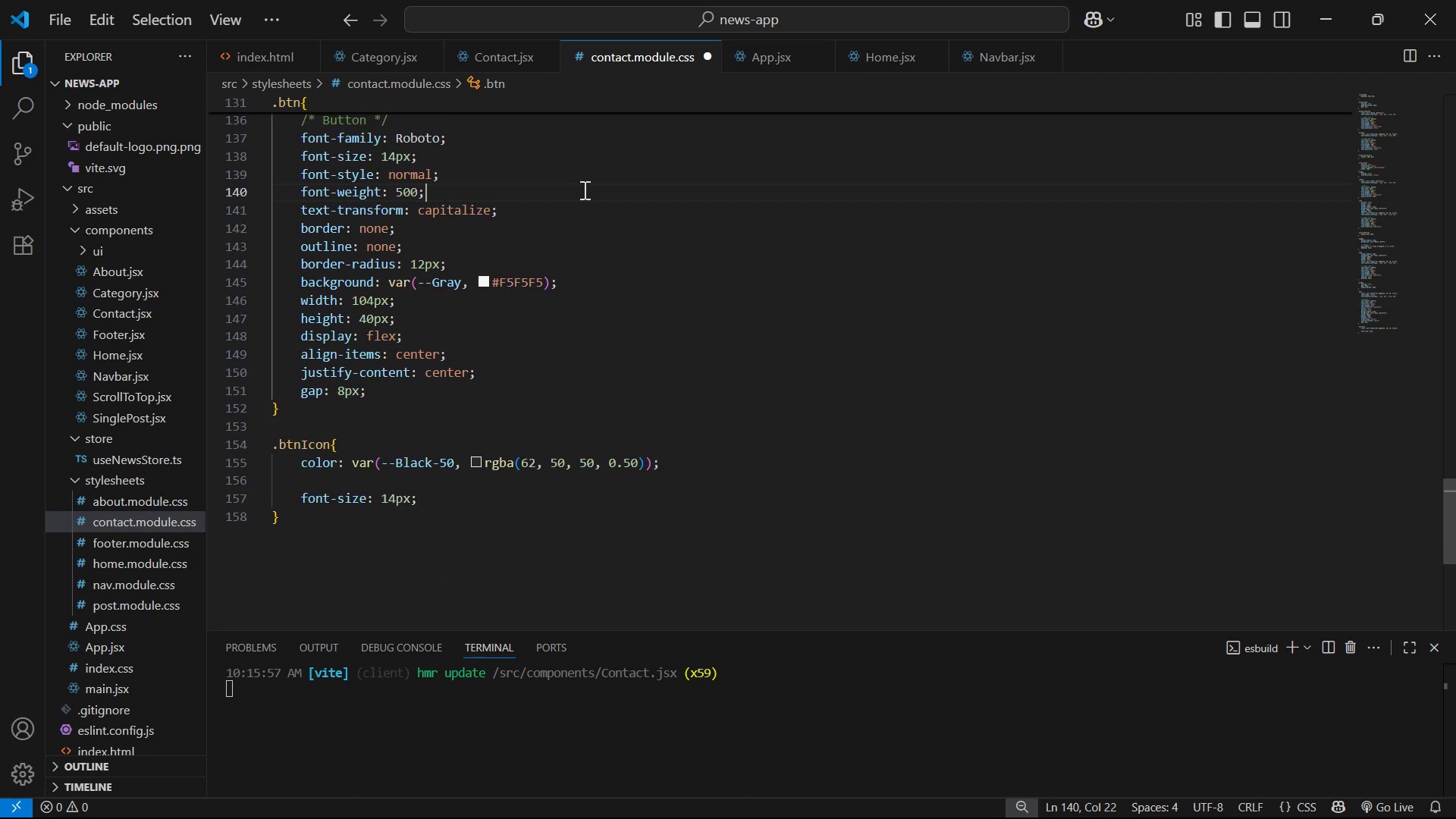 
key(Control+S)
 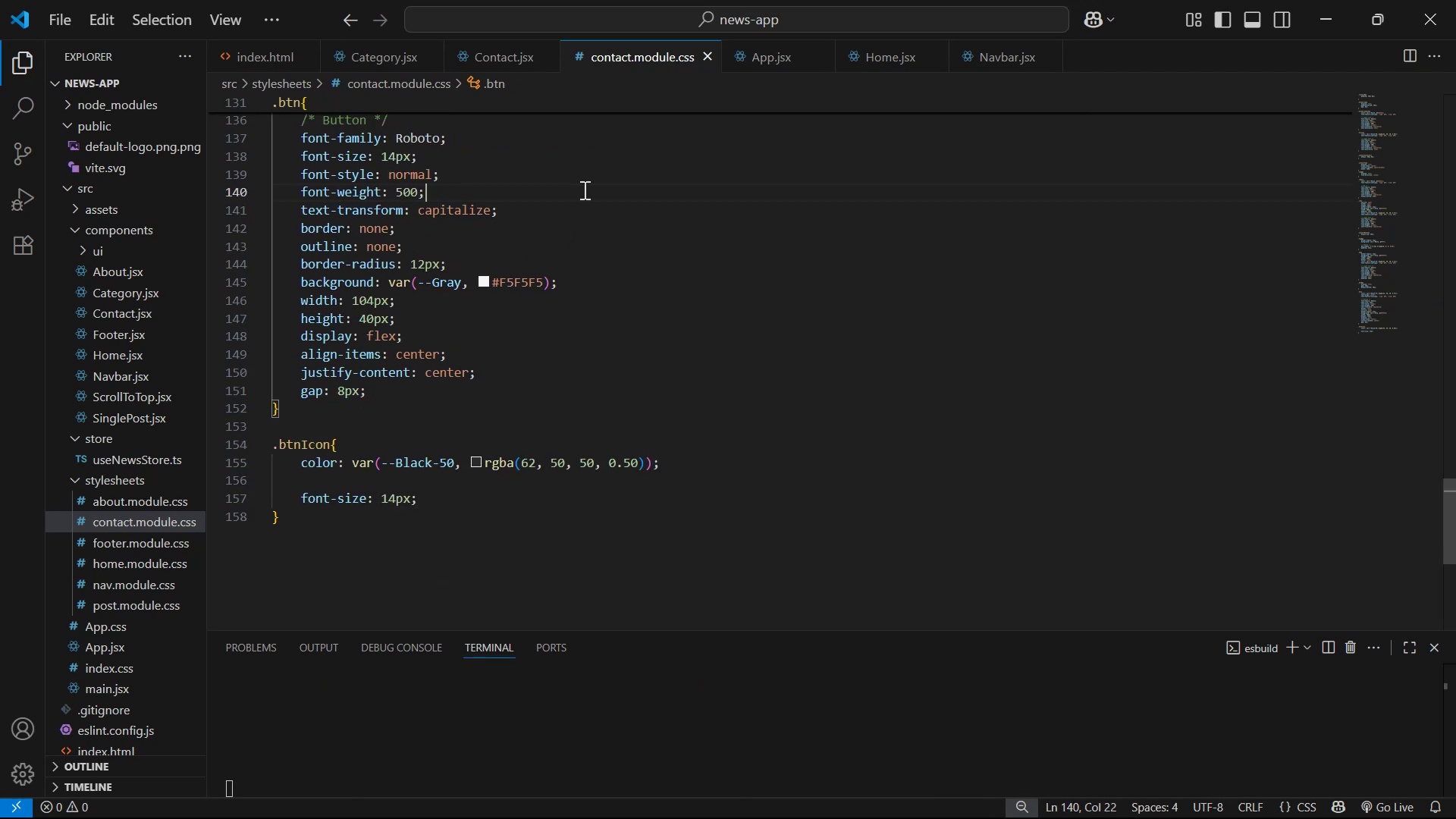 
key(Alt+AltLeft)
 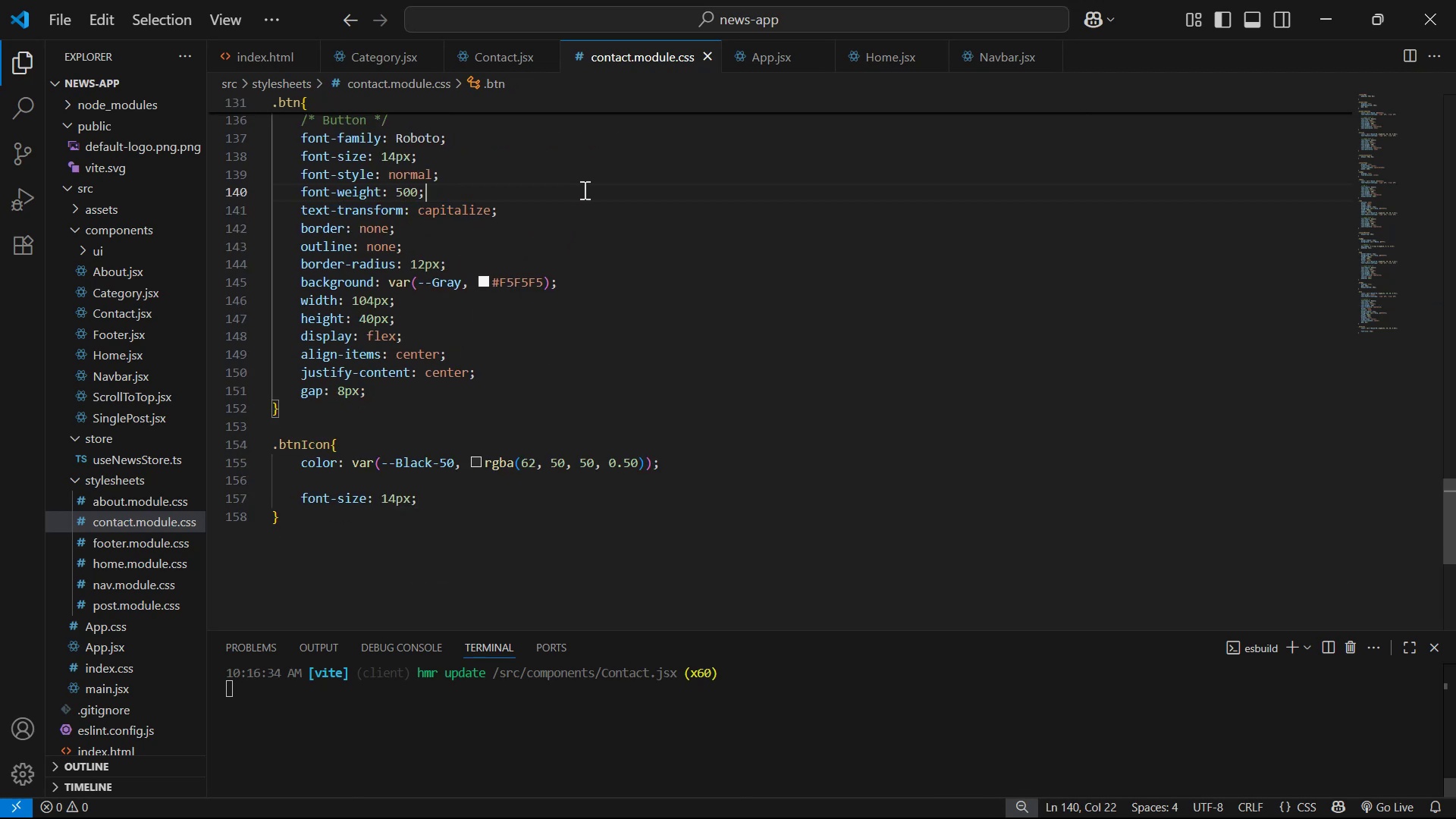 
key(Alt+Tab)
 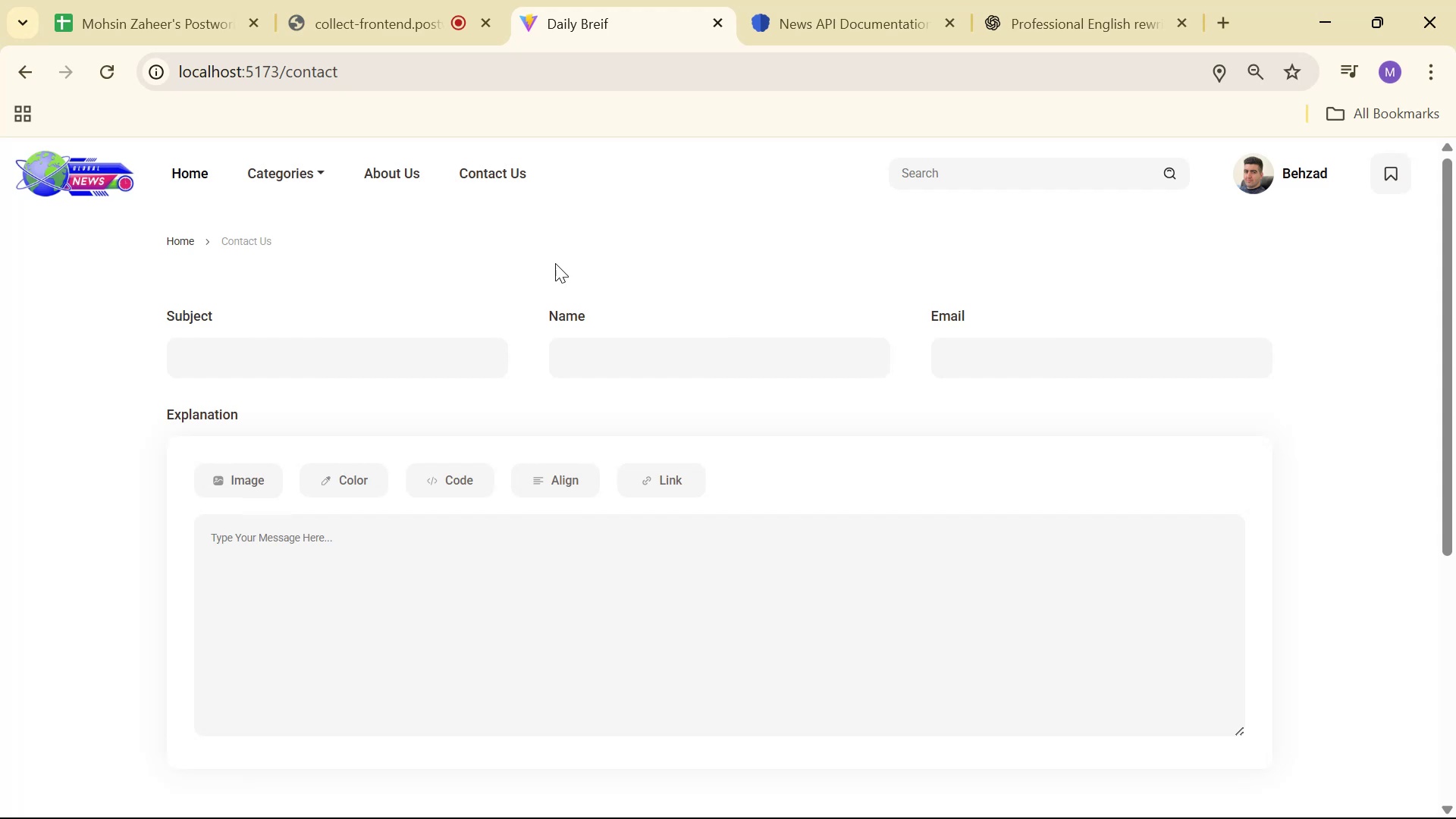 
wait(5.07)
 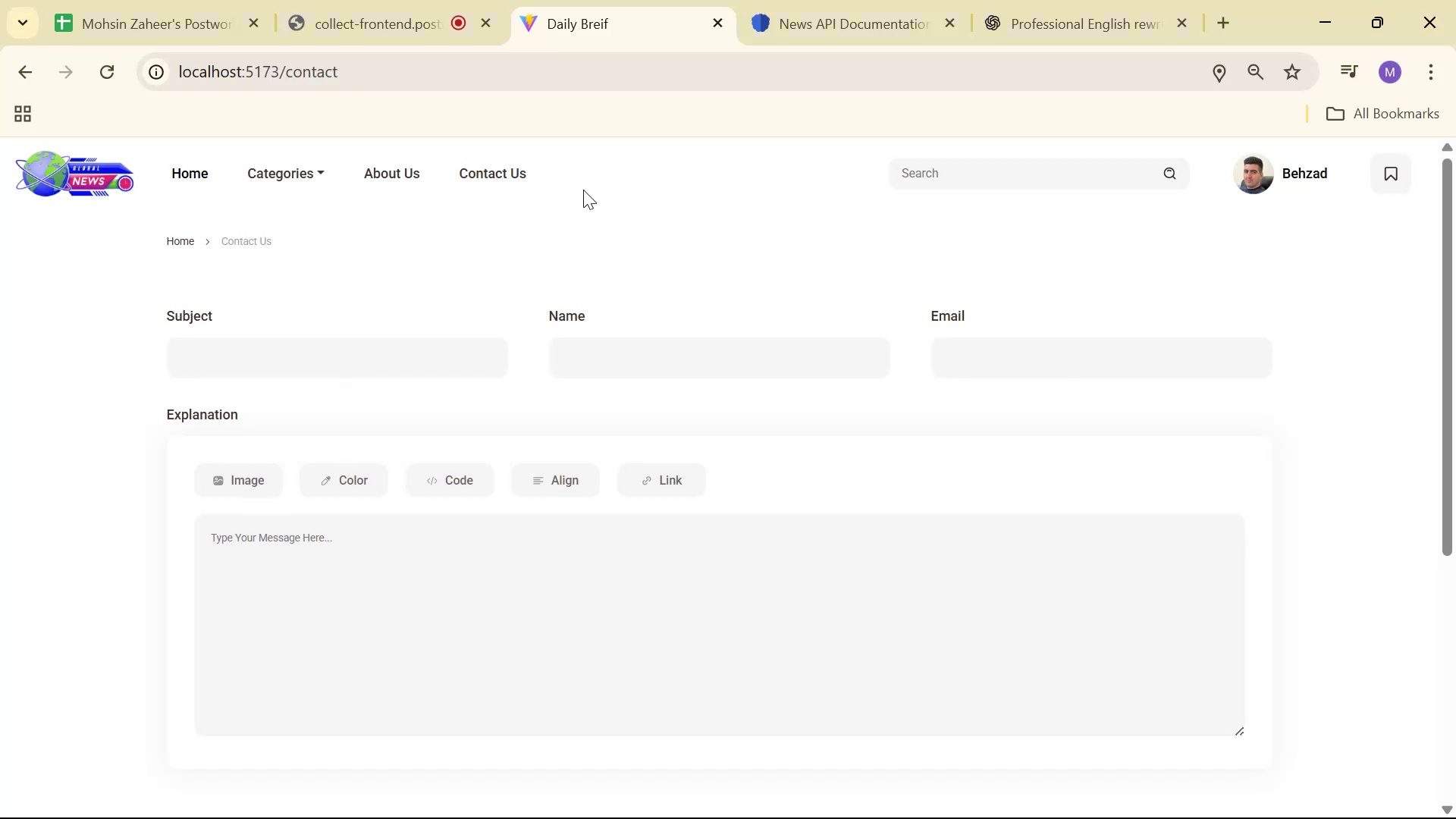 
key(Alt+AltLeft)
 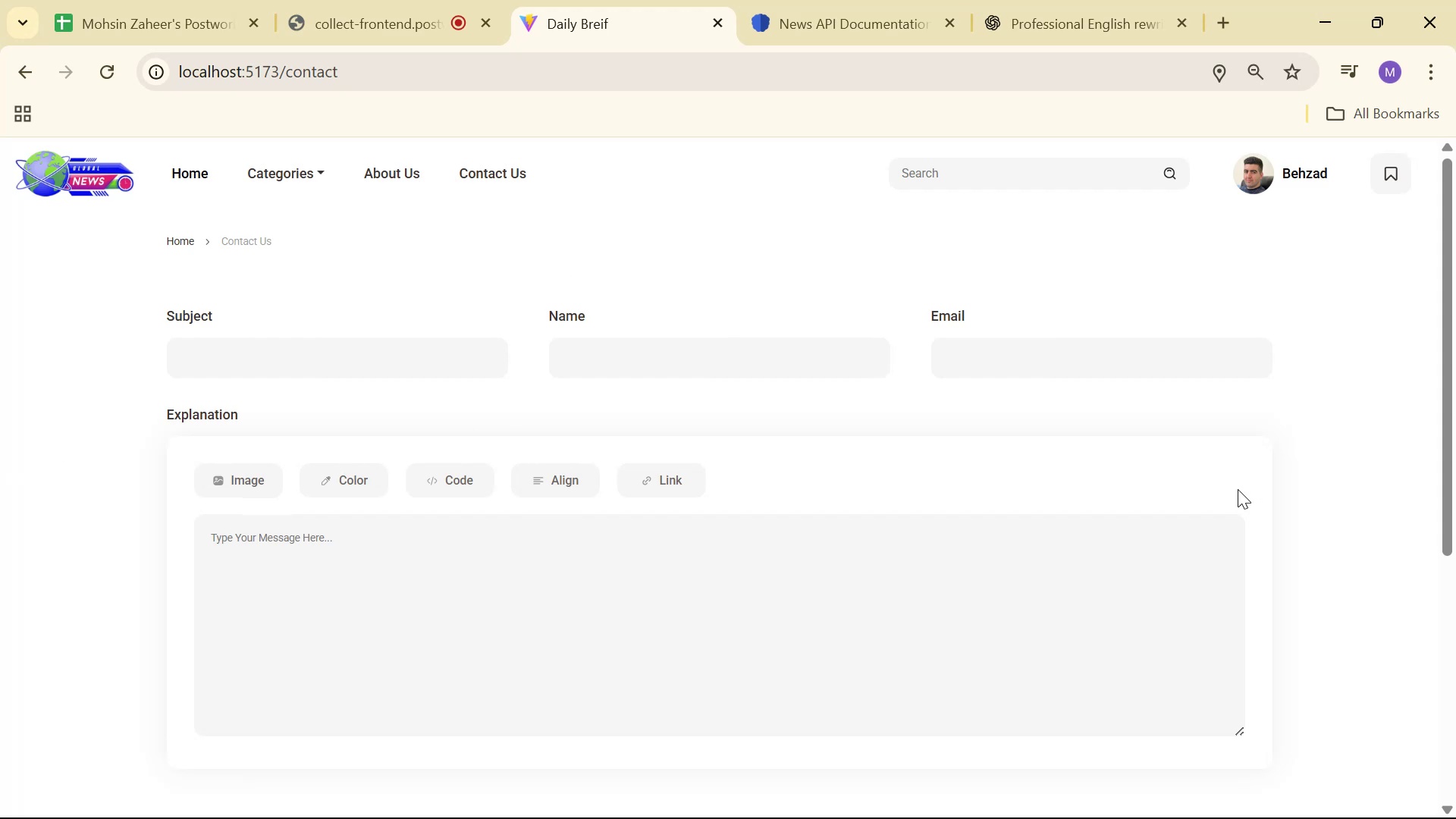 
key(Alt+Tab)
 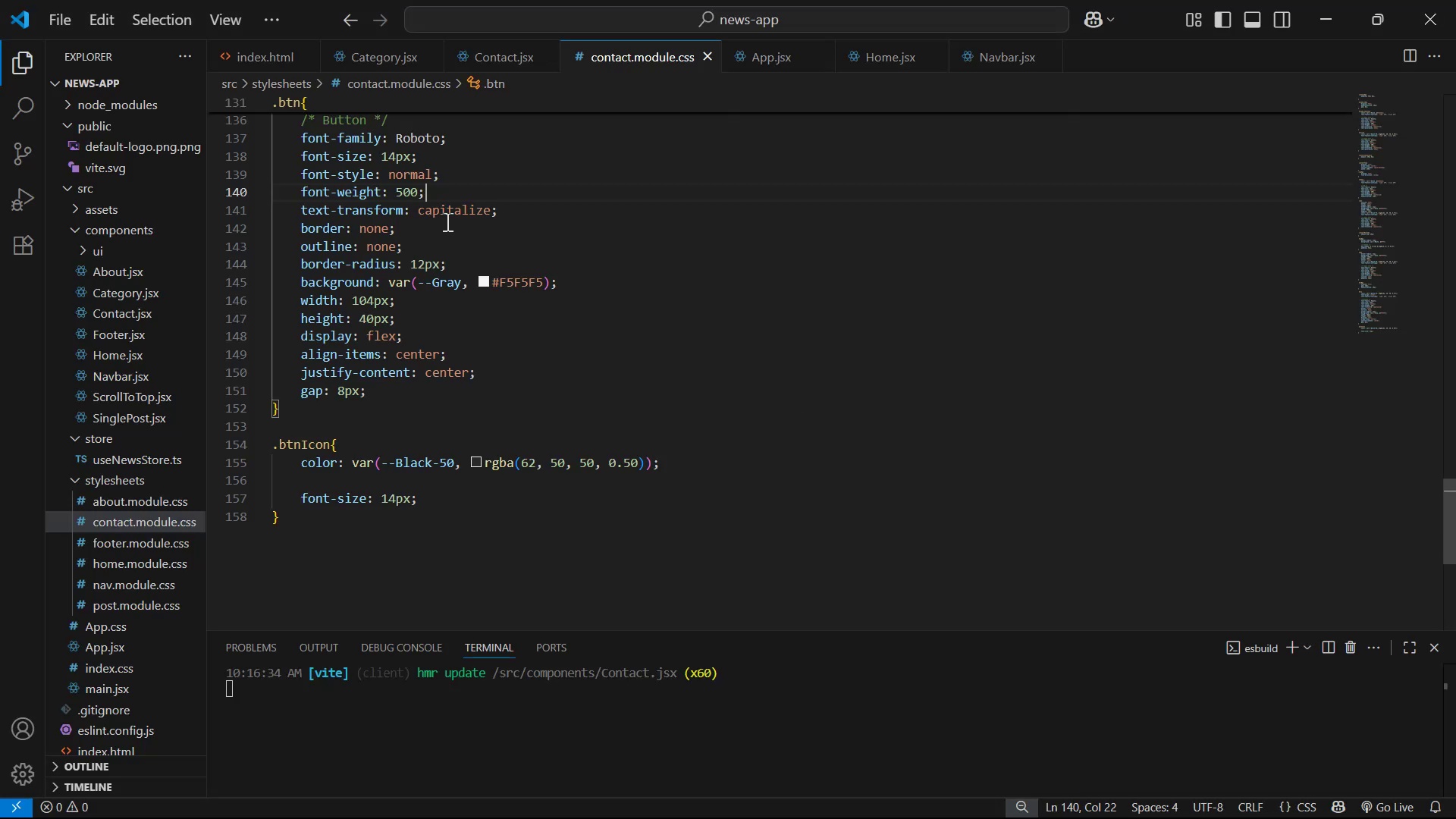 
scroll: coordinate [519, 251], scroll_direction: up, amount: 1.0
 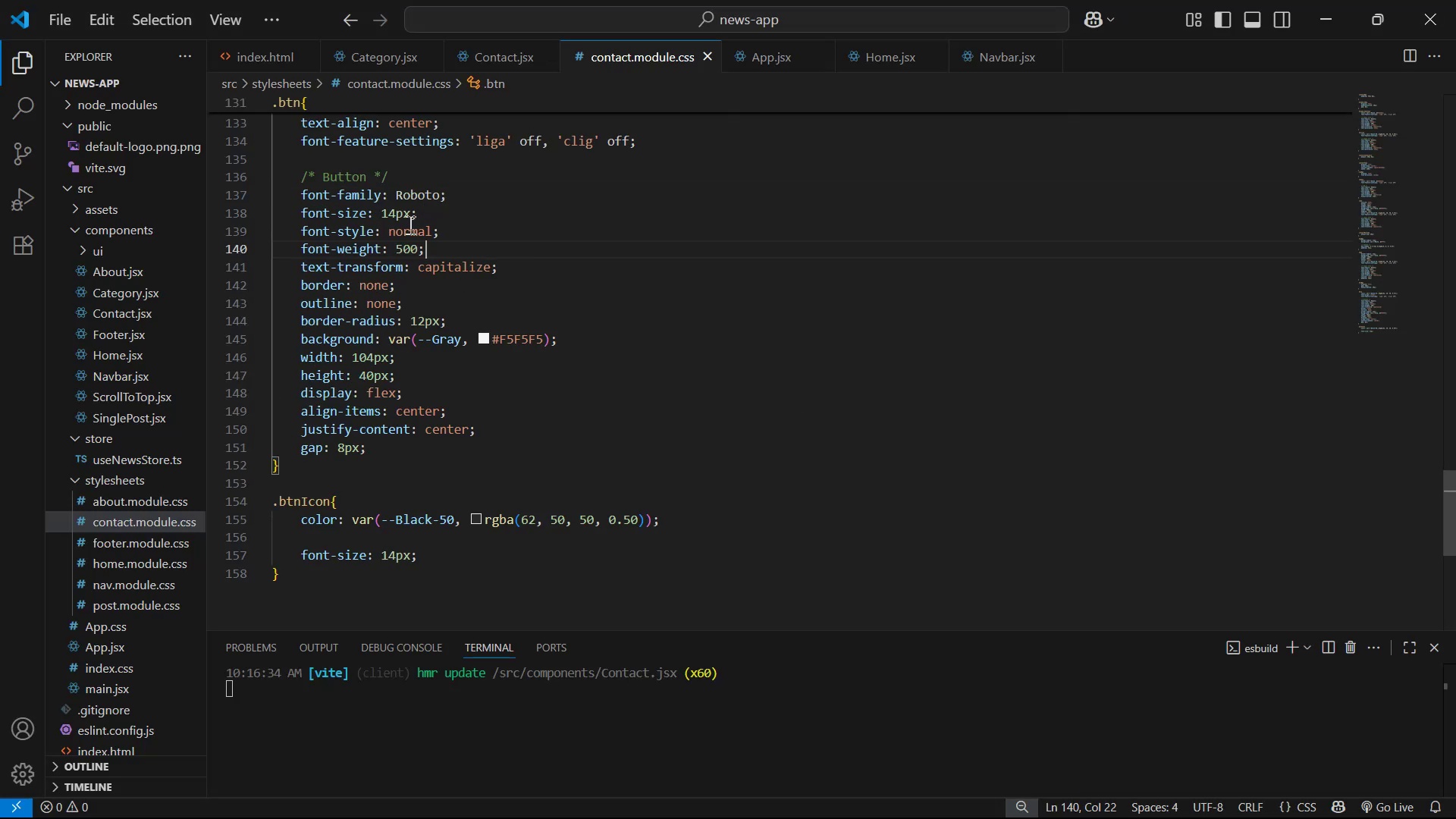 
left_click([398, 218])
 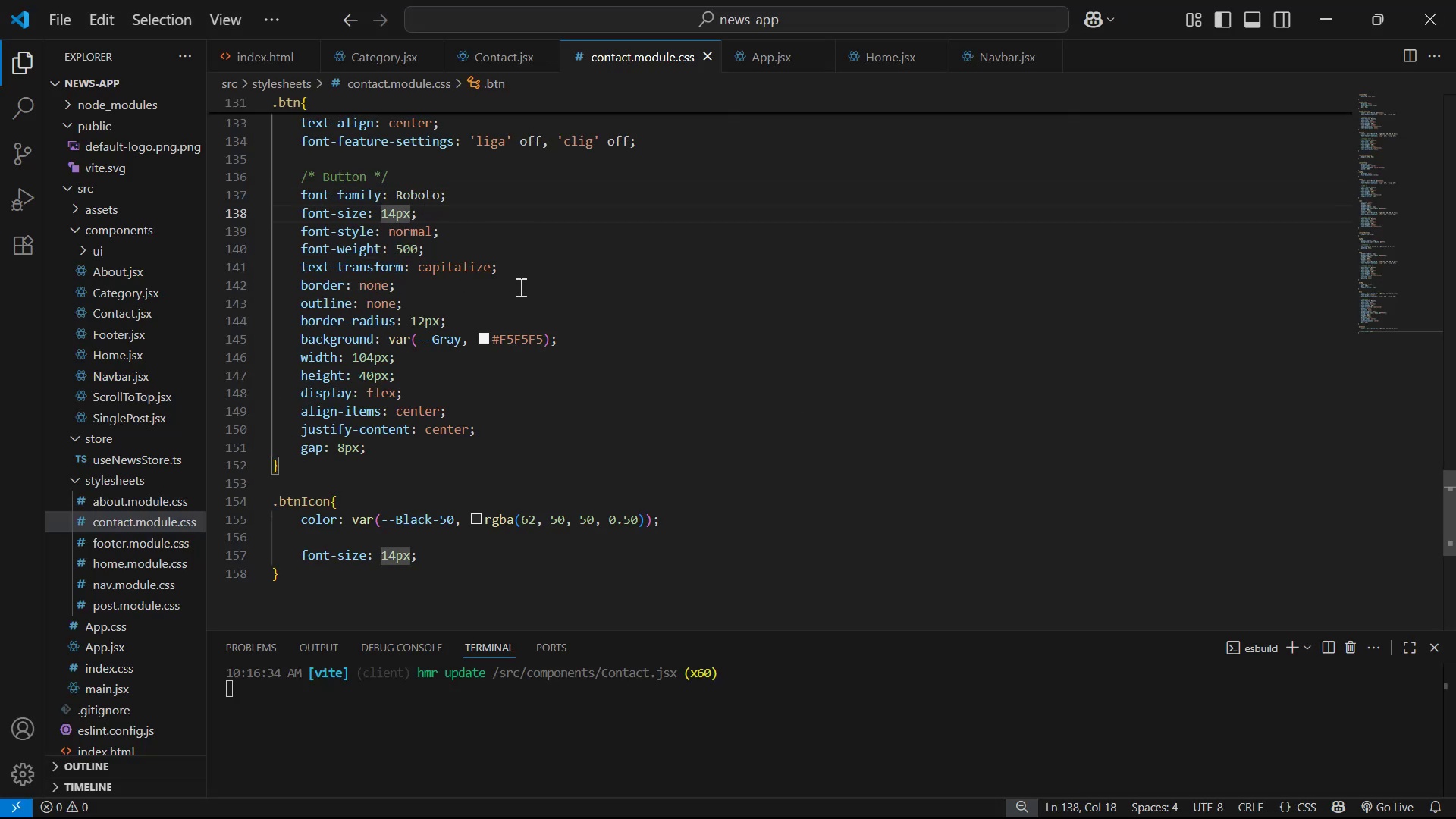 
key(Backspace)
 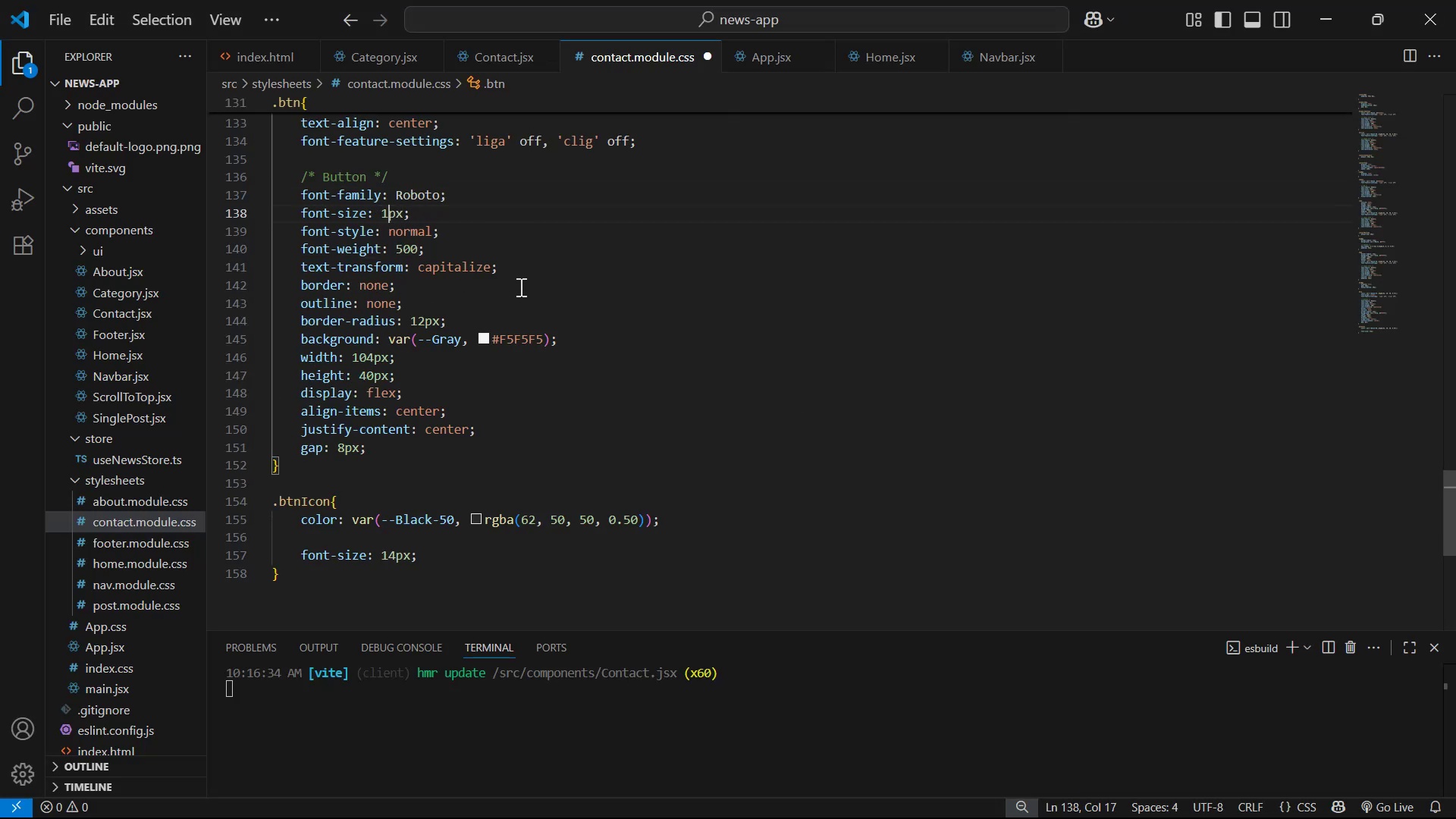 
key(6)
 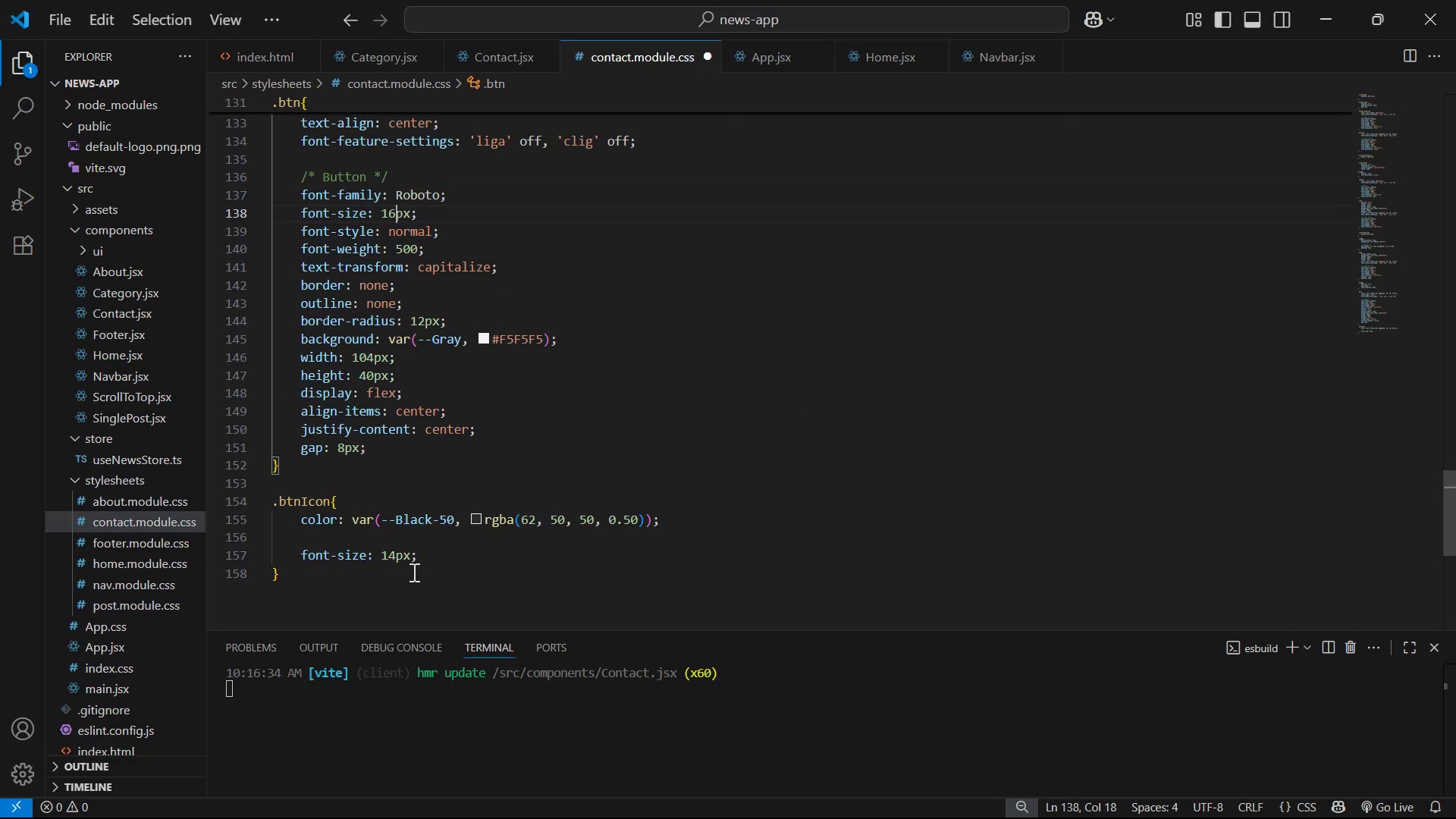 
left_click([396, 559])
 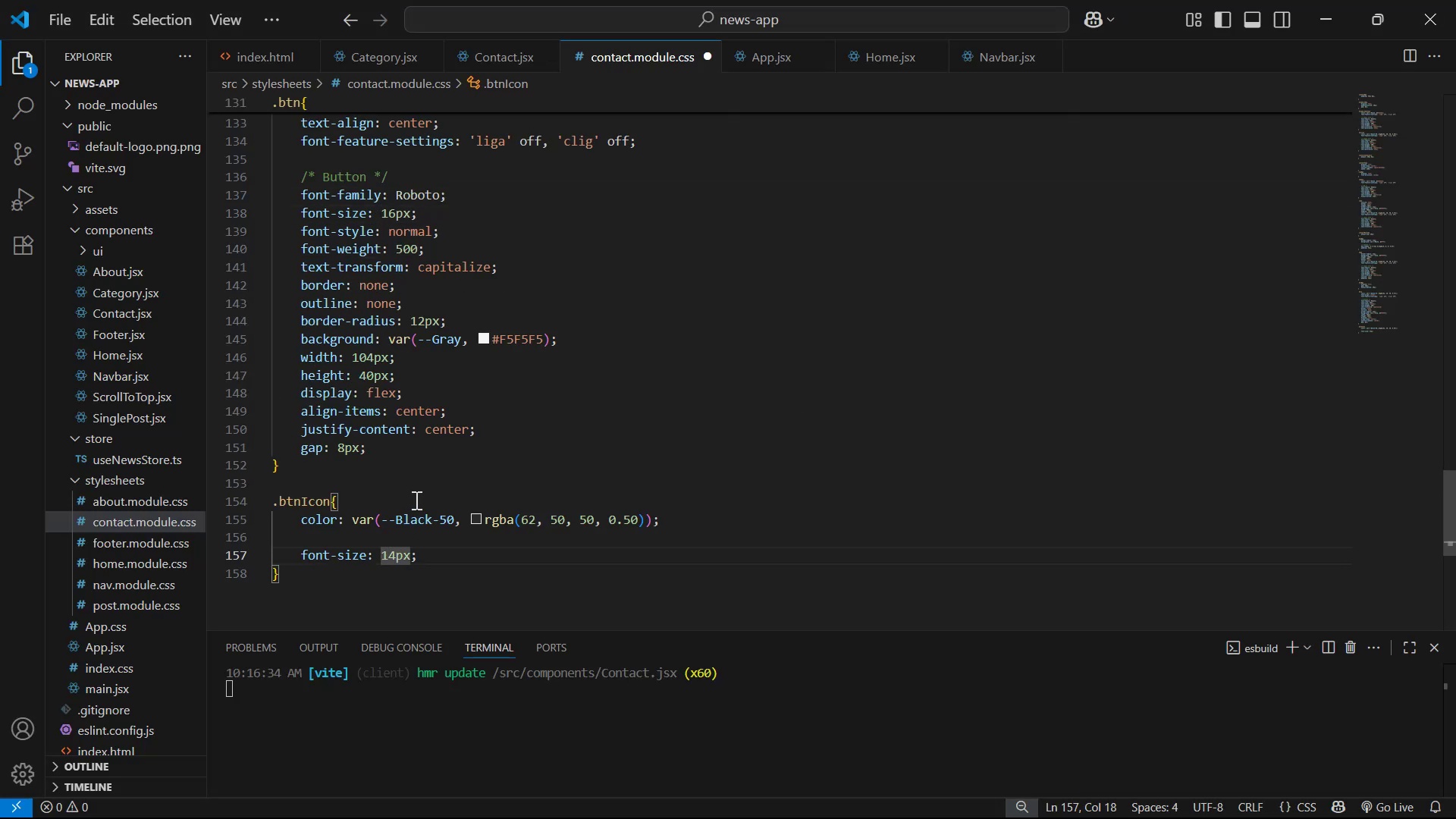 
key(Backspace)
 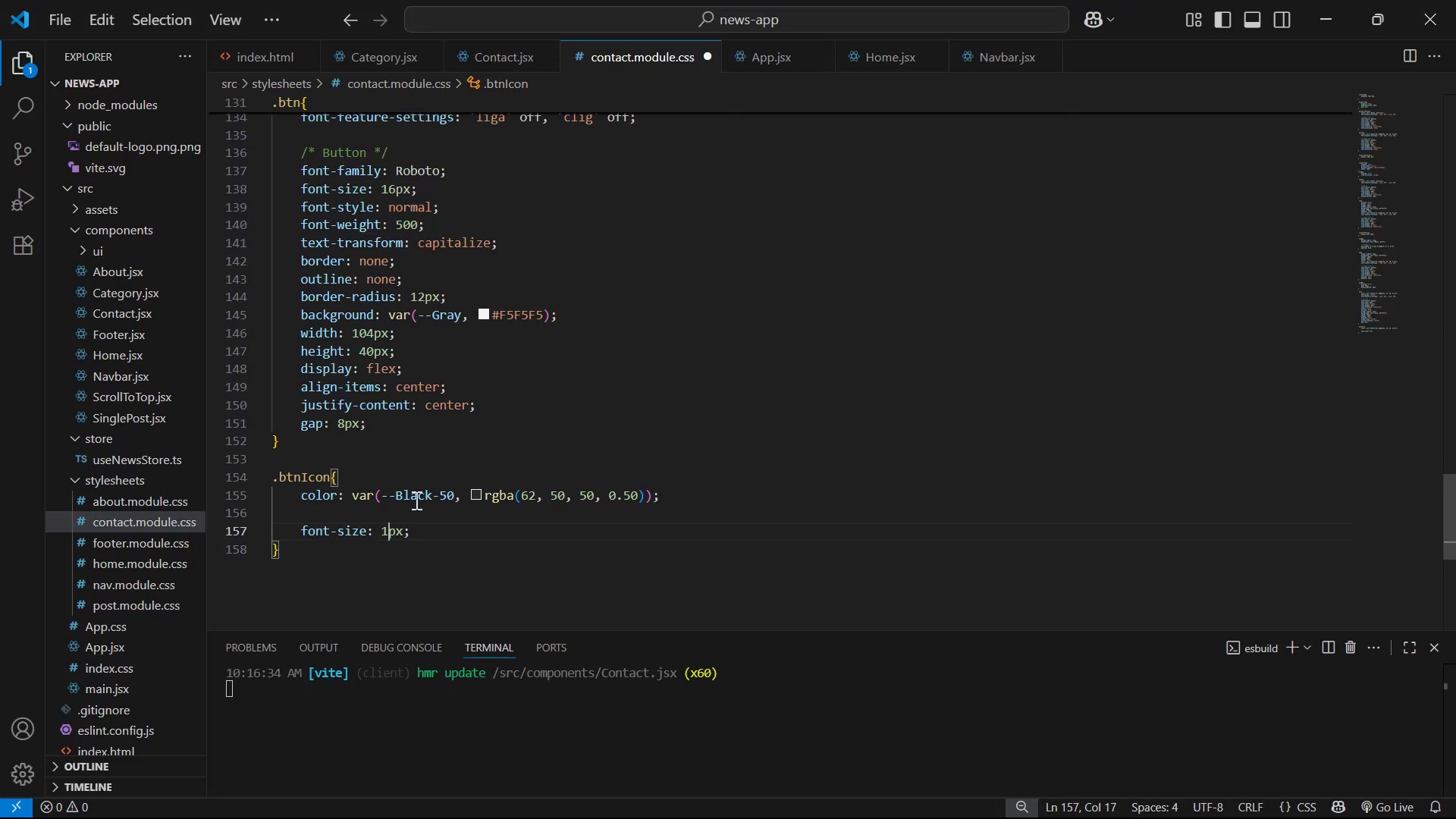 
key(6)
 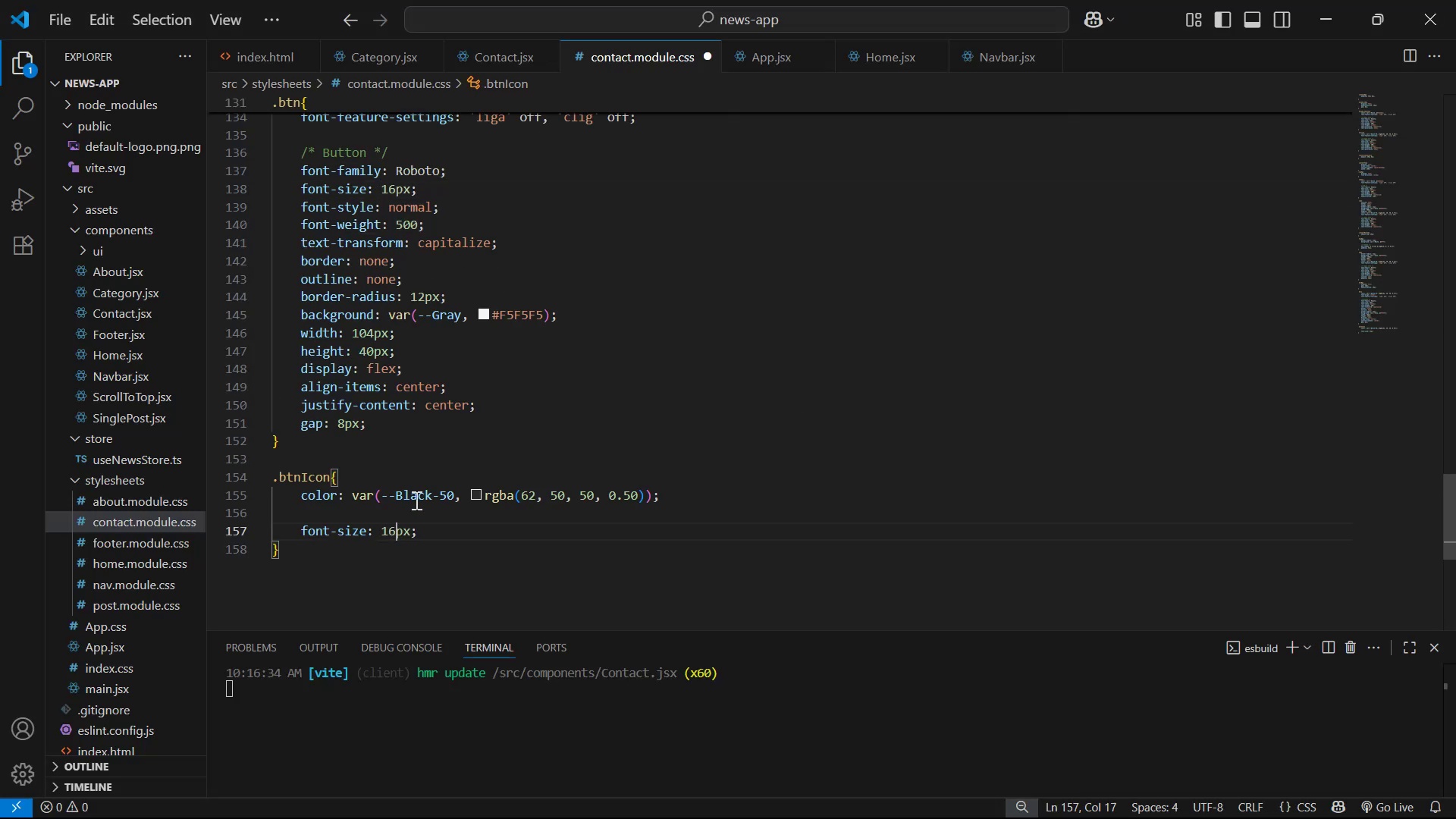 
key(Control+S)
 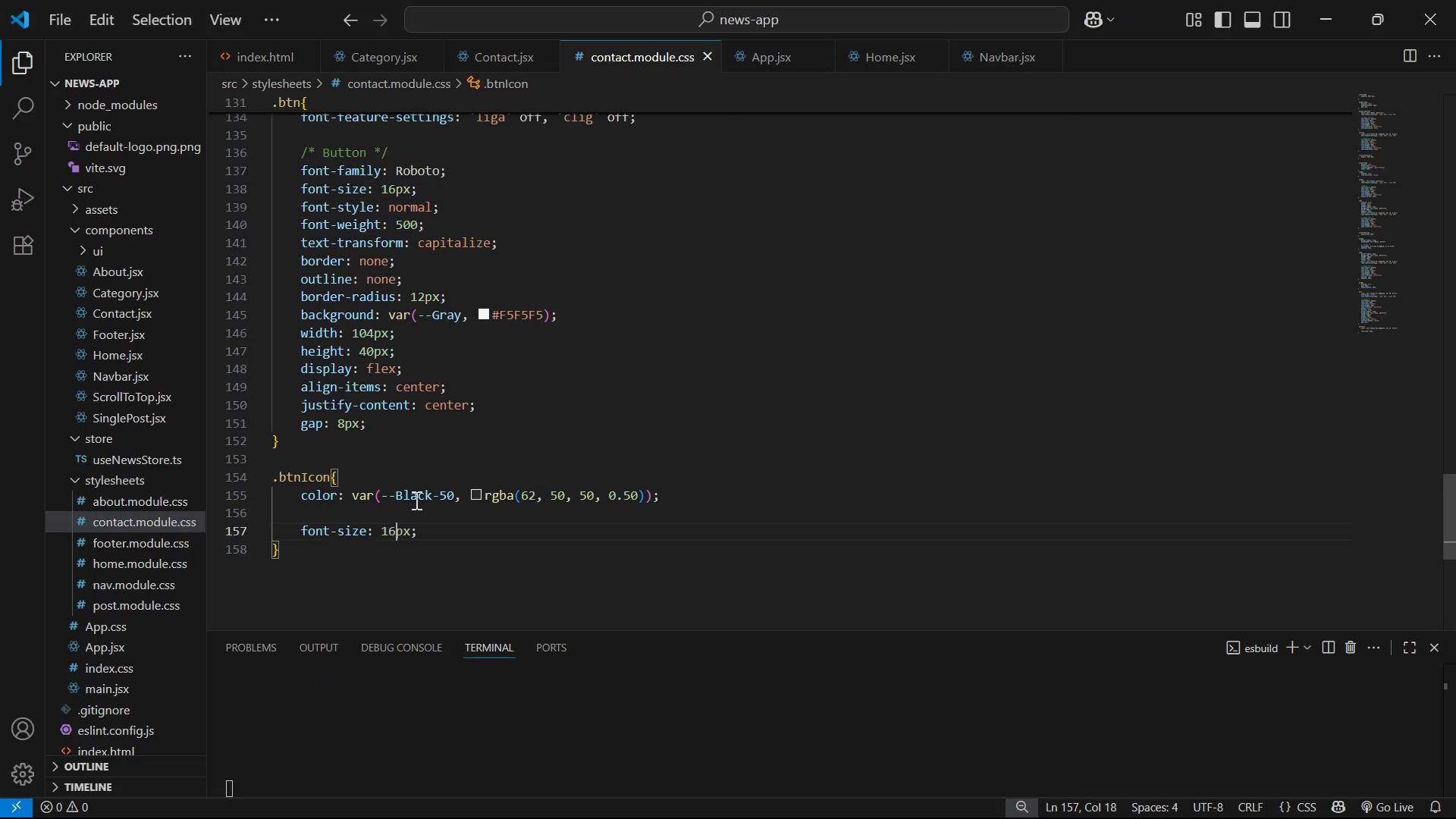 
key(Alt+AltLeft)
 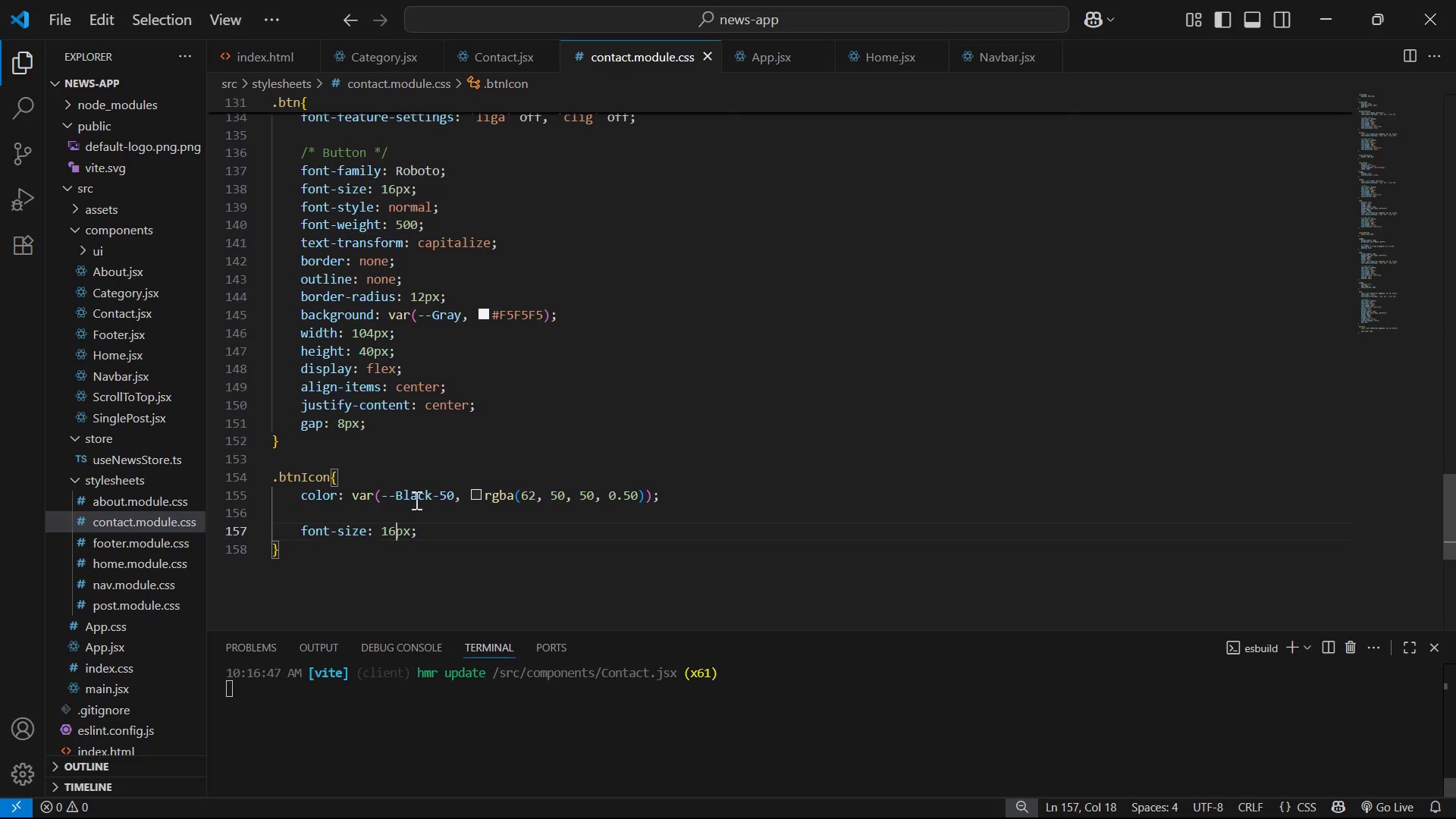 
key(Alt+Tab)
 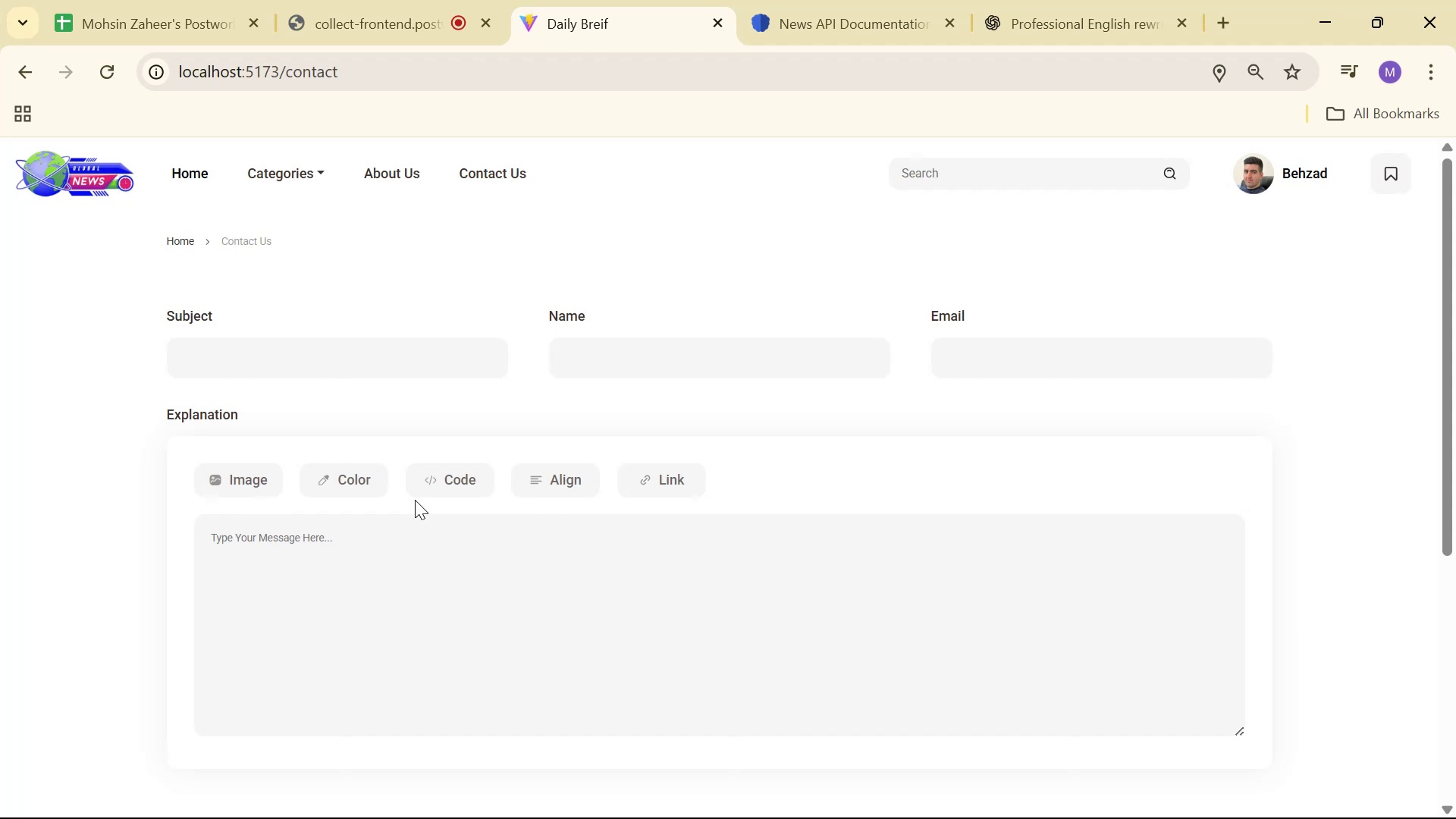 
scroll: coordinate [810, 504], scroll_direction: down, amount: 2.0
 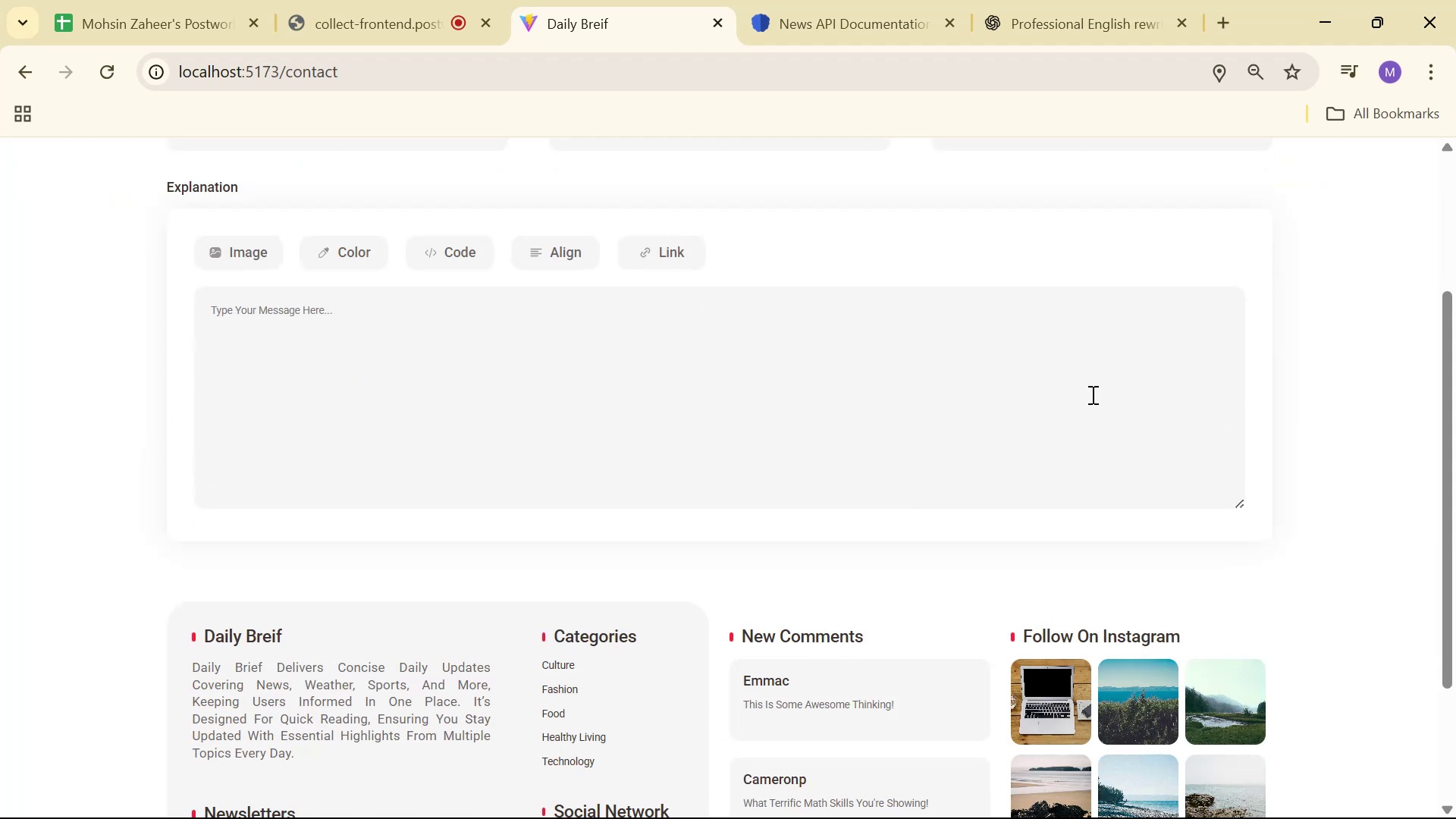 
scroll: coordinate [1028, 385], scroll_direction: up, amount: 1.0
 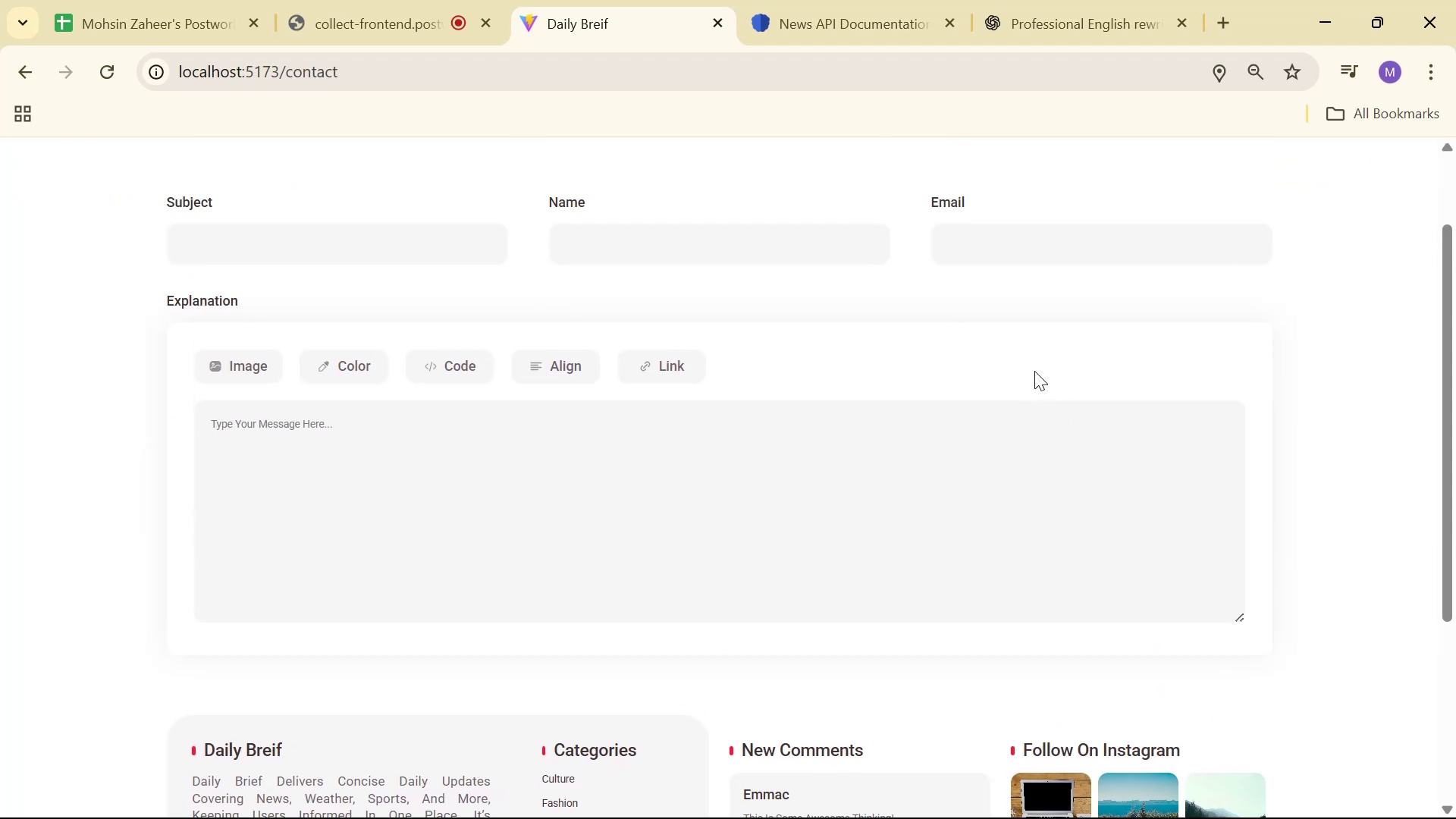 
key(Alt+AltLeft)
 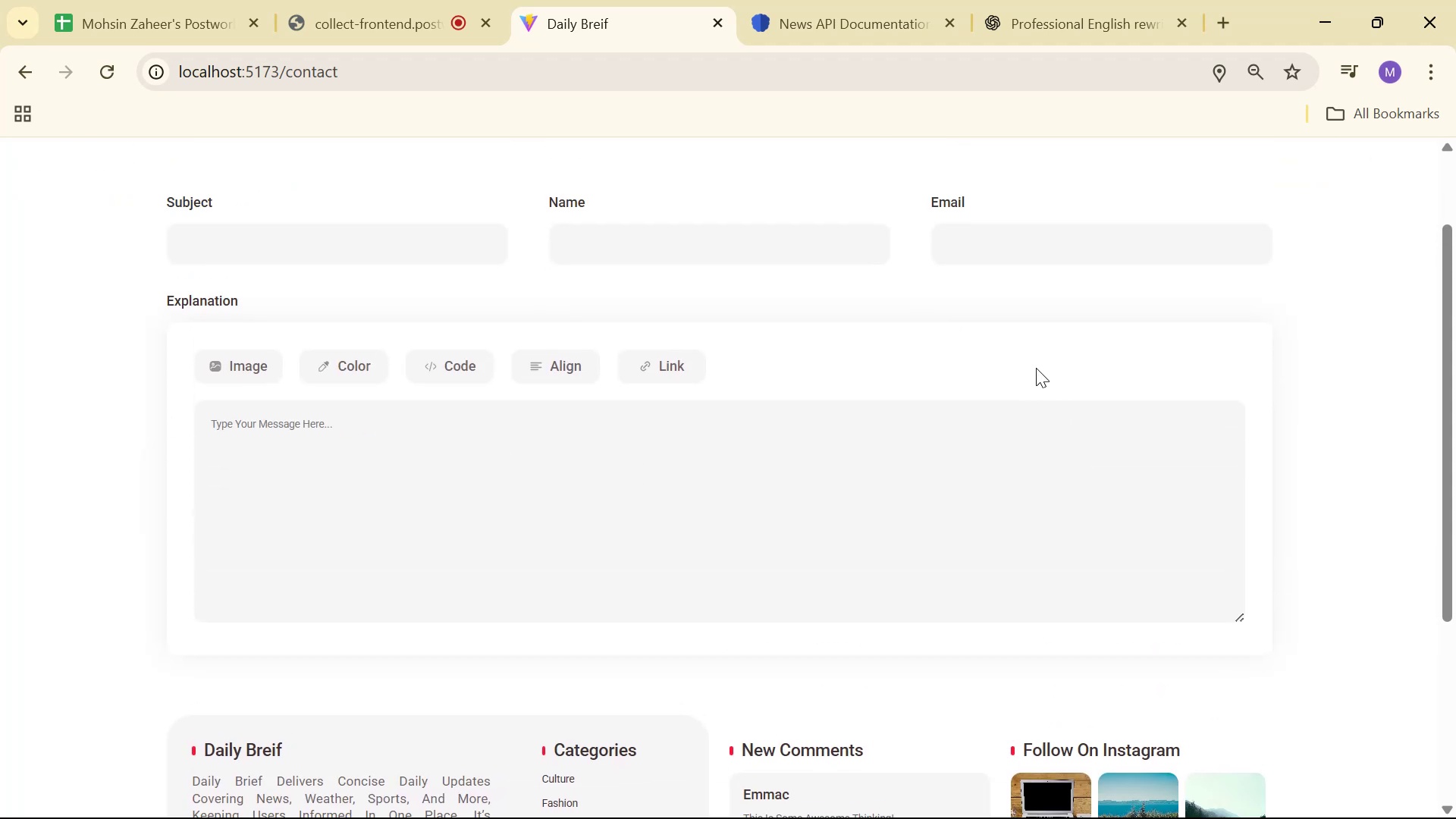 
key(Alt+Tab)
 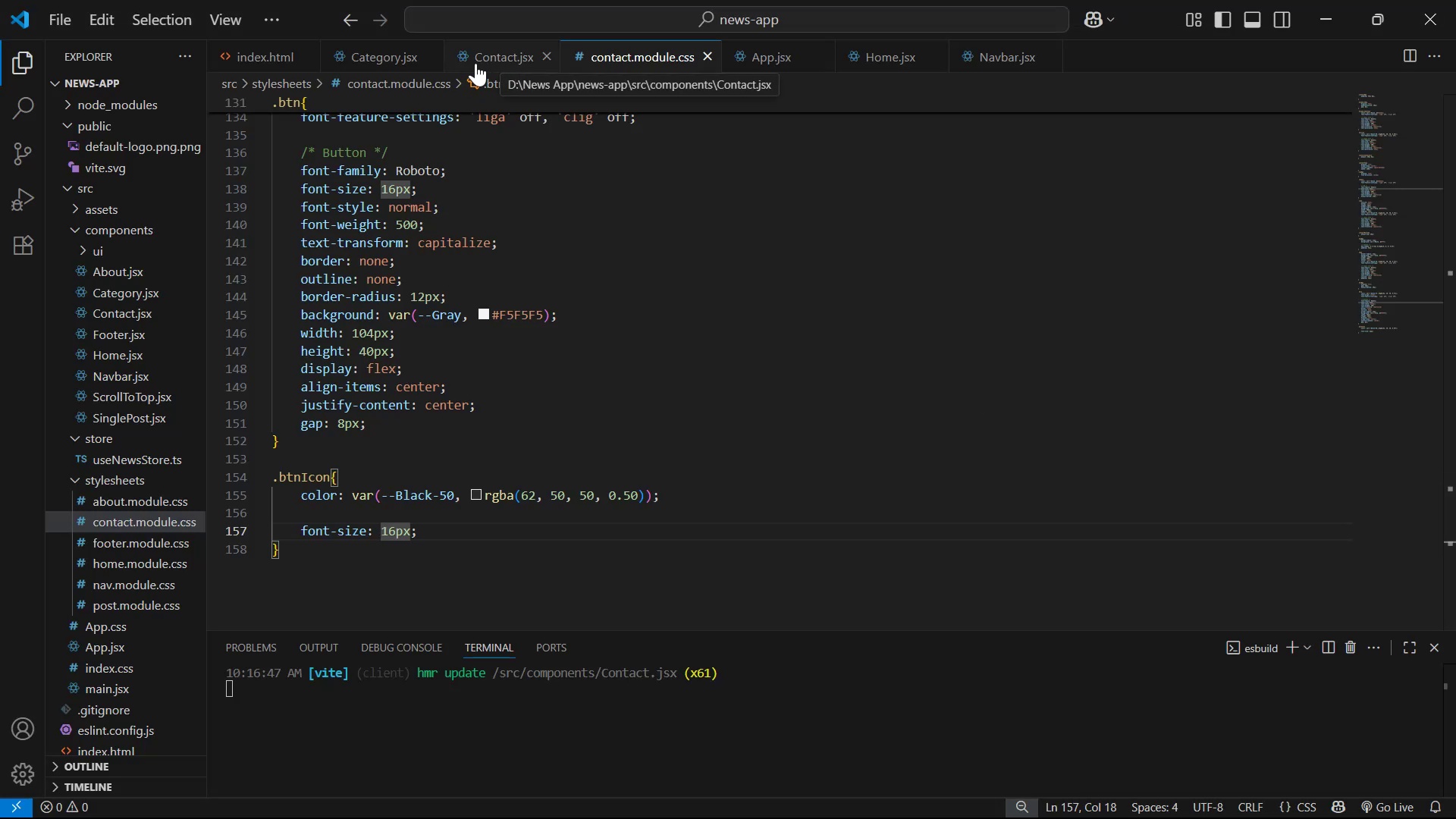 
left_click([482, 59])
 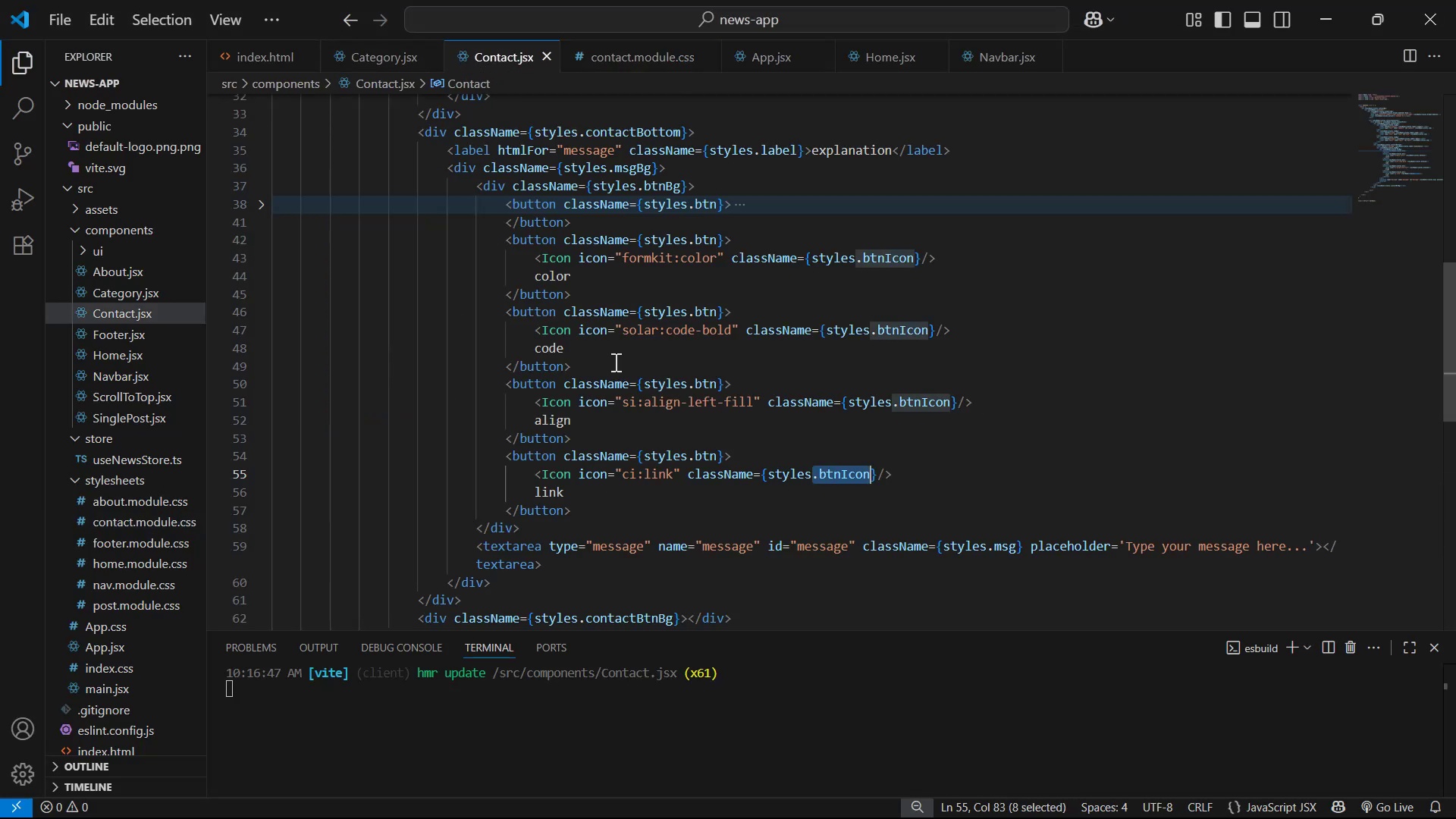 
scroll: coordinate [717, 395], scroll_direction: down, amount: 3.0
 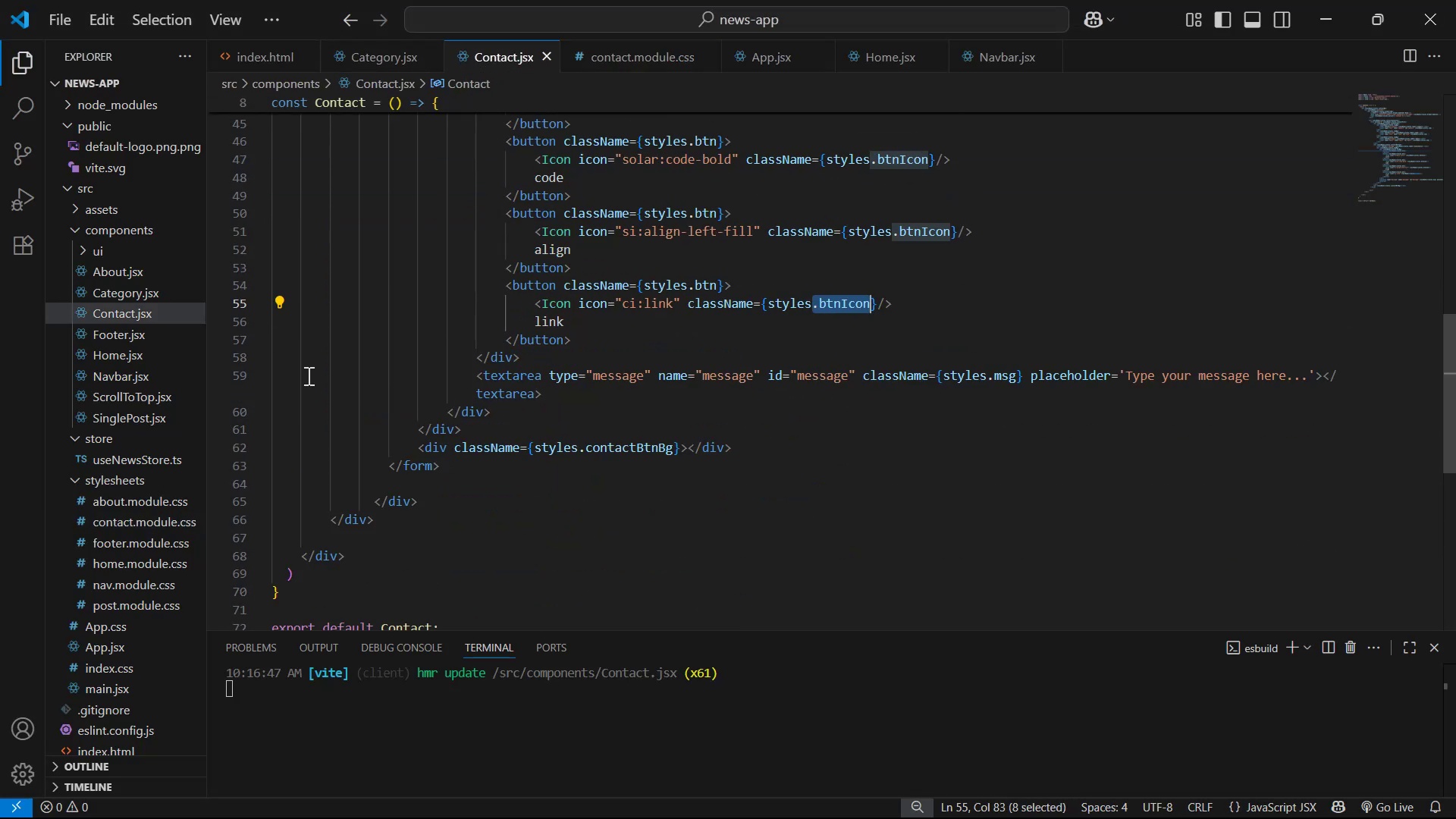 
scroll: coordinate [912, 357], scroll_direction: up, amount: 5.0
 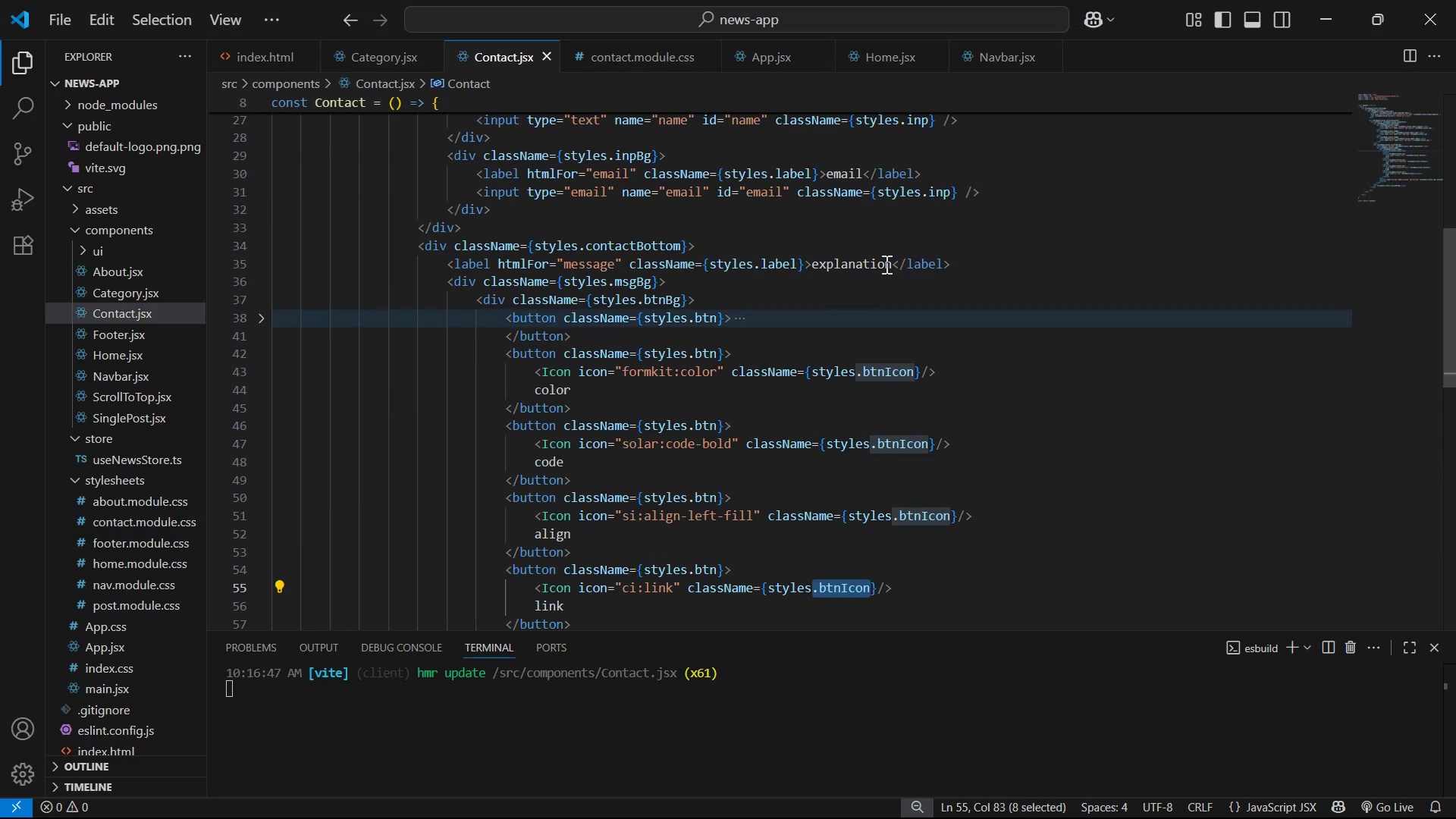 
left_click([892, 265])
 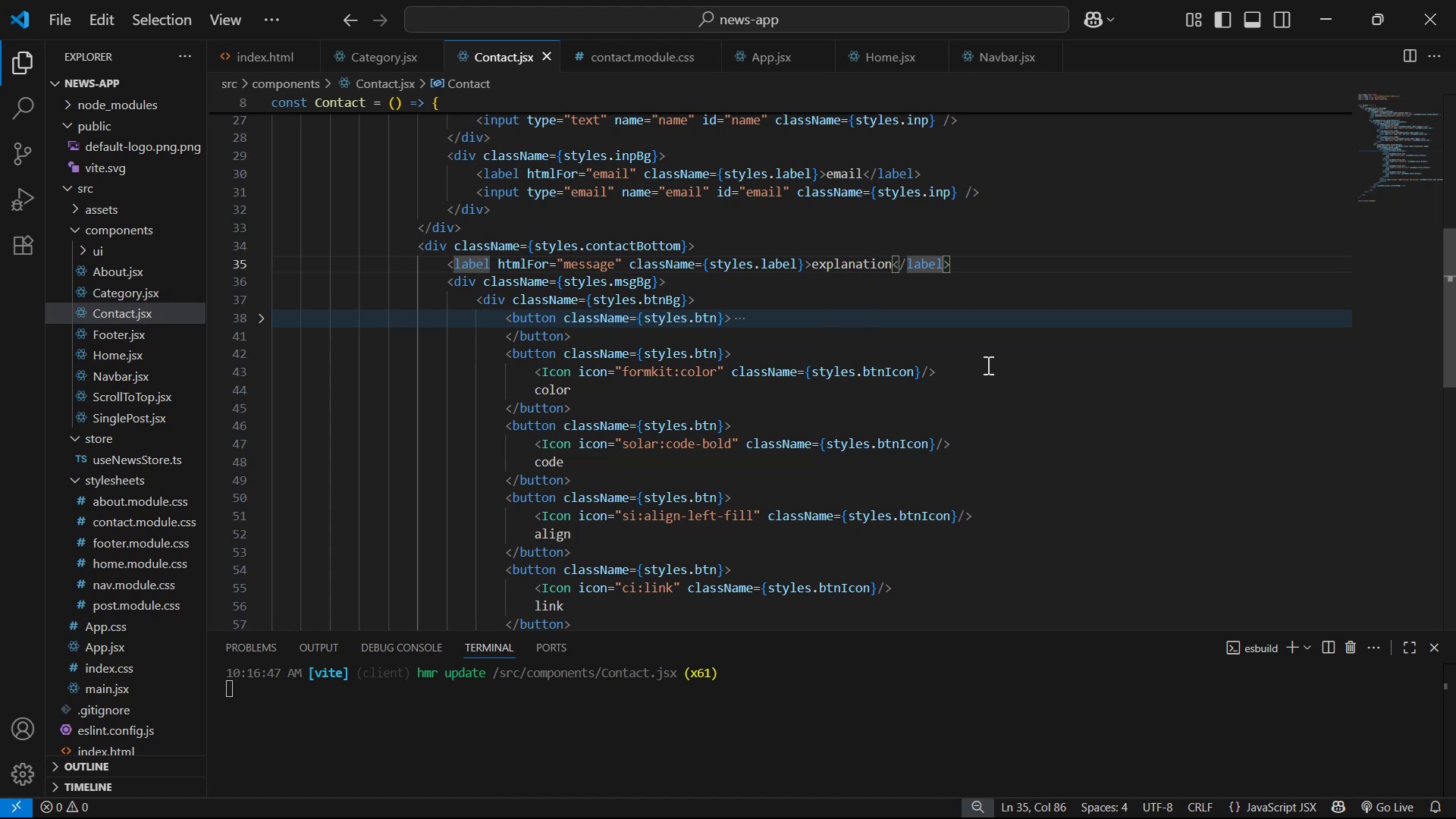 
key(Backspace)
key(Backspace)
key(Backspace)
key(Backspace)
key(Backspace)
key(Backspace)
key(Backspace)
key(Backspace)
key(Backspace)
key(Backspace)
key(Backspace)
type(Message )
key(Backspace)
 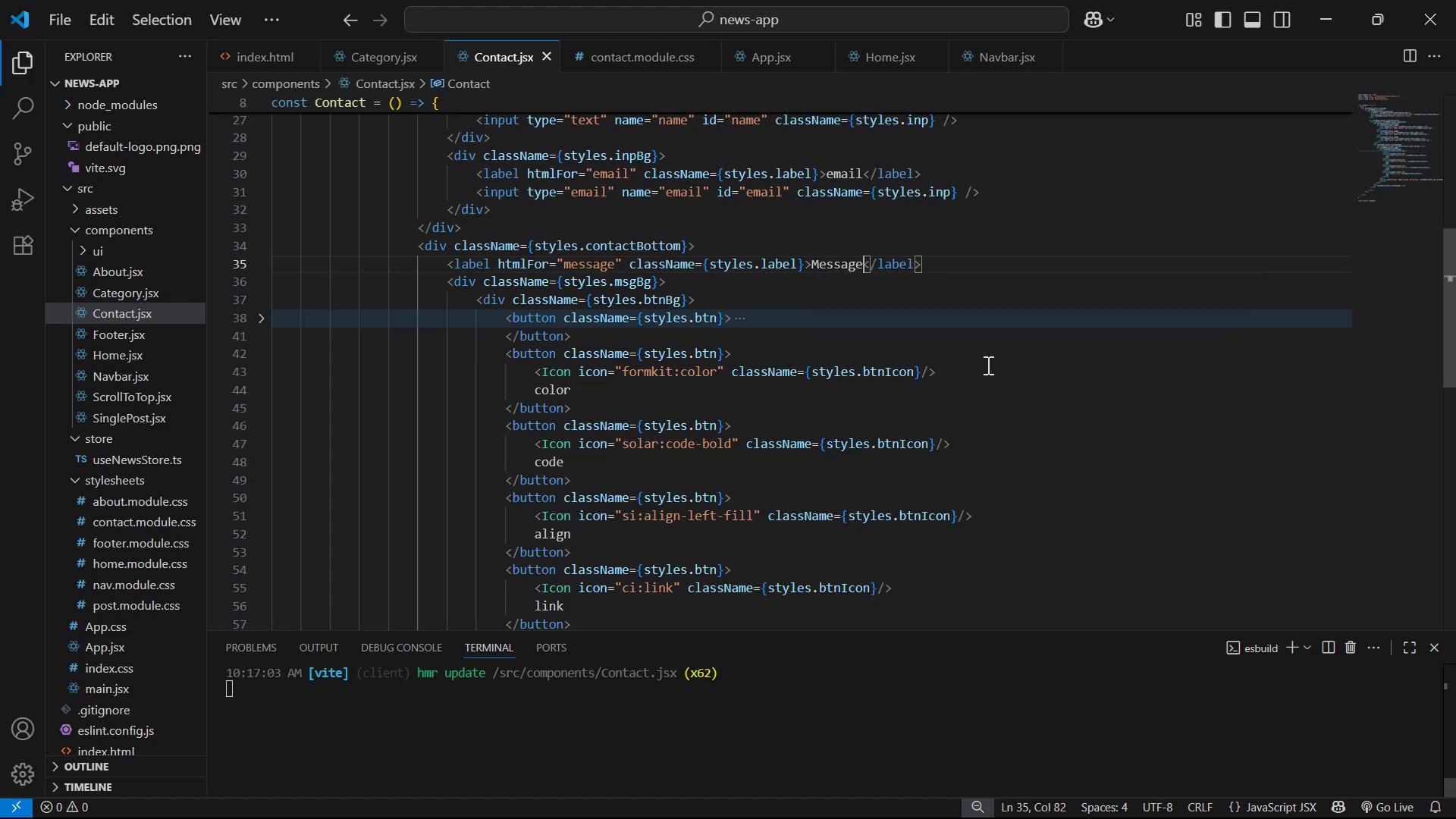 
key(Control+S)
 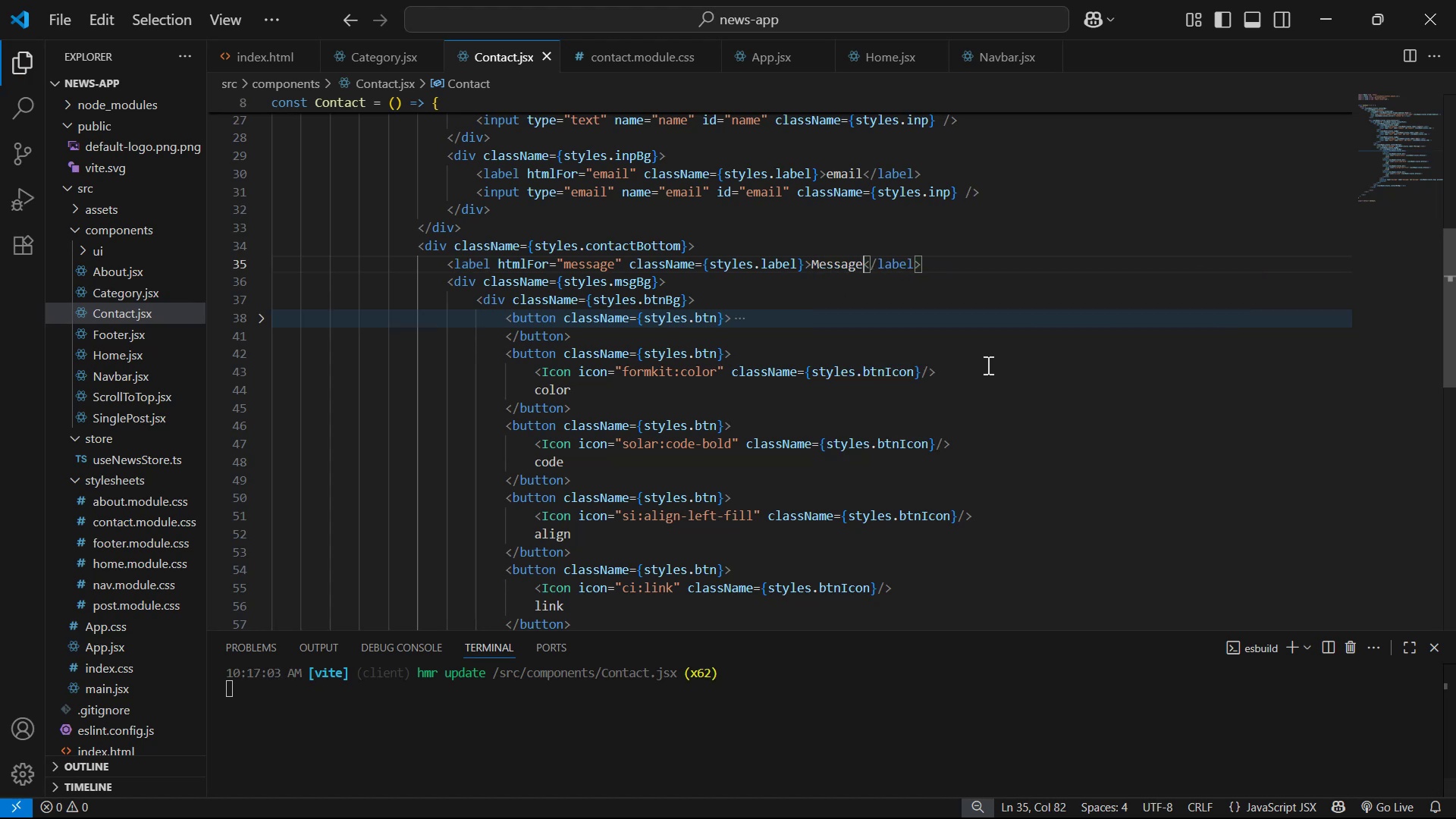 
key(Alt+AltLeft)
 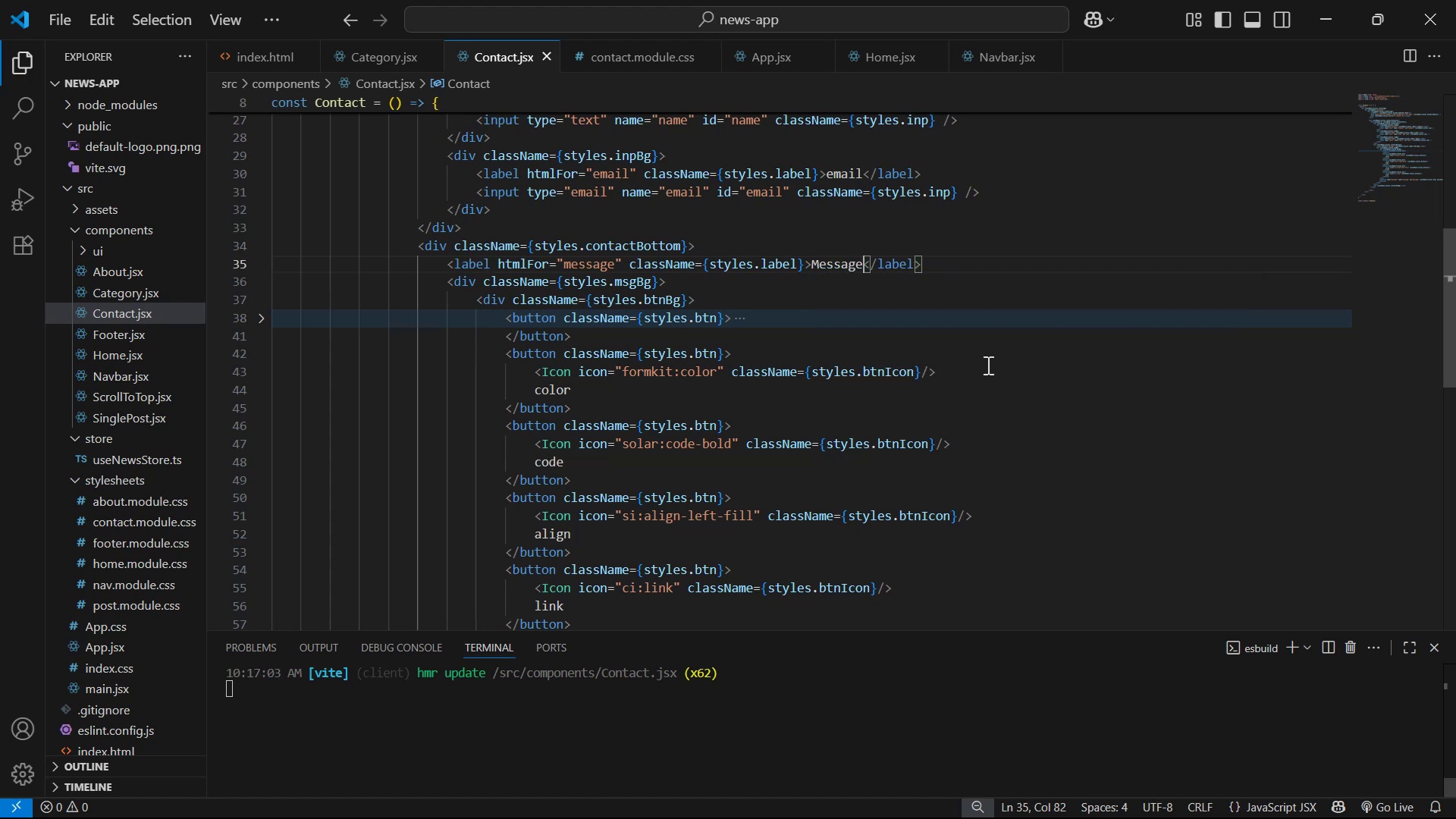 
key(Alt+Tab)
 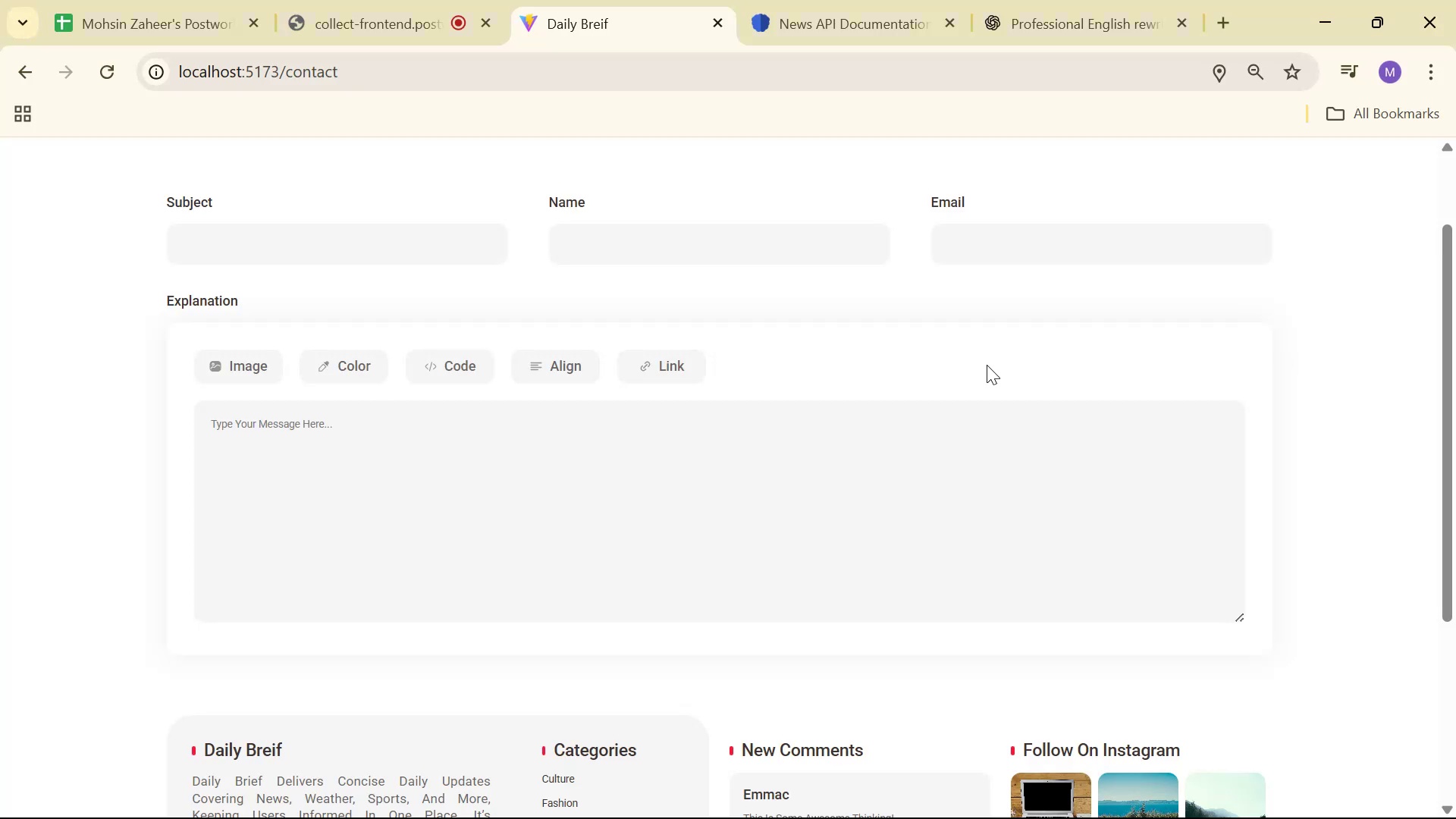 
key(Alt+Tab)
 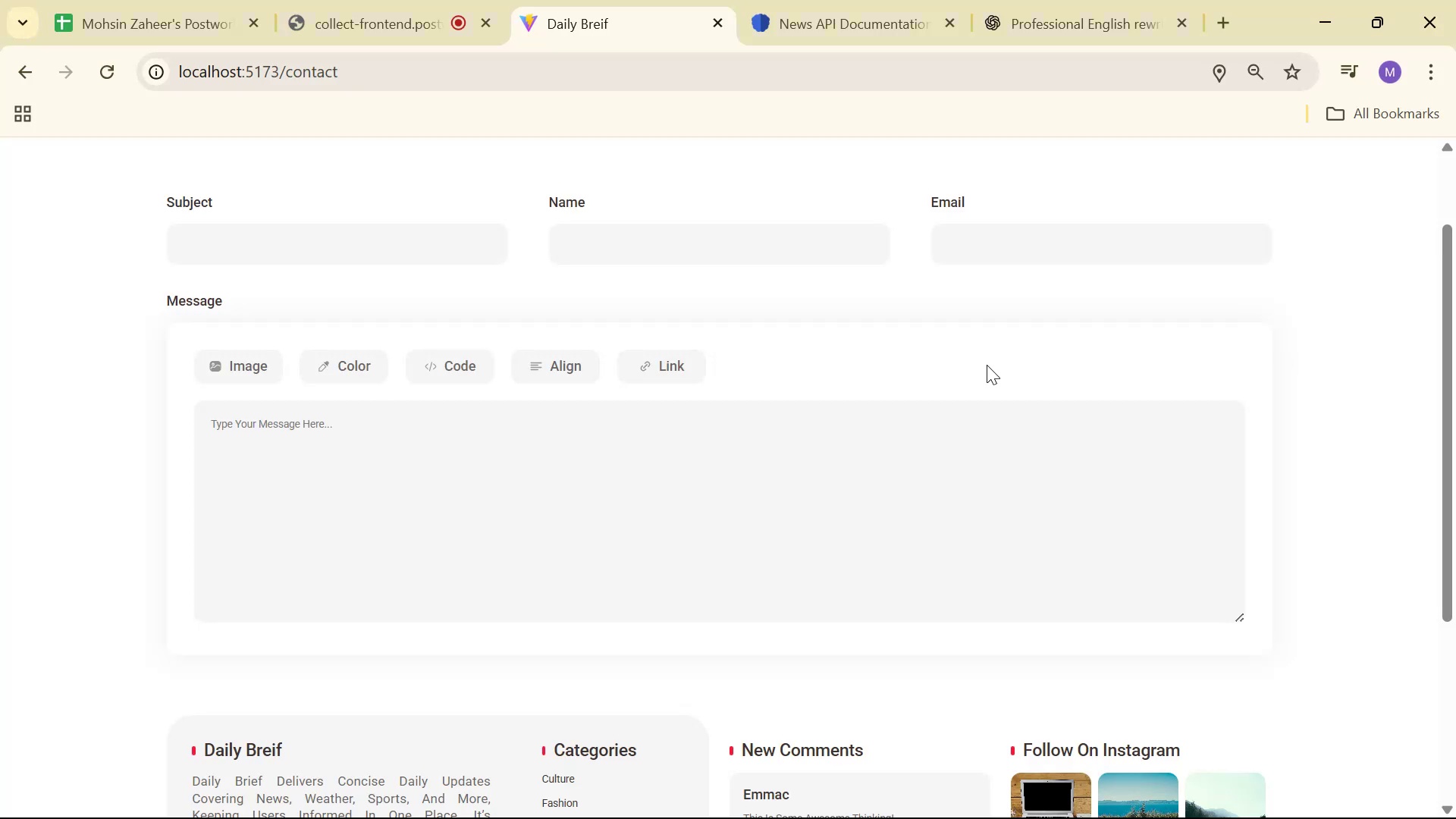 
key(Alt+Tab)
 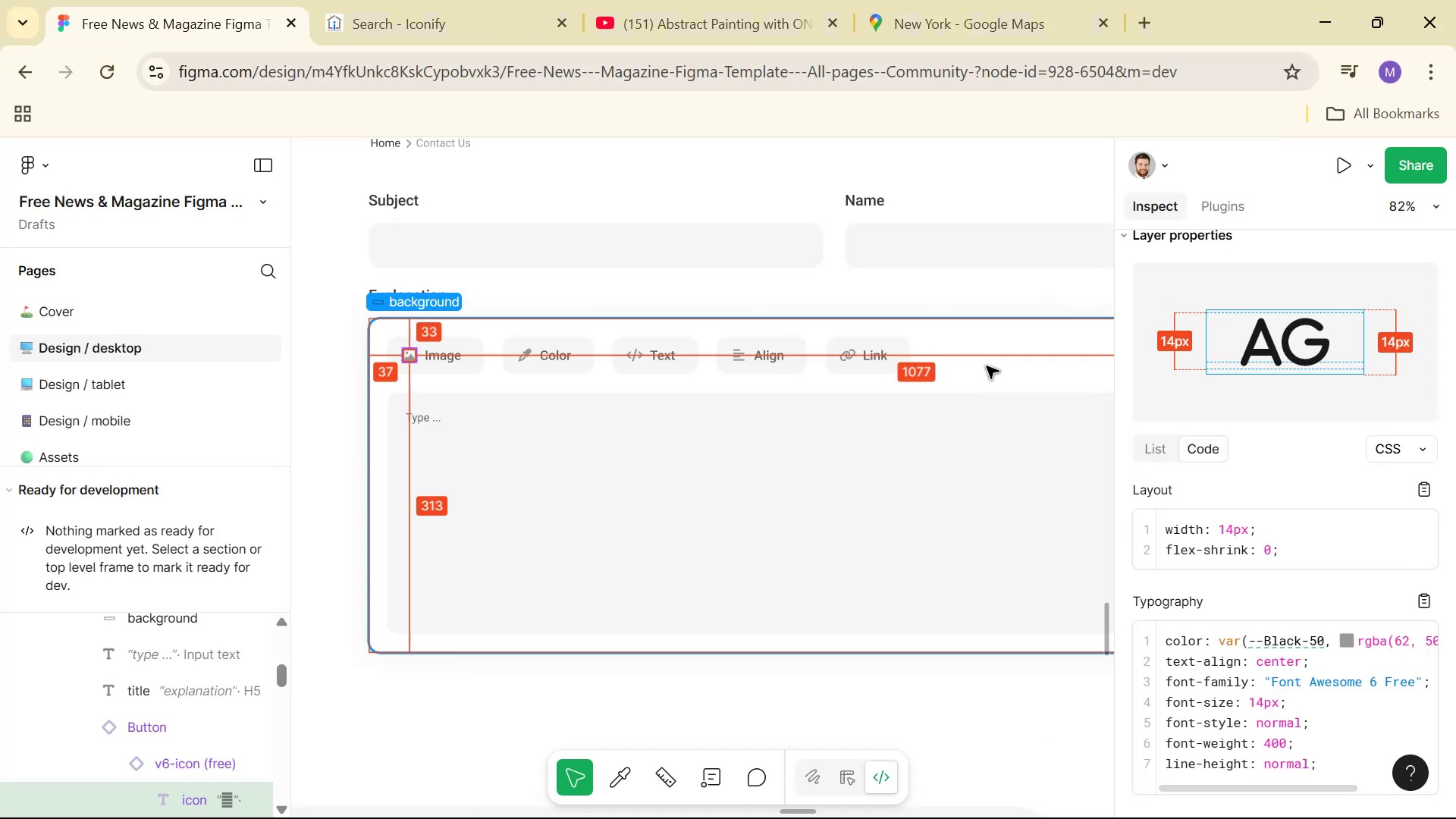 
key(Alt+Tab)
 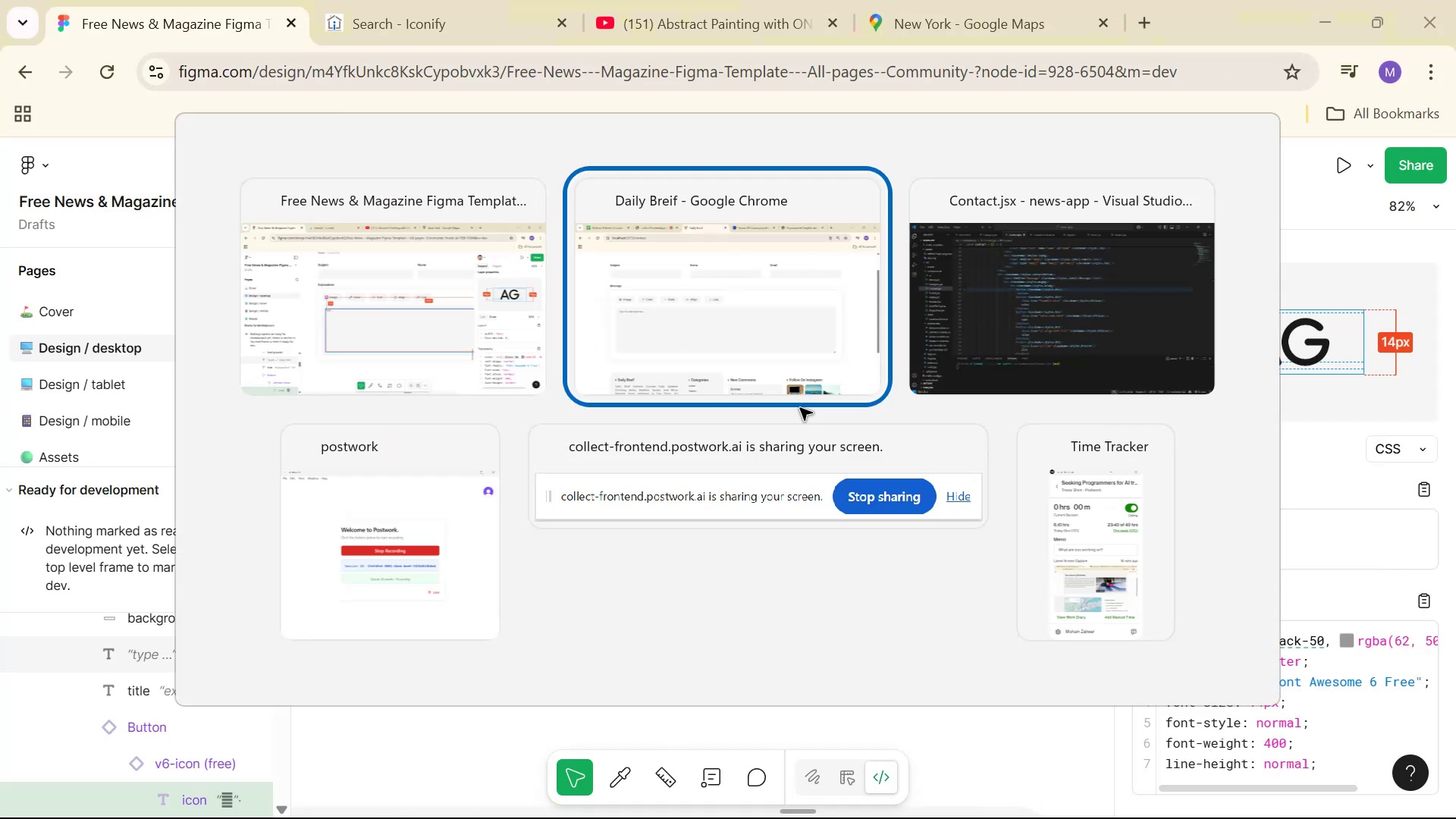 
key(Alt+Tab)
 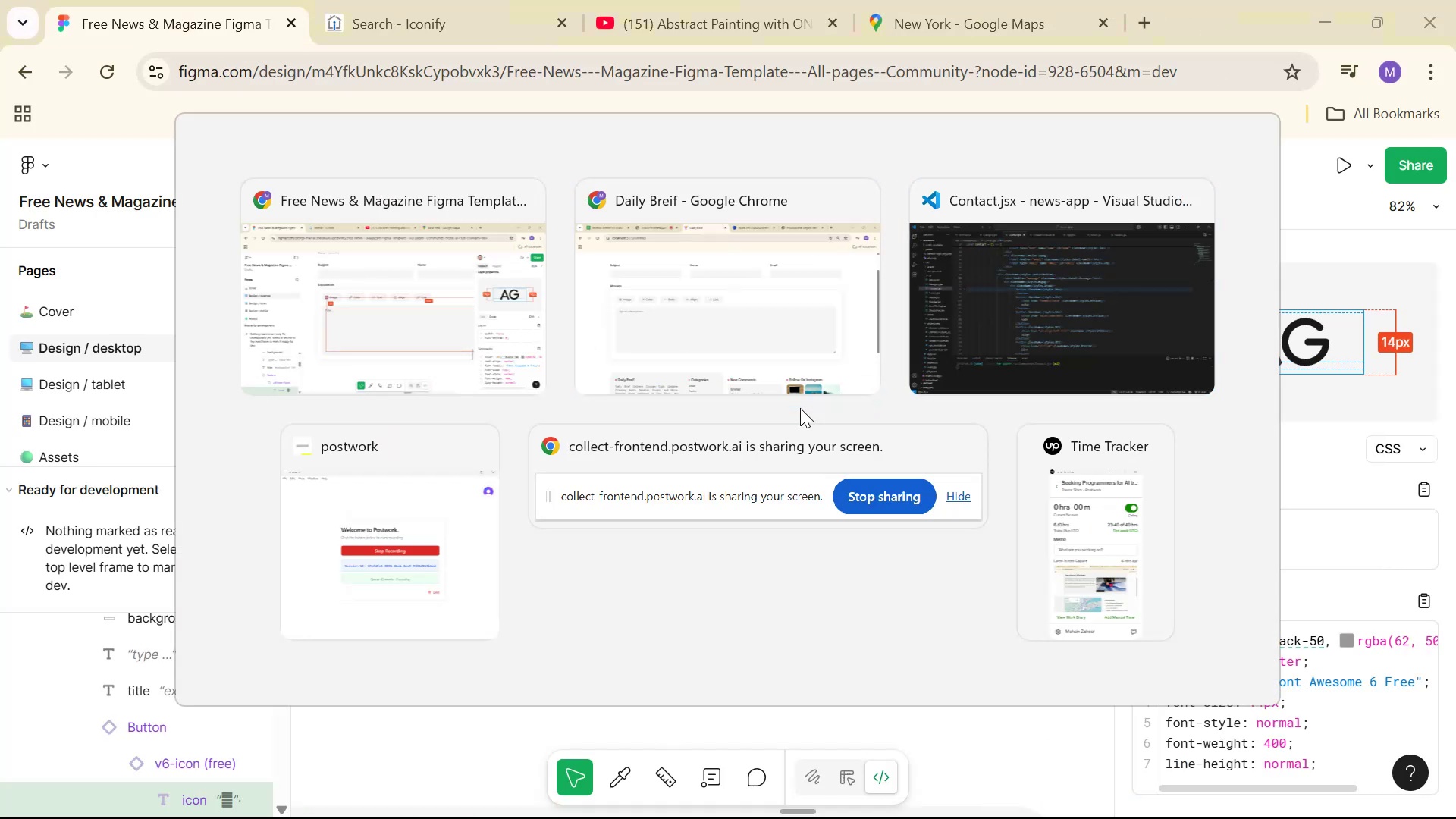 
key(Alt+Tab)
 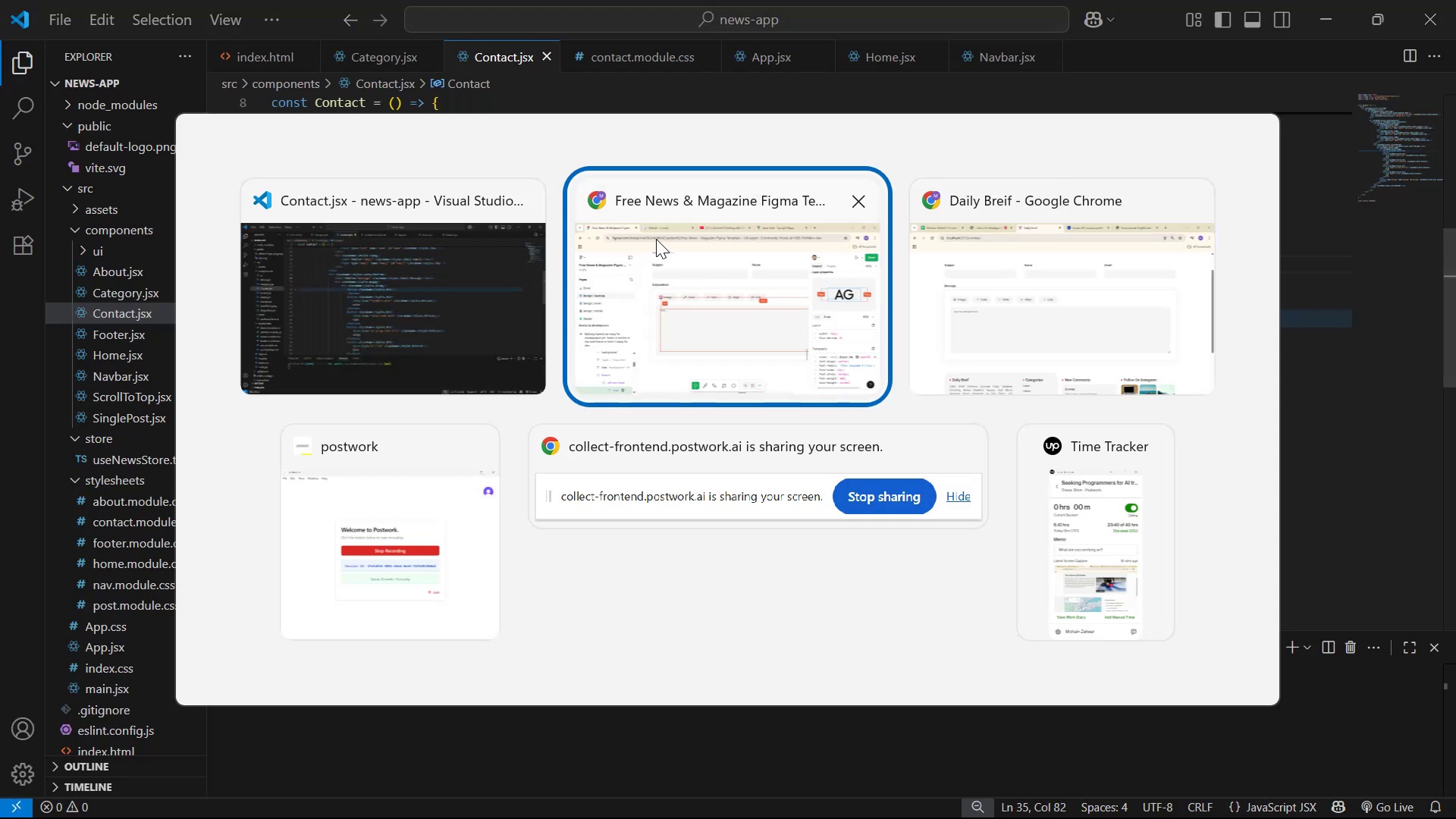 
key(Alt+Tab)
 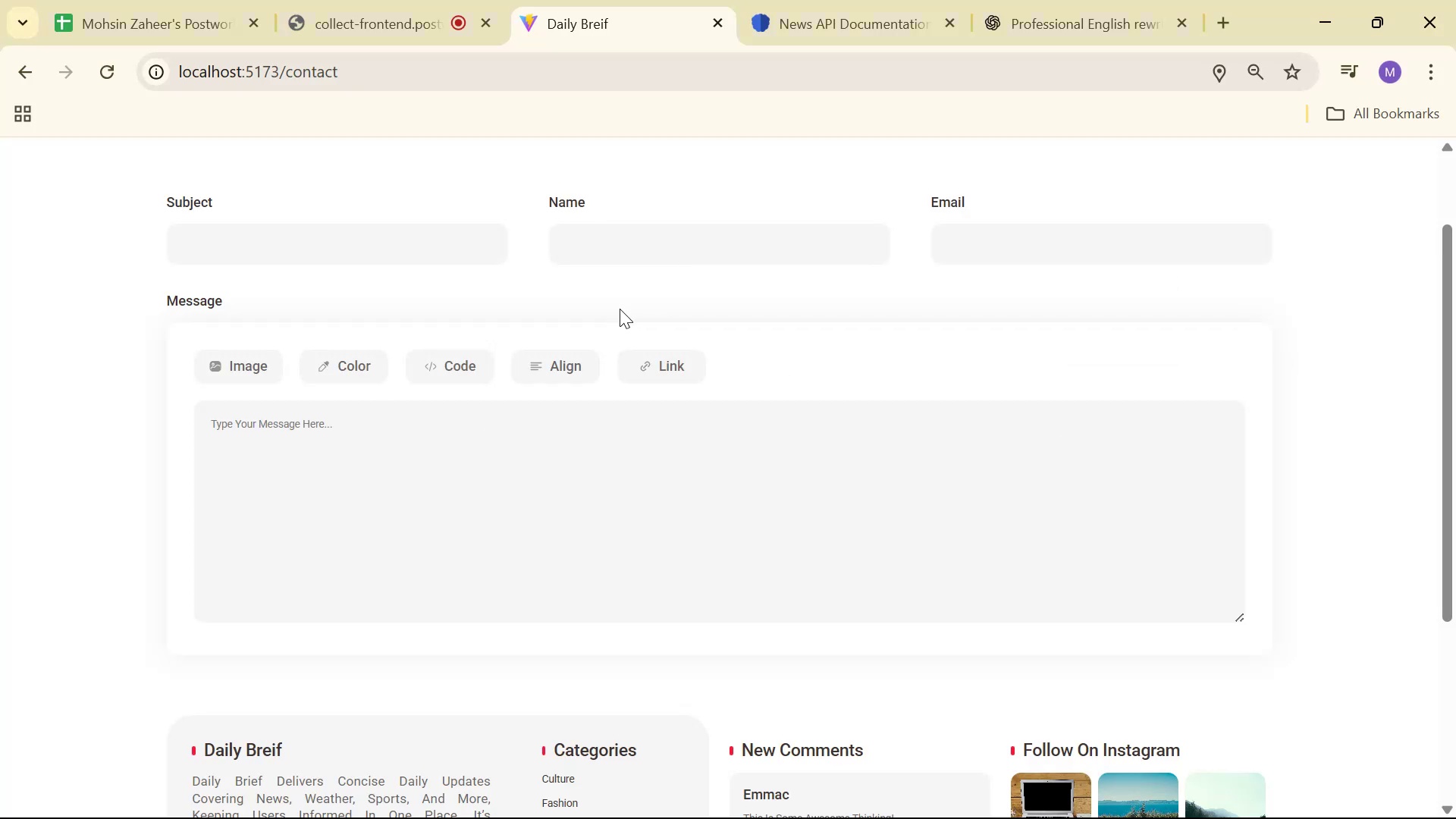 
scroll: coordinate [814, 318], scroll_direction: up, amount: 1.0
 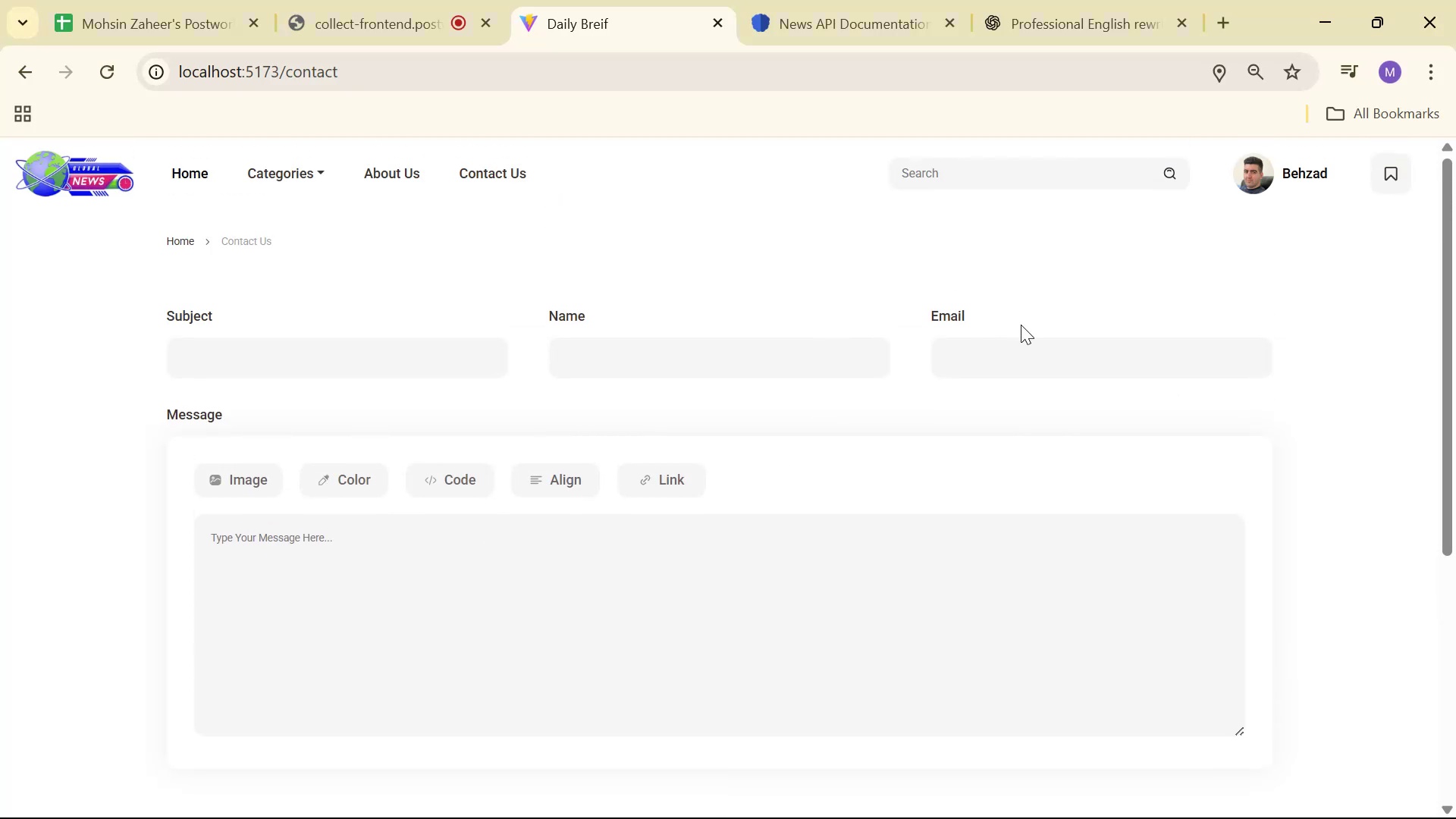 
key(Alt+Tab)
 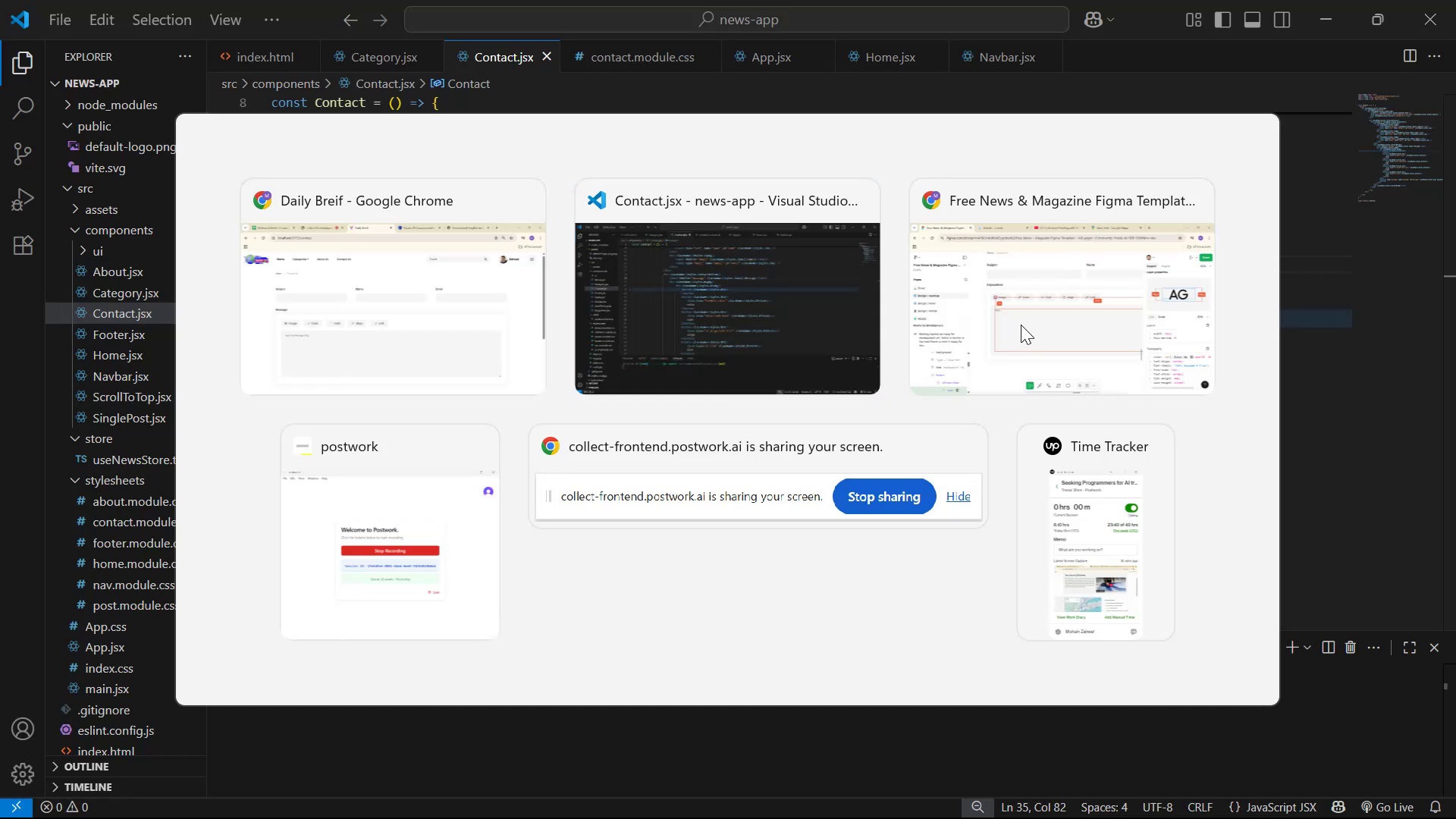 
scroll: coordinate [1023, 324], scroll_direction: down, amount: 3.0
 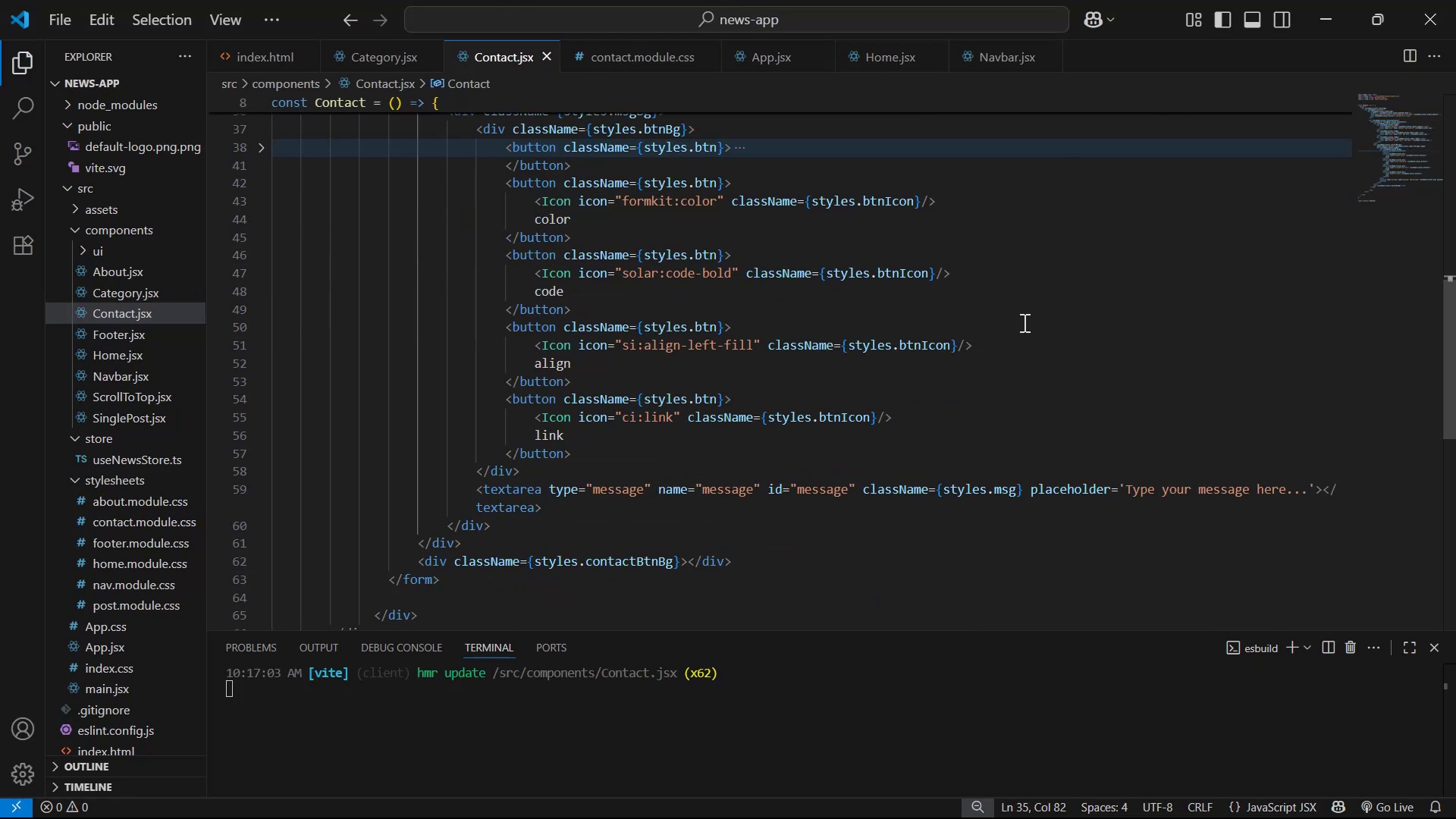 
scroll: coordinate [1022, 319], scroll_direction: up, amount: 3.0
 